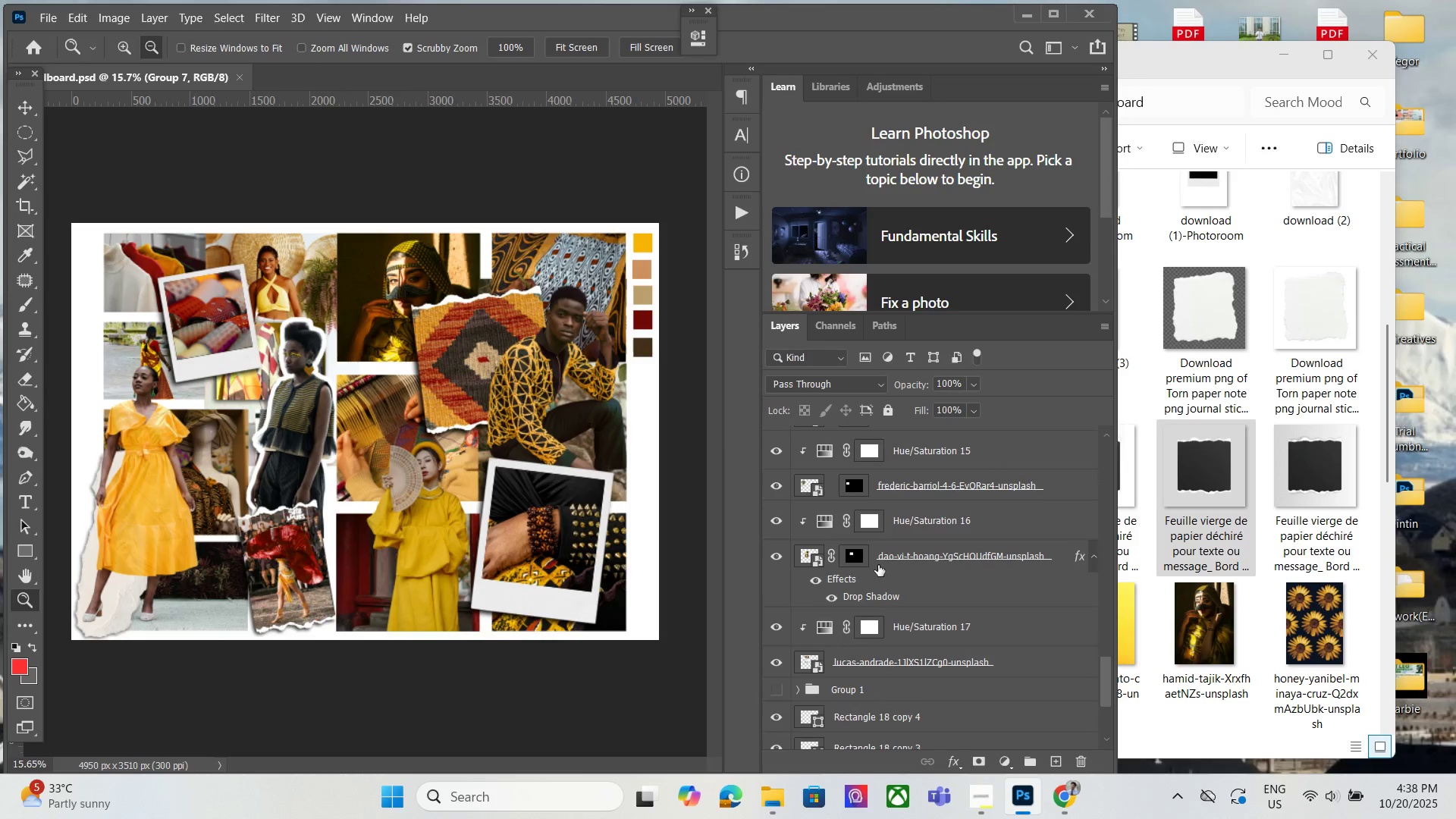 
left_click([152, 468])
 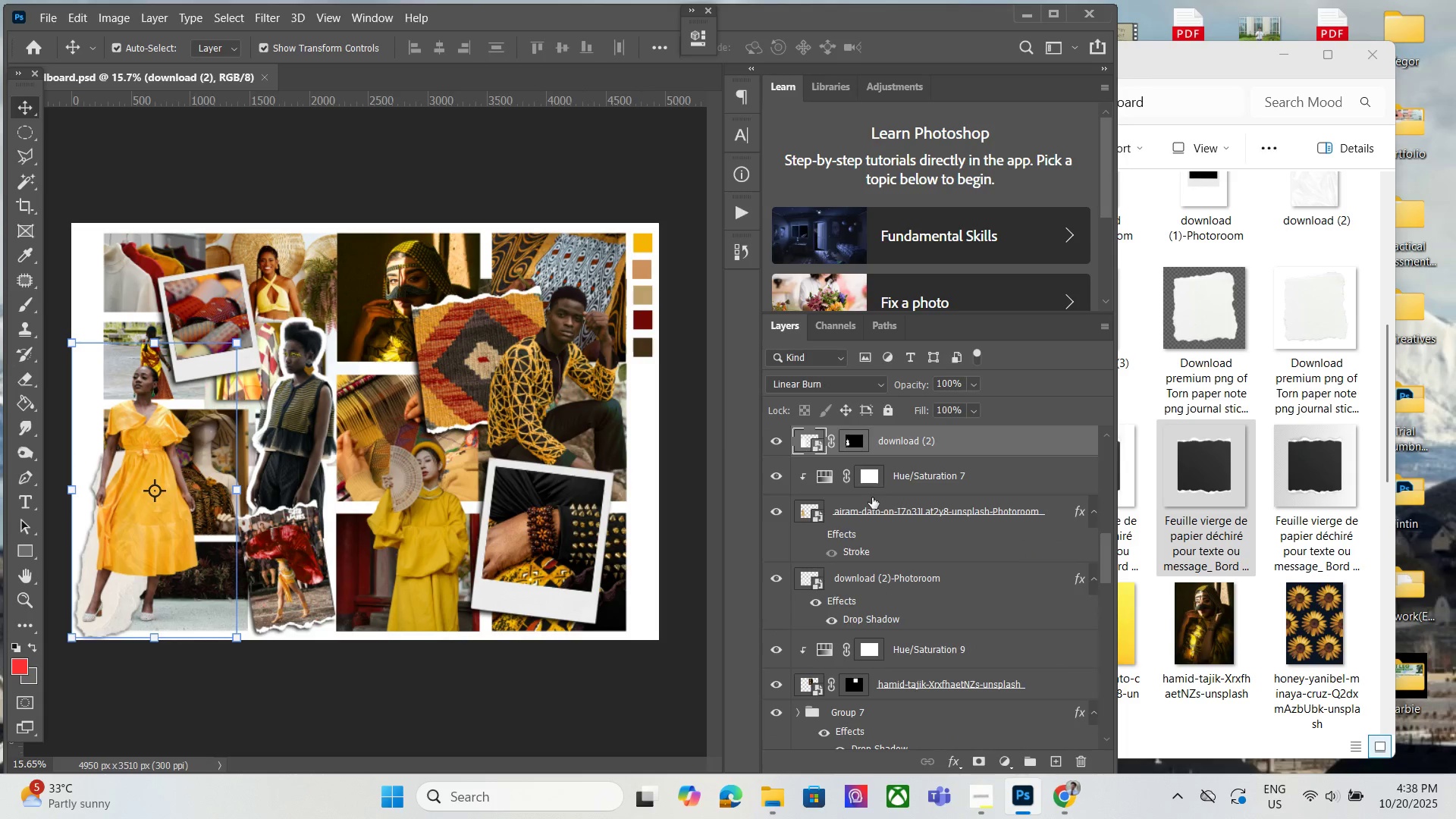 
left_click([872, 500])
 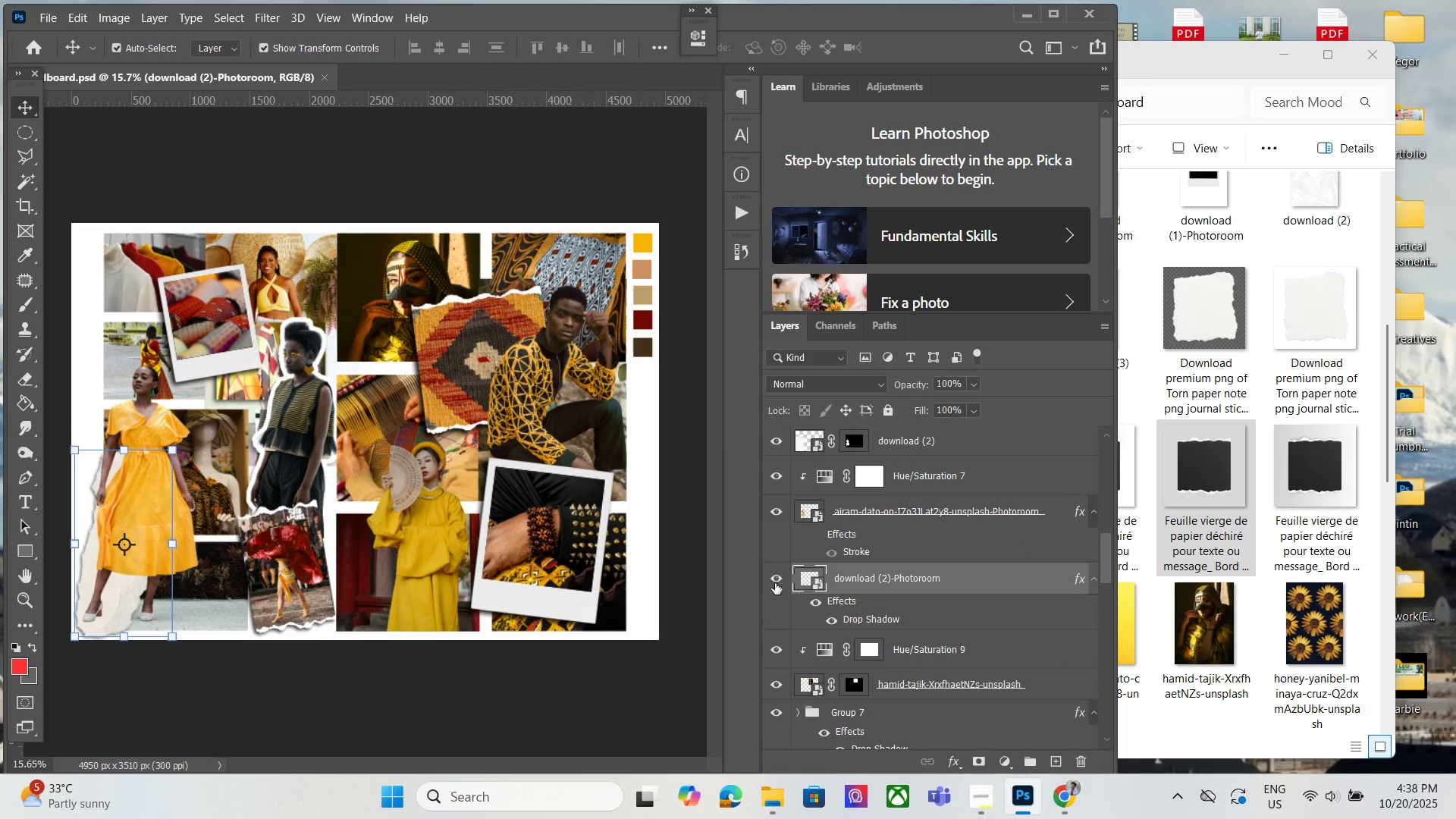 
double_click([775, 583])
 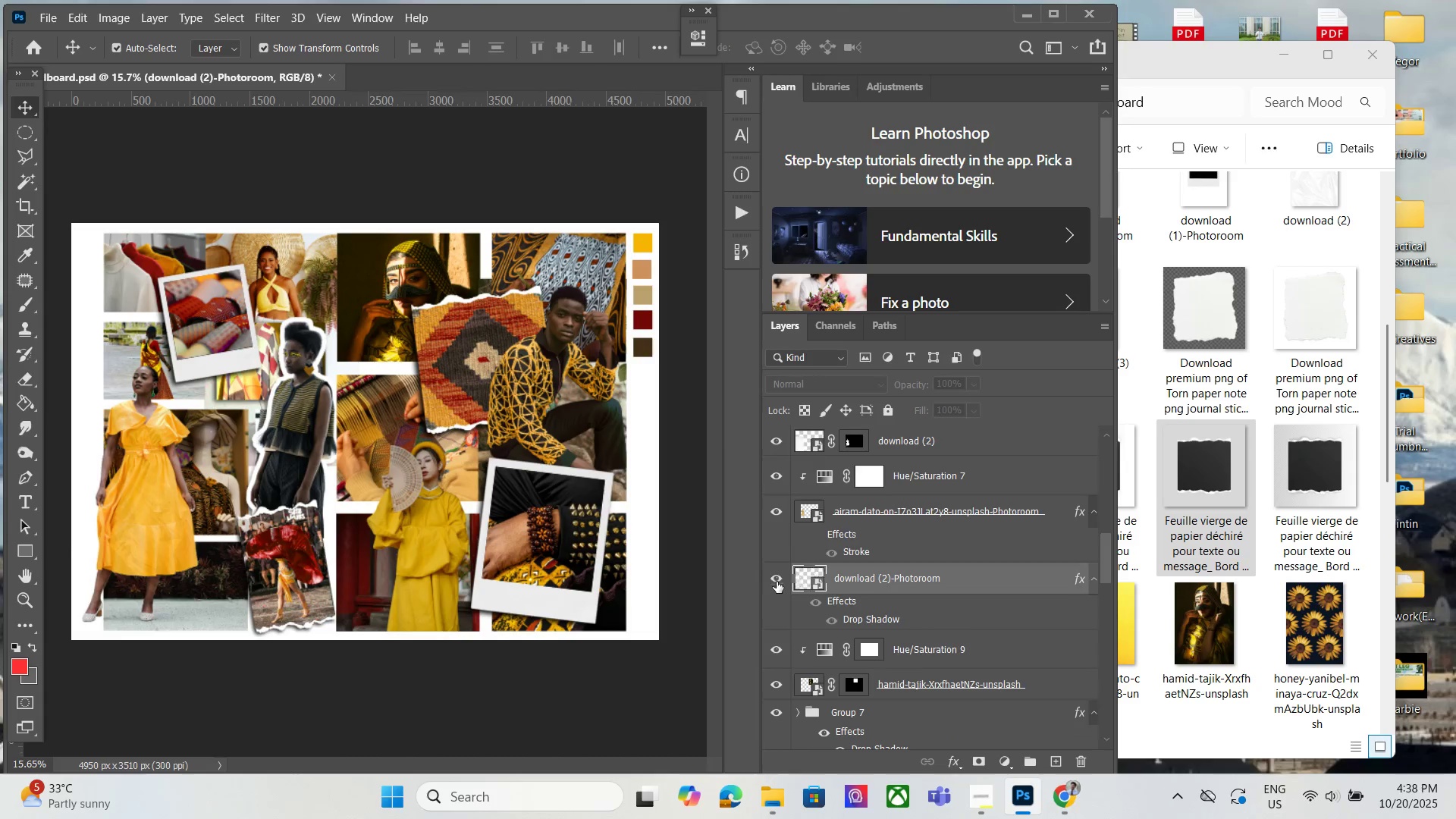 
triple_click([777, 582])
 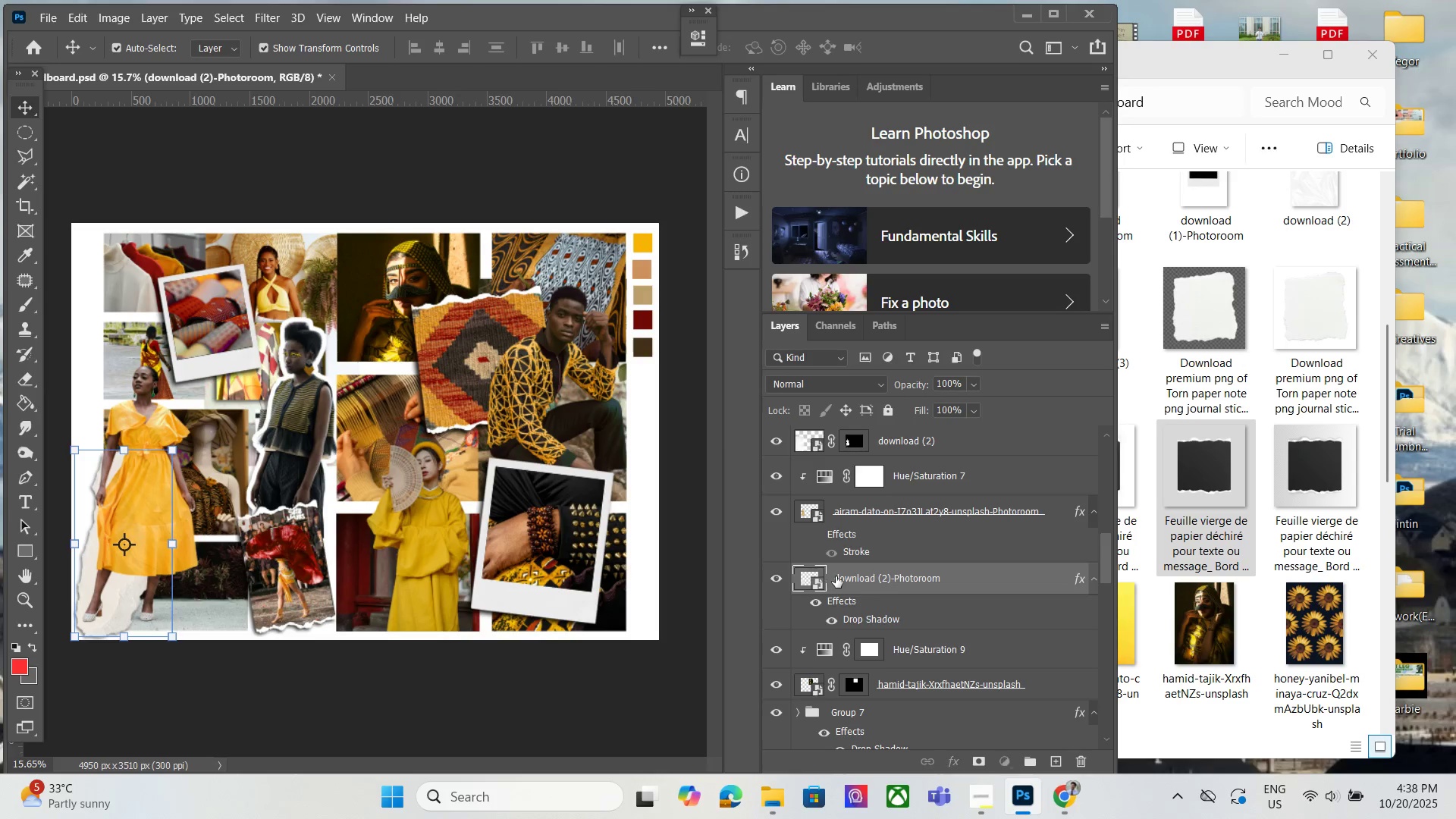 
triple_click([836, 579])
 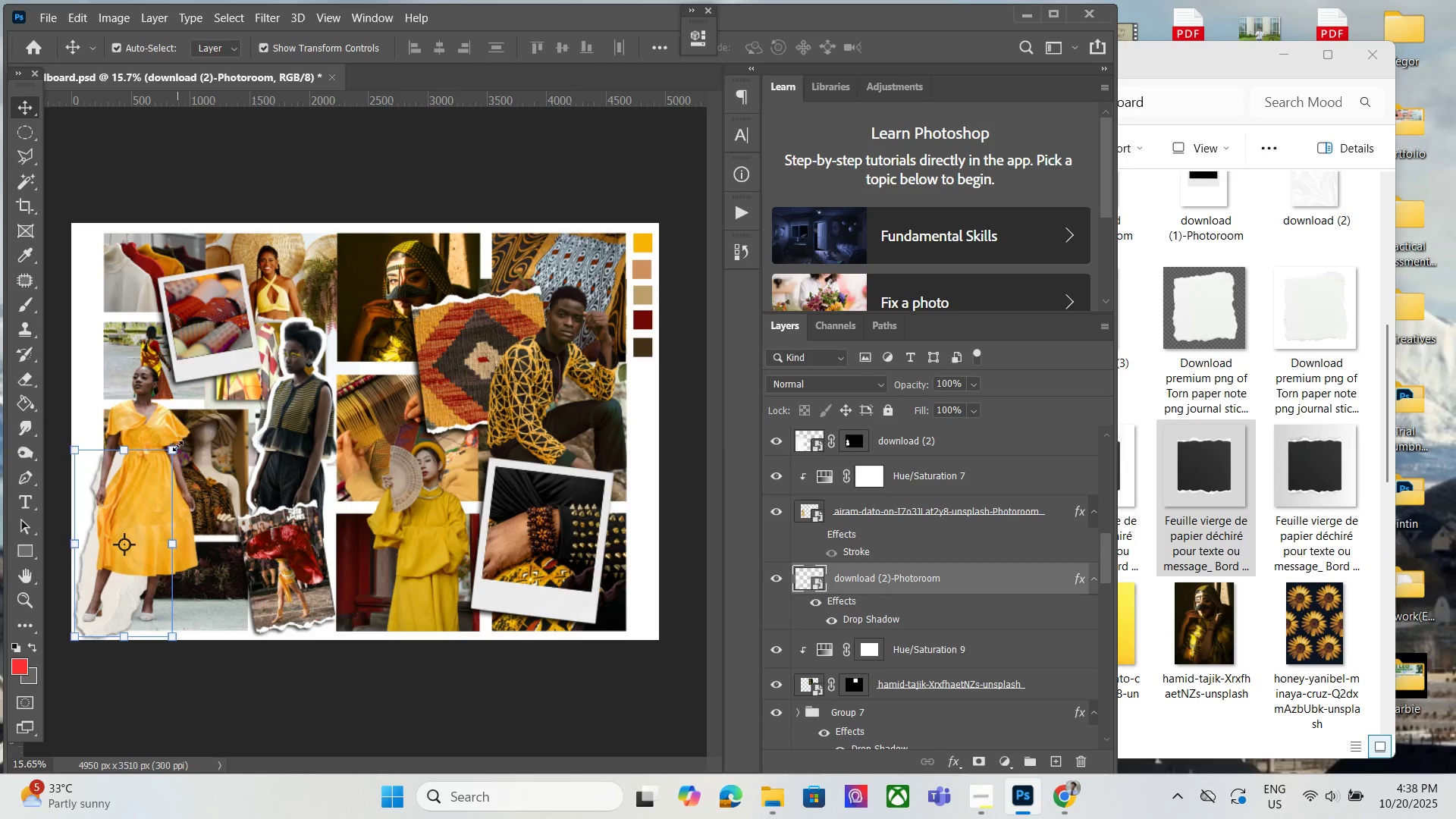 
left_click([177, 446])
 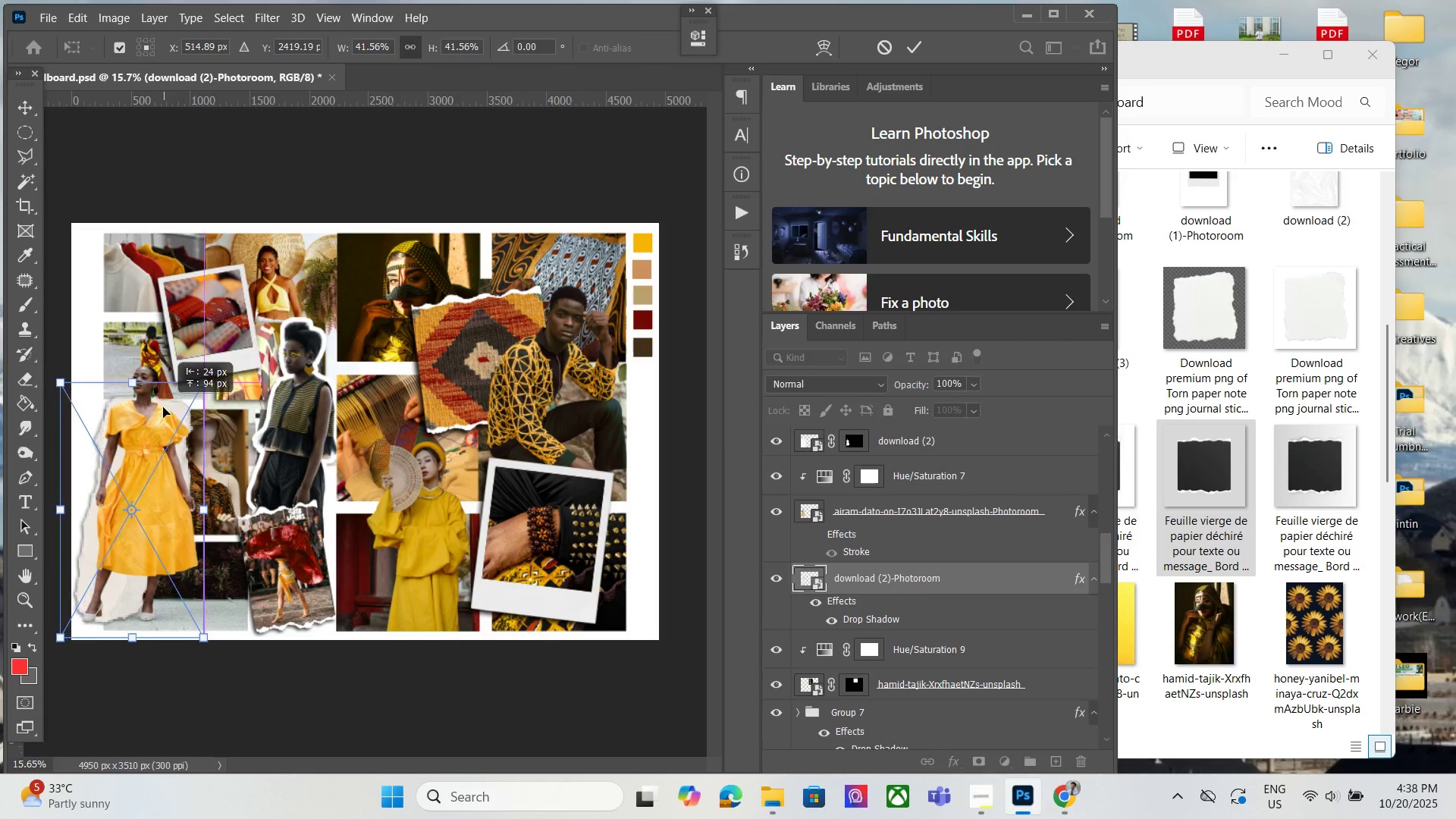 
wait(10.77)
 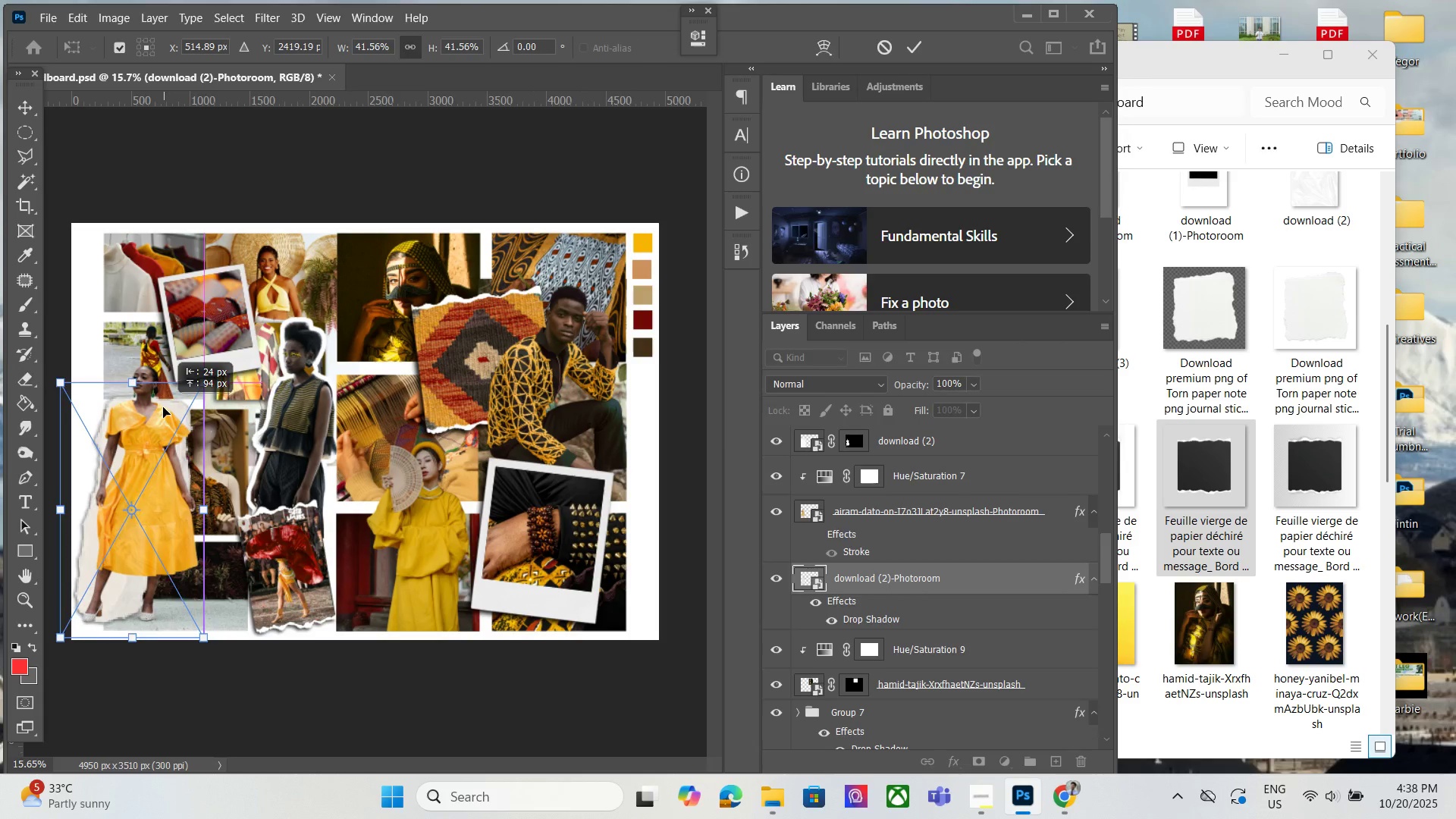 
key(Control+S)
 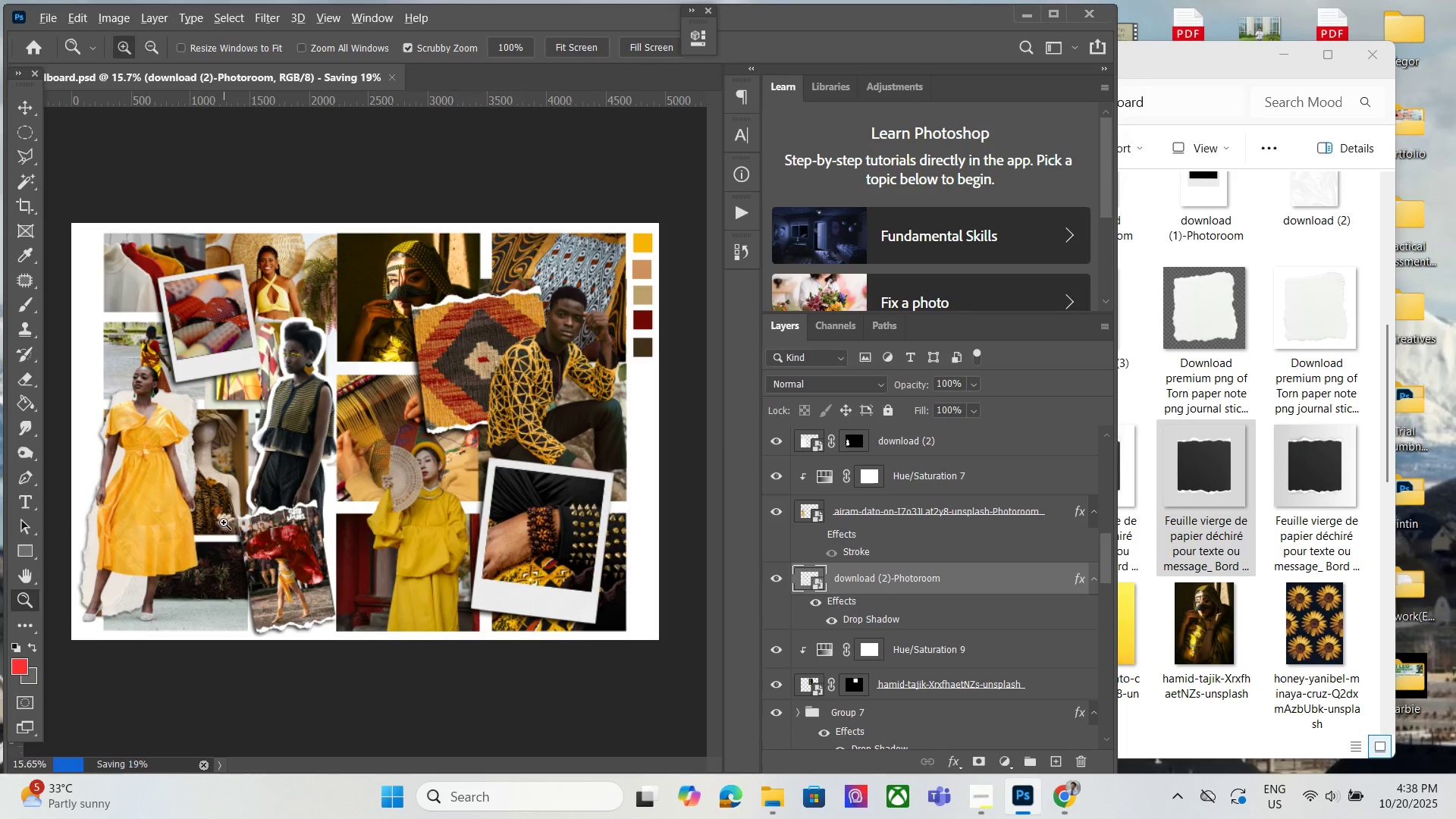 
hold_key(key=AltLeft, duration=0.59)
scroll: coordinate [224, 522], scroll_direction: down, amount: 1.0
 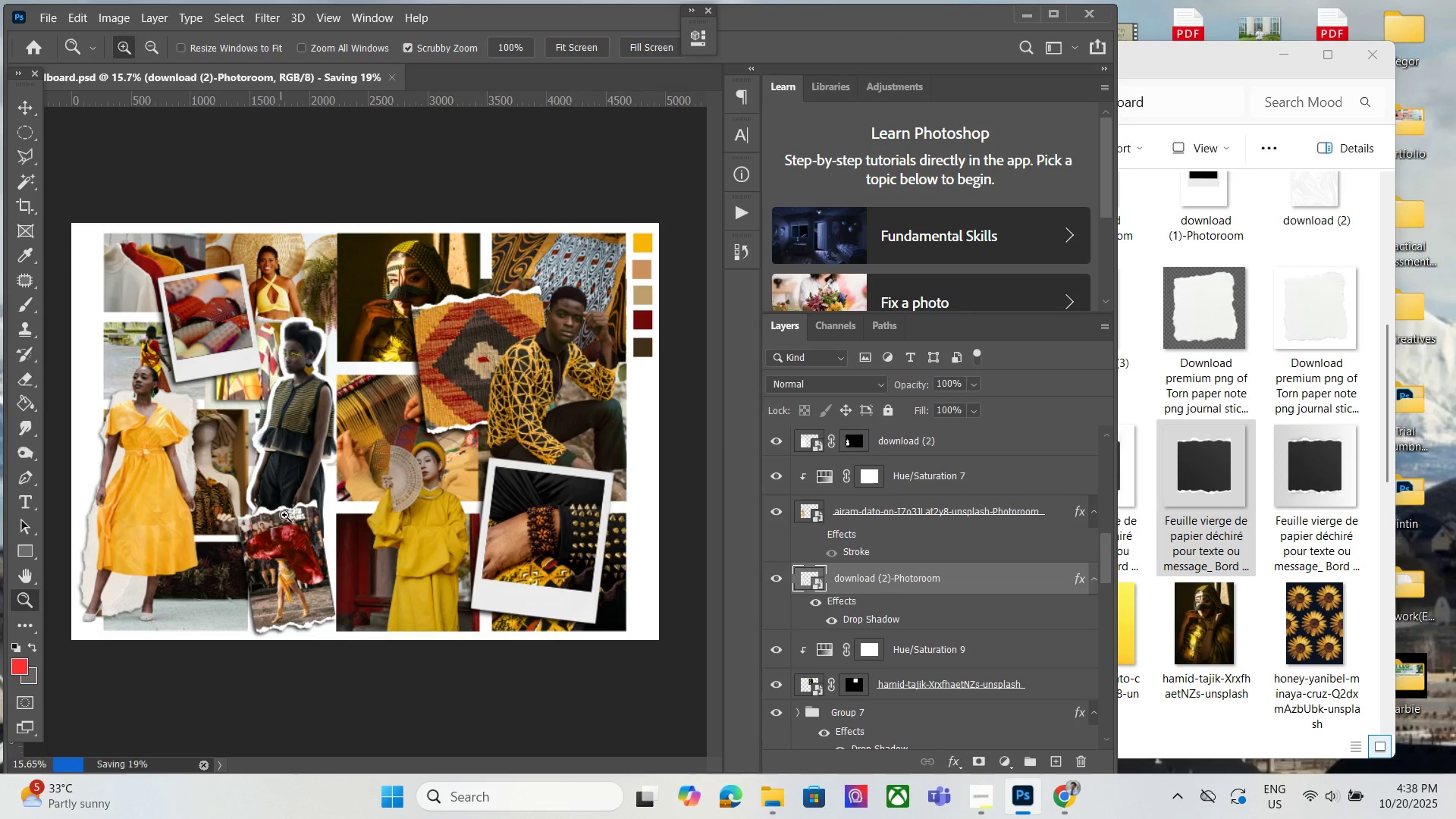 
mouse_move([319, 510])
 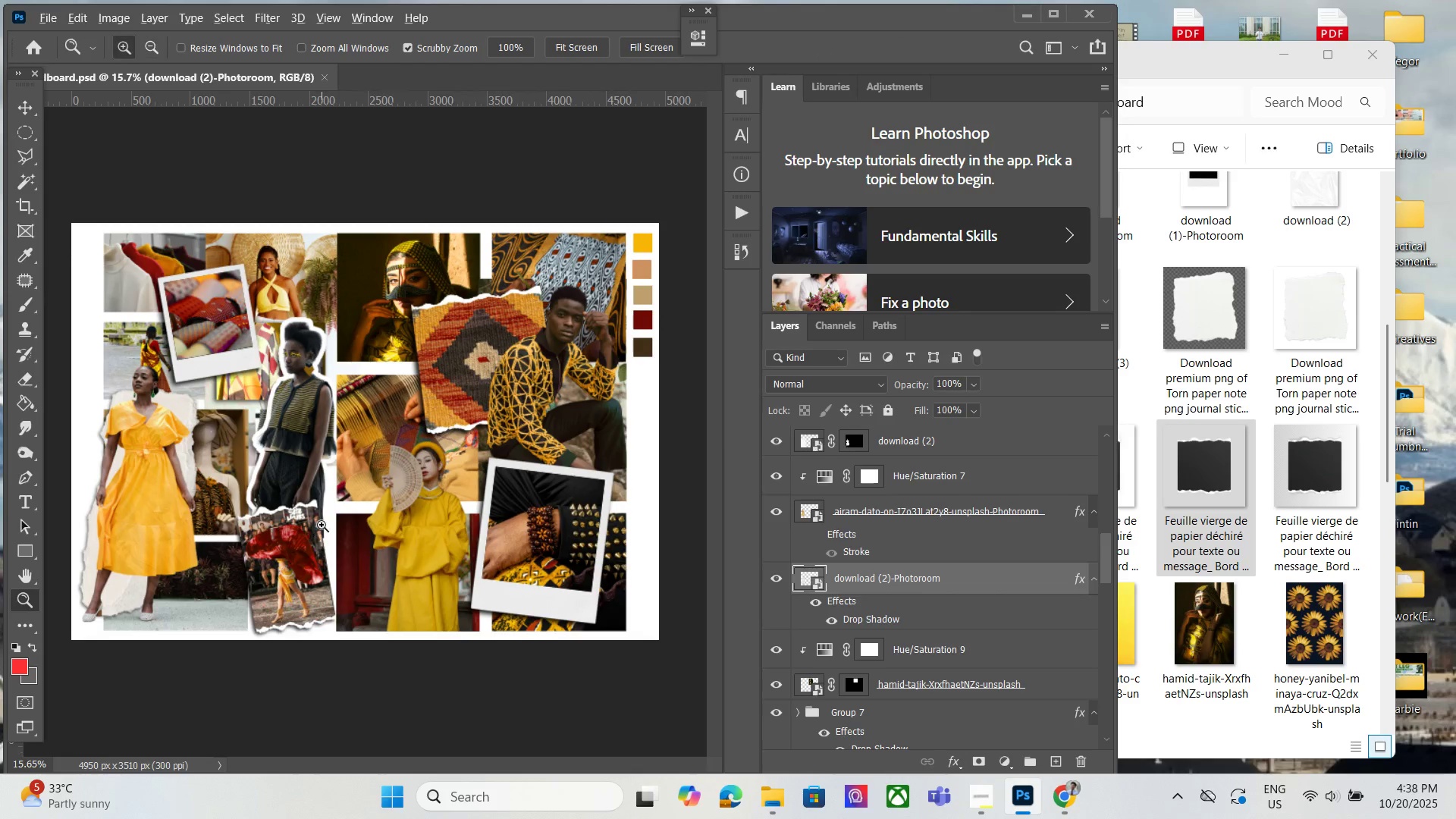 
hold_key(key=AltLeft, duration=1.53)
scroll: coordinate [322, 525], scroll_direction: down, amount: 1.0
 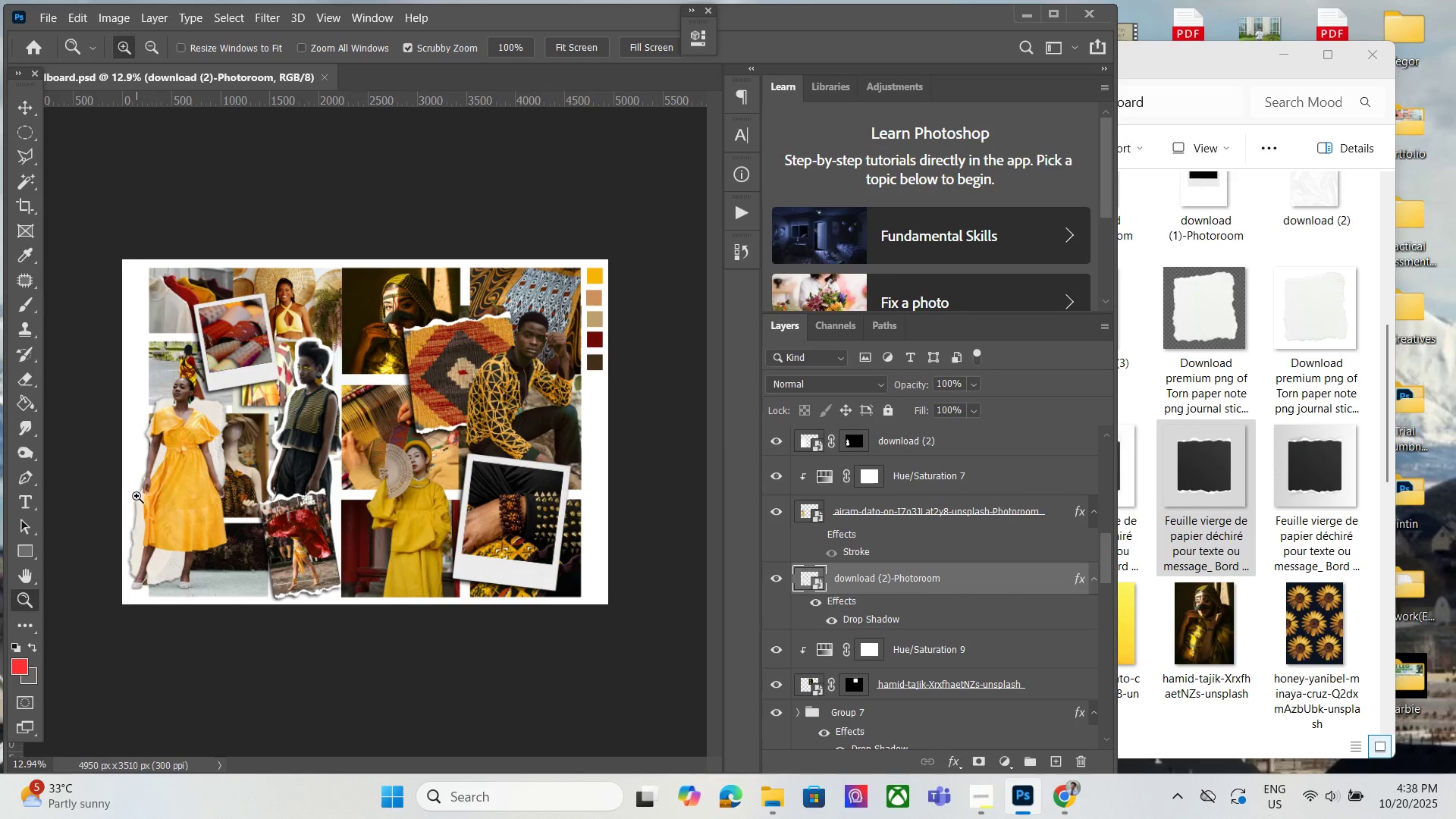 
scroll: coordinate [156, 497], scroll_direction: none, amount: 0.0
 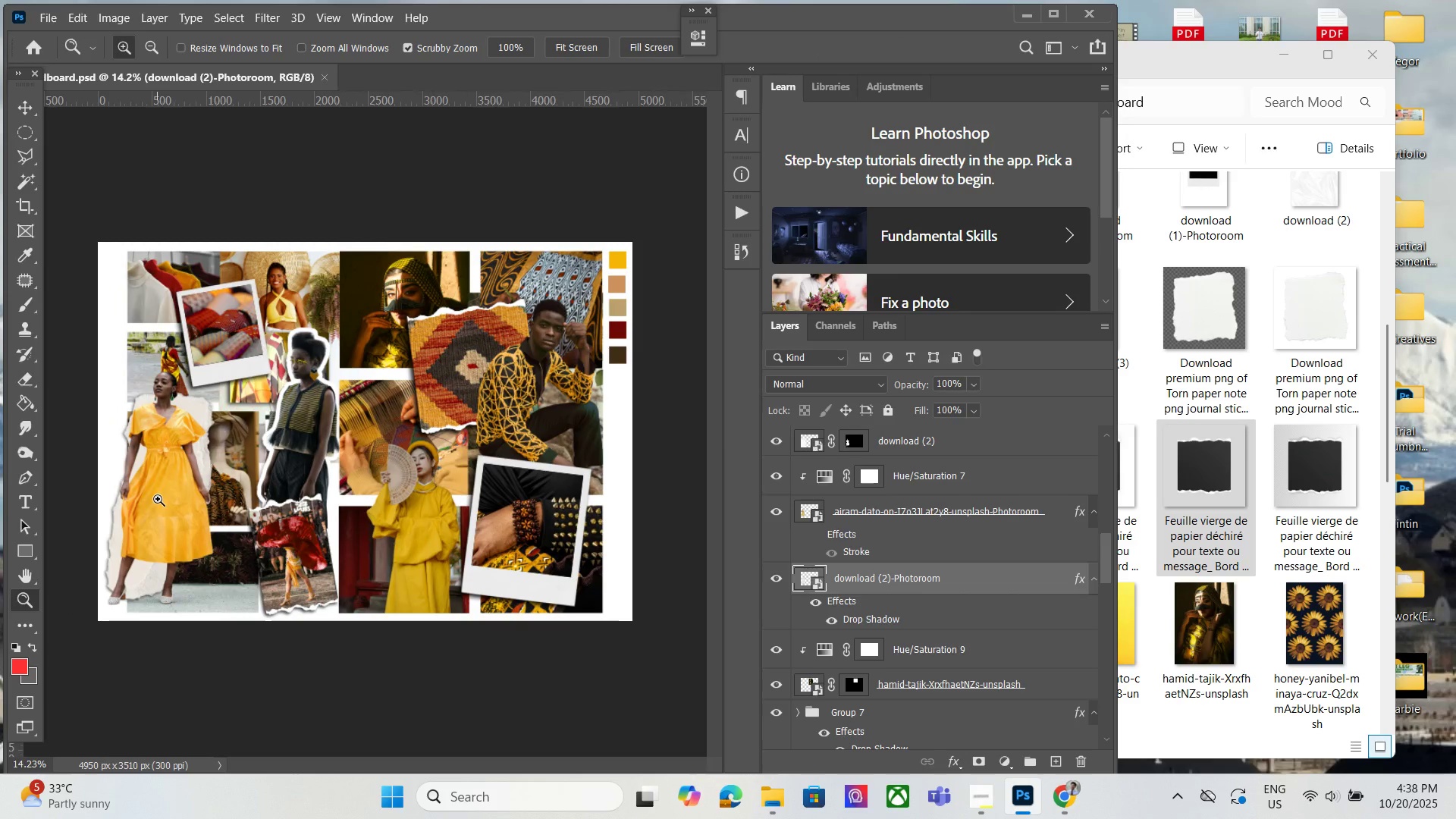 
hold_key(key=AltLeft, duration=0.73)
 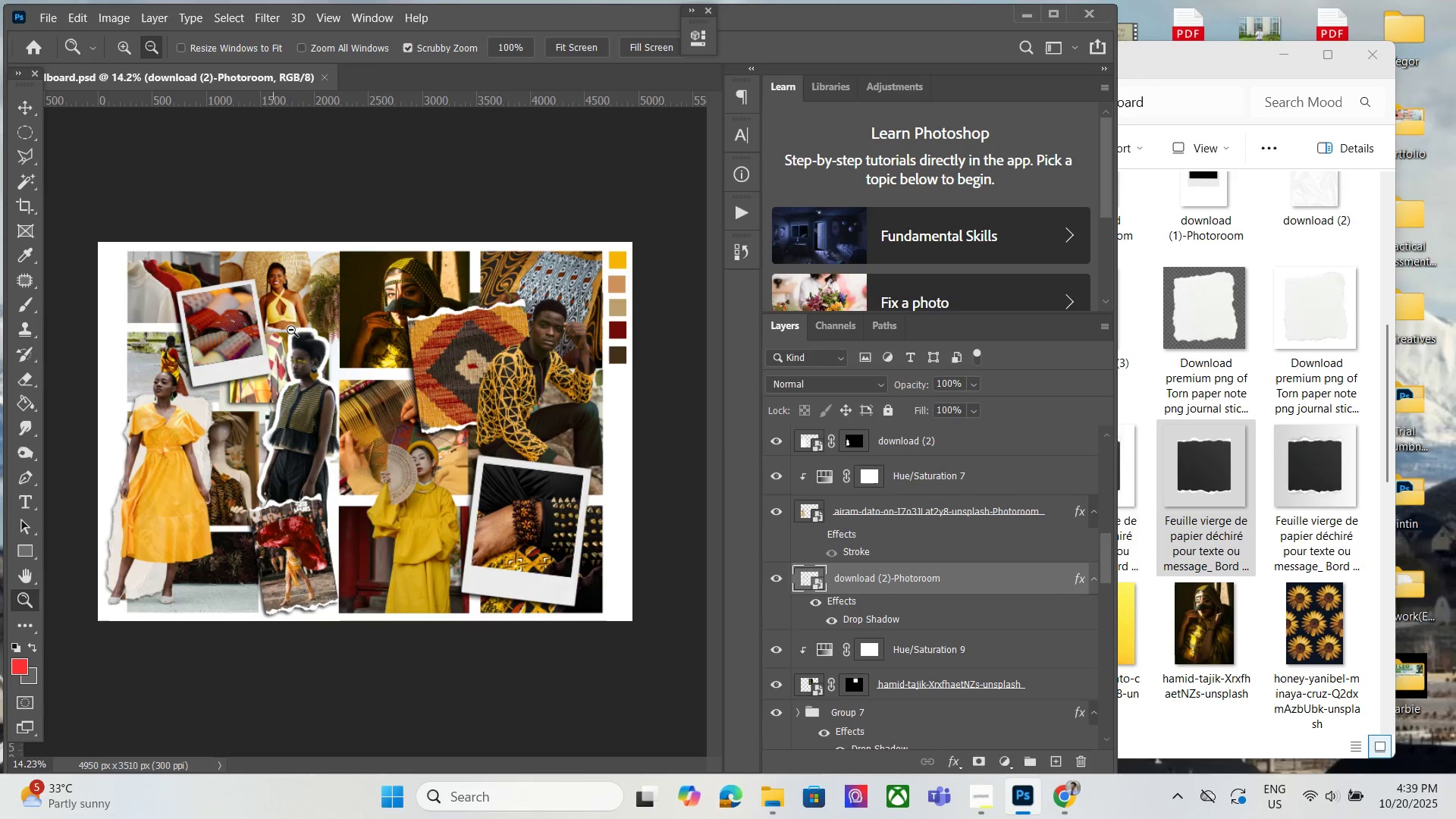 
wait(9.54)
 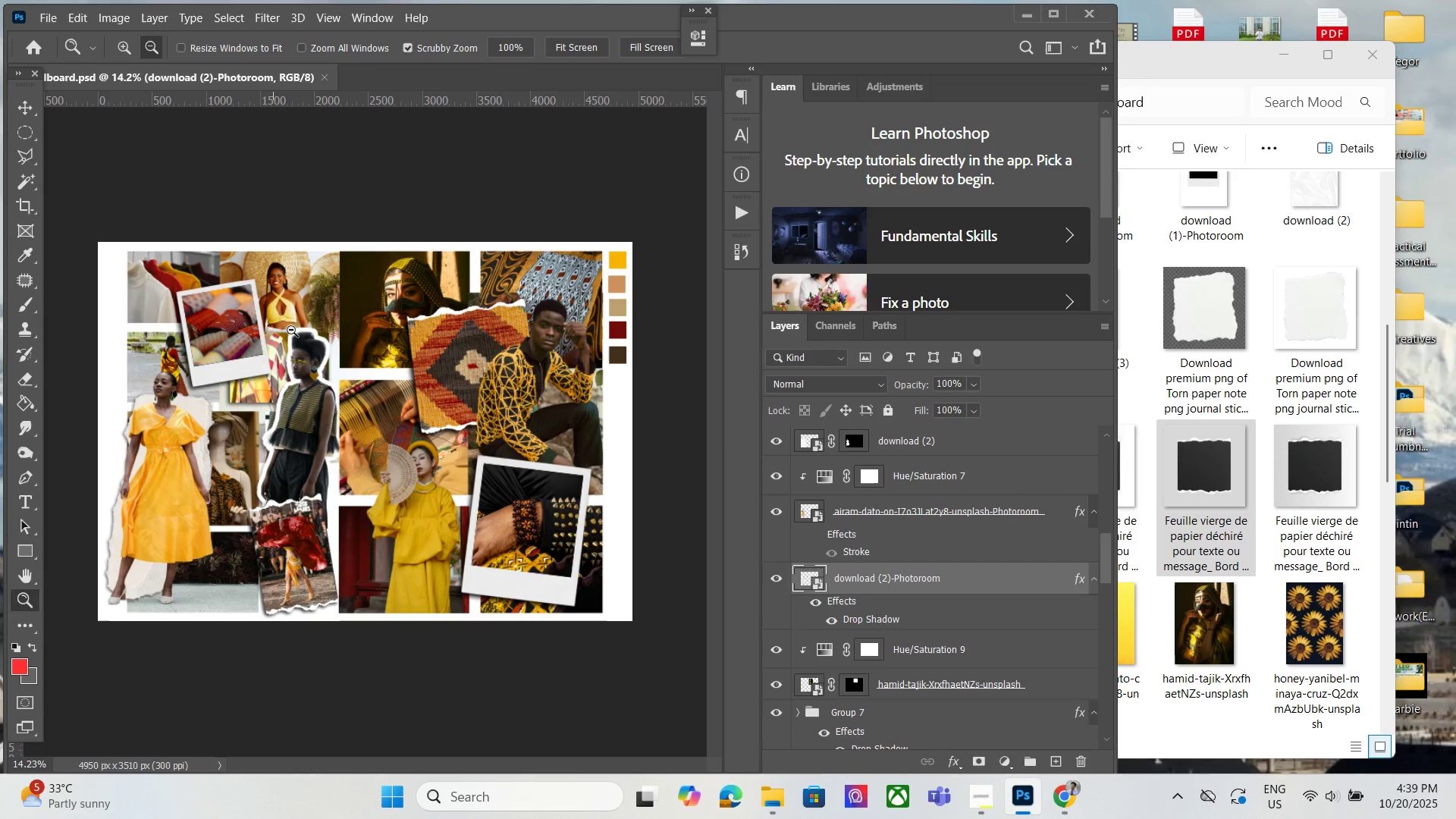 
hold_key(key=AltLeft, duration=1.07)
scroll: coordinate [372, 573], scroll_direction: up, amount: 2.0
 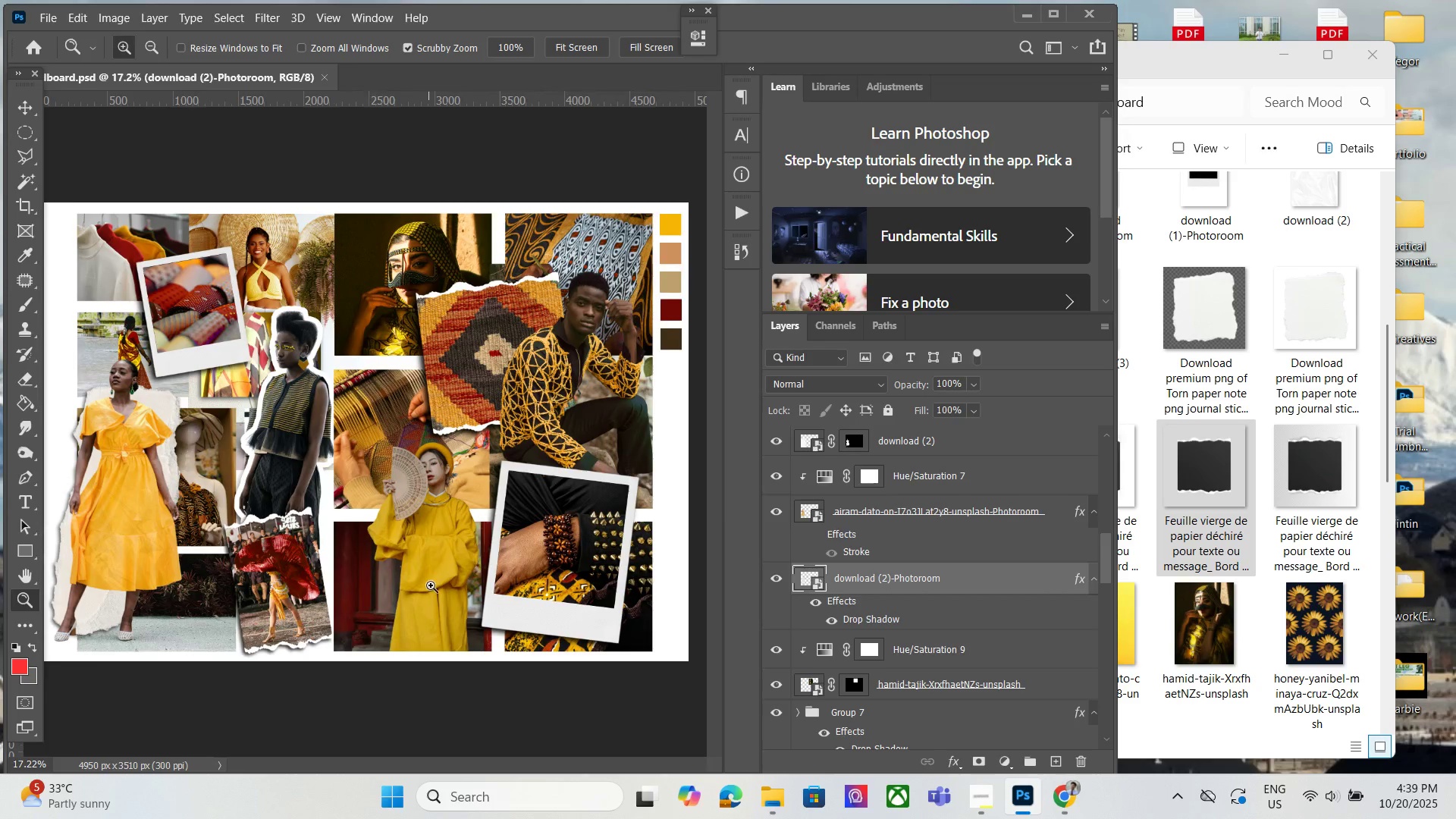 
scroll: coordinate [431, 587], scroll_direction: down, amount: 1.0
 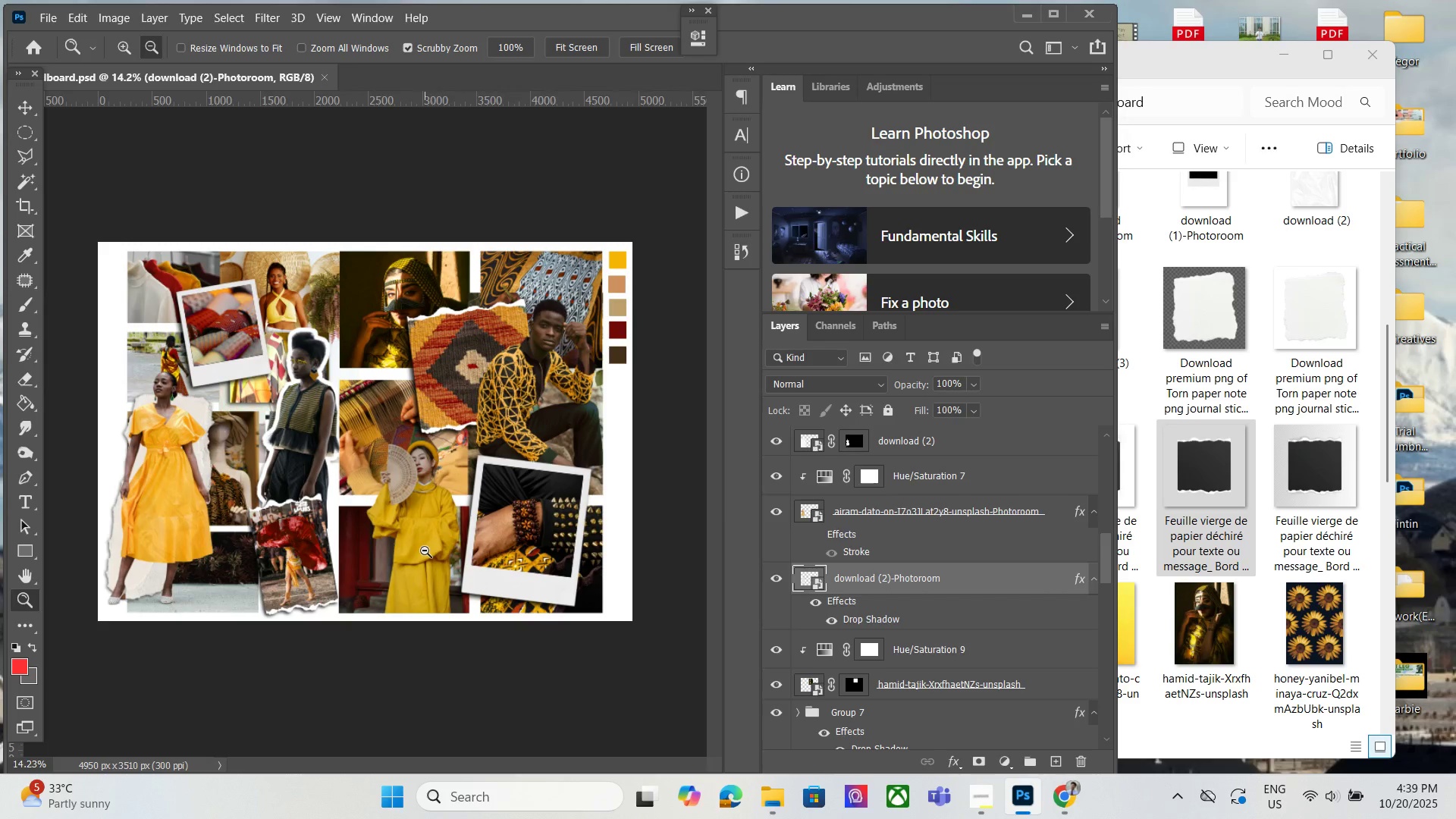 
key(Control+ControlLeft)
 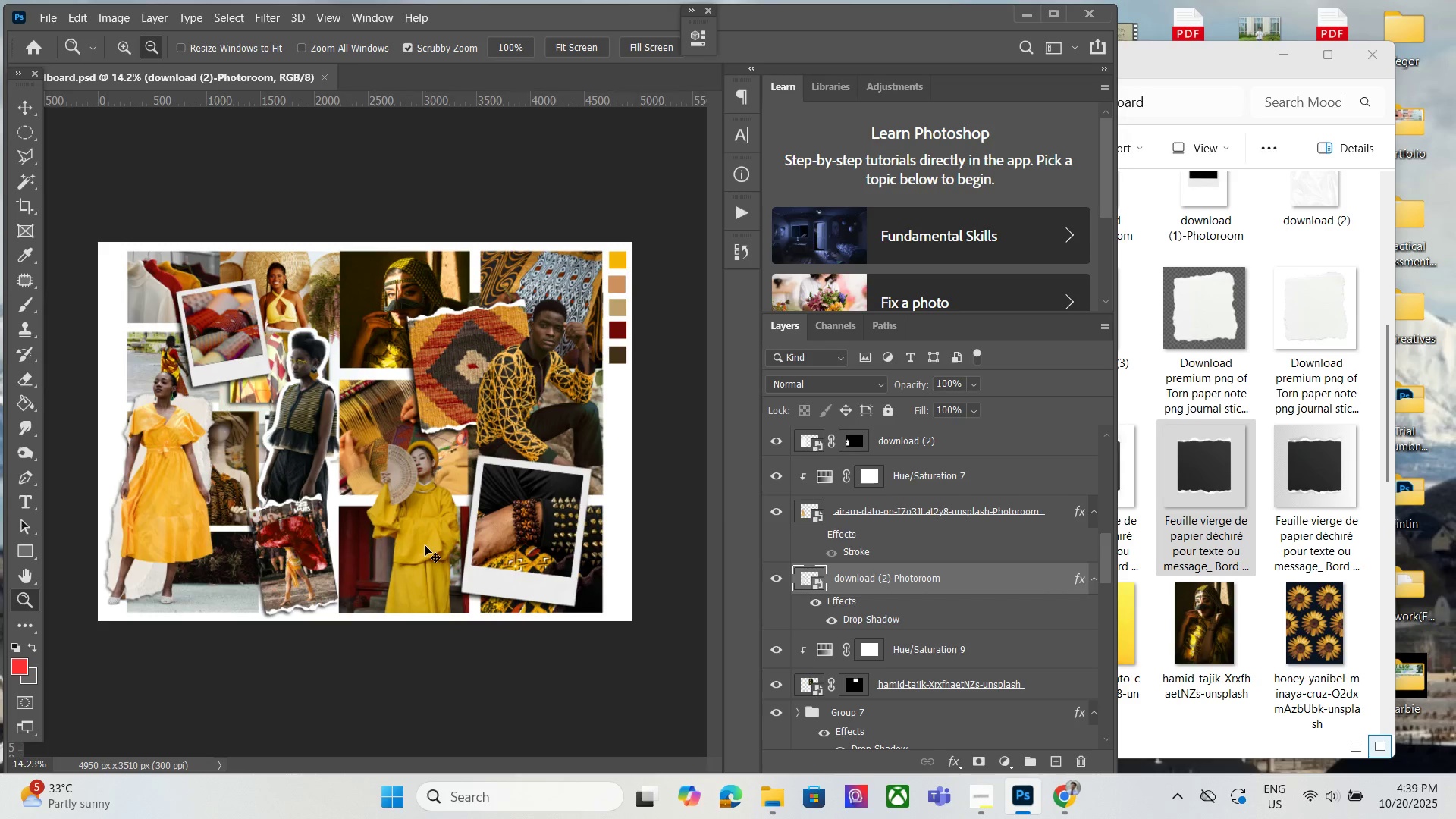 
key(Control+S)
 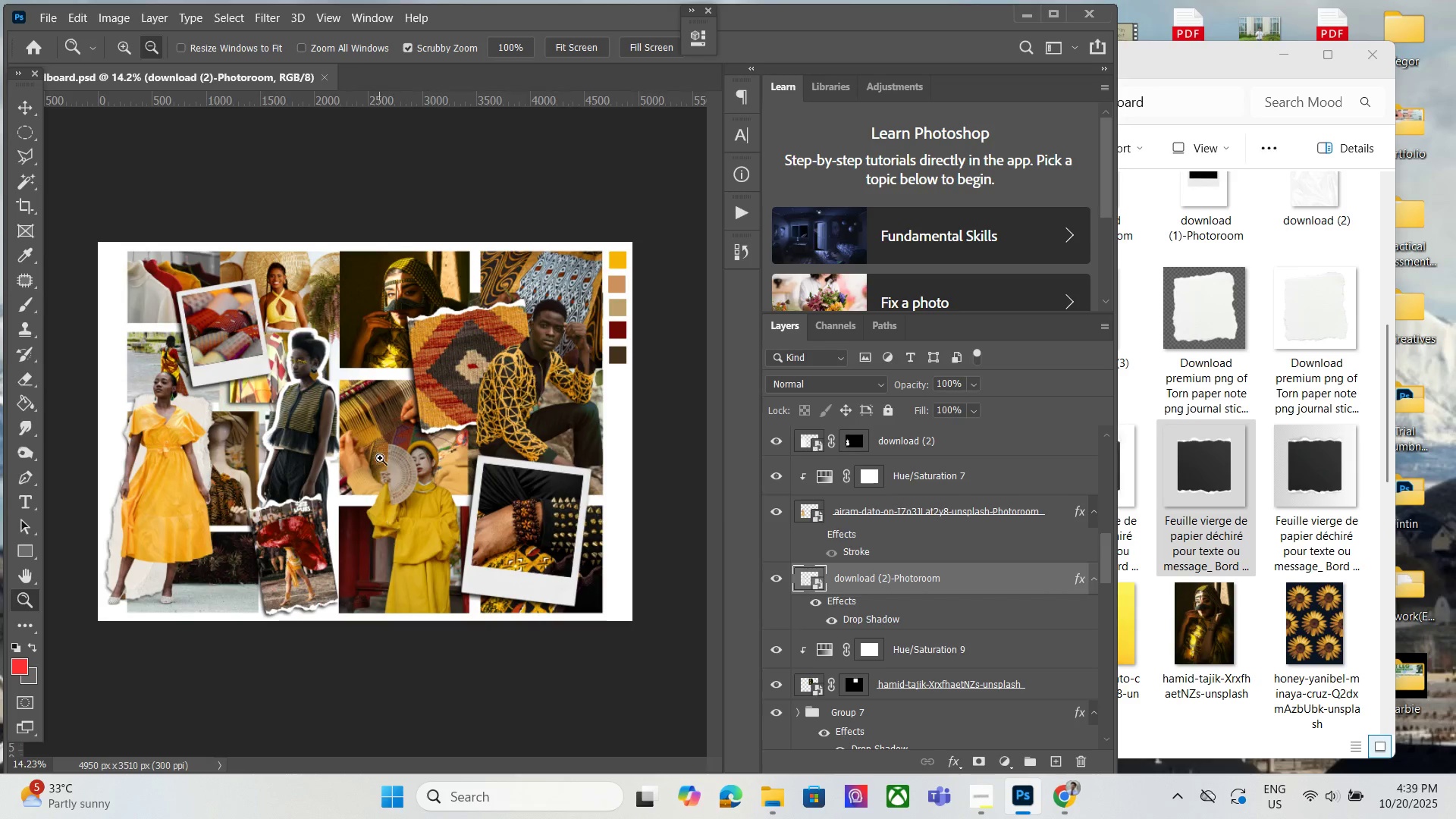 
hold_key(key=AltLeft, duration=0.65)
scroll: coordinate [381, 440], scroll_direction: none, amount: 0.0
 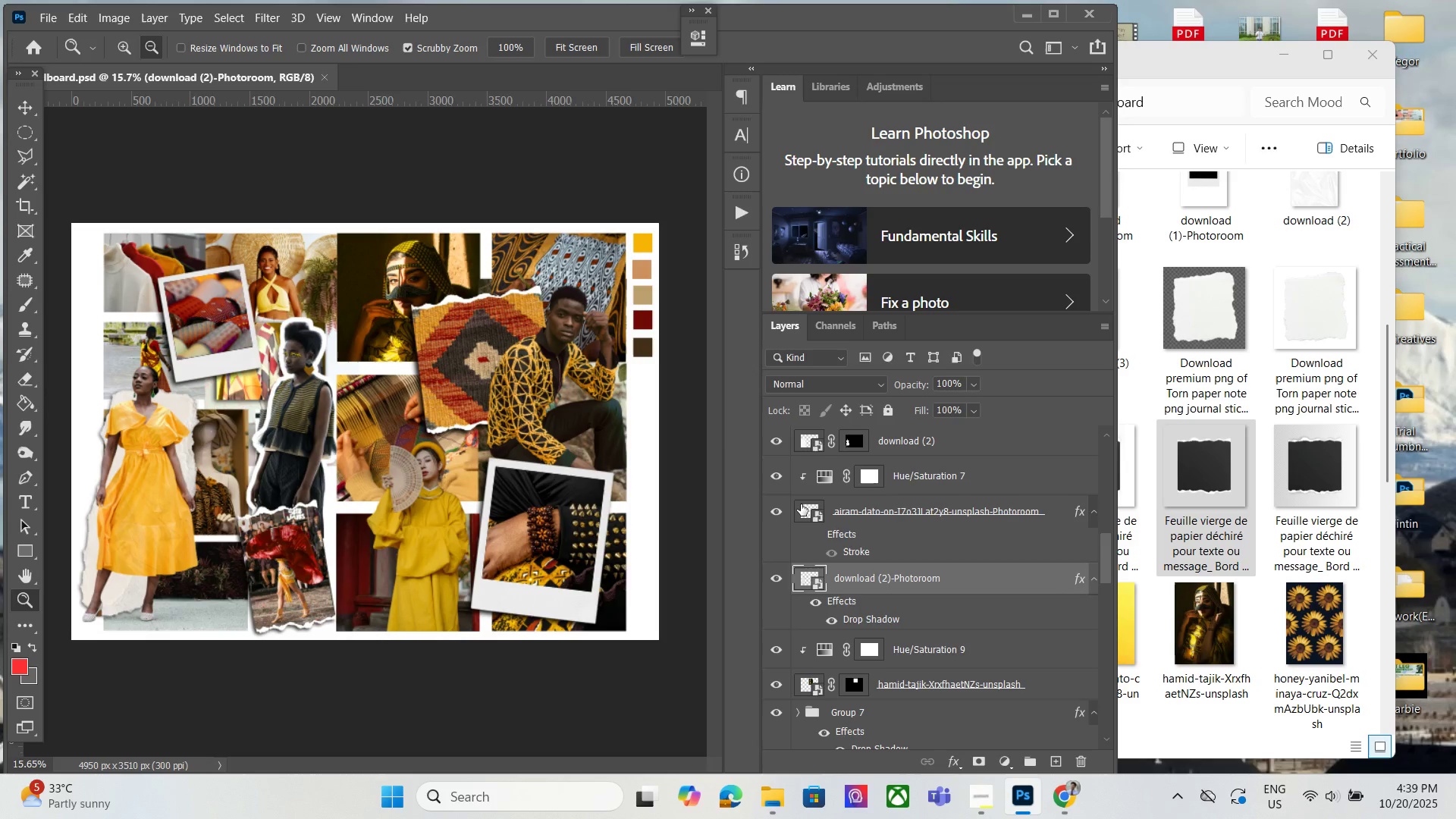 
wait(5.66)
 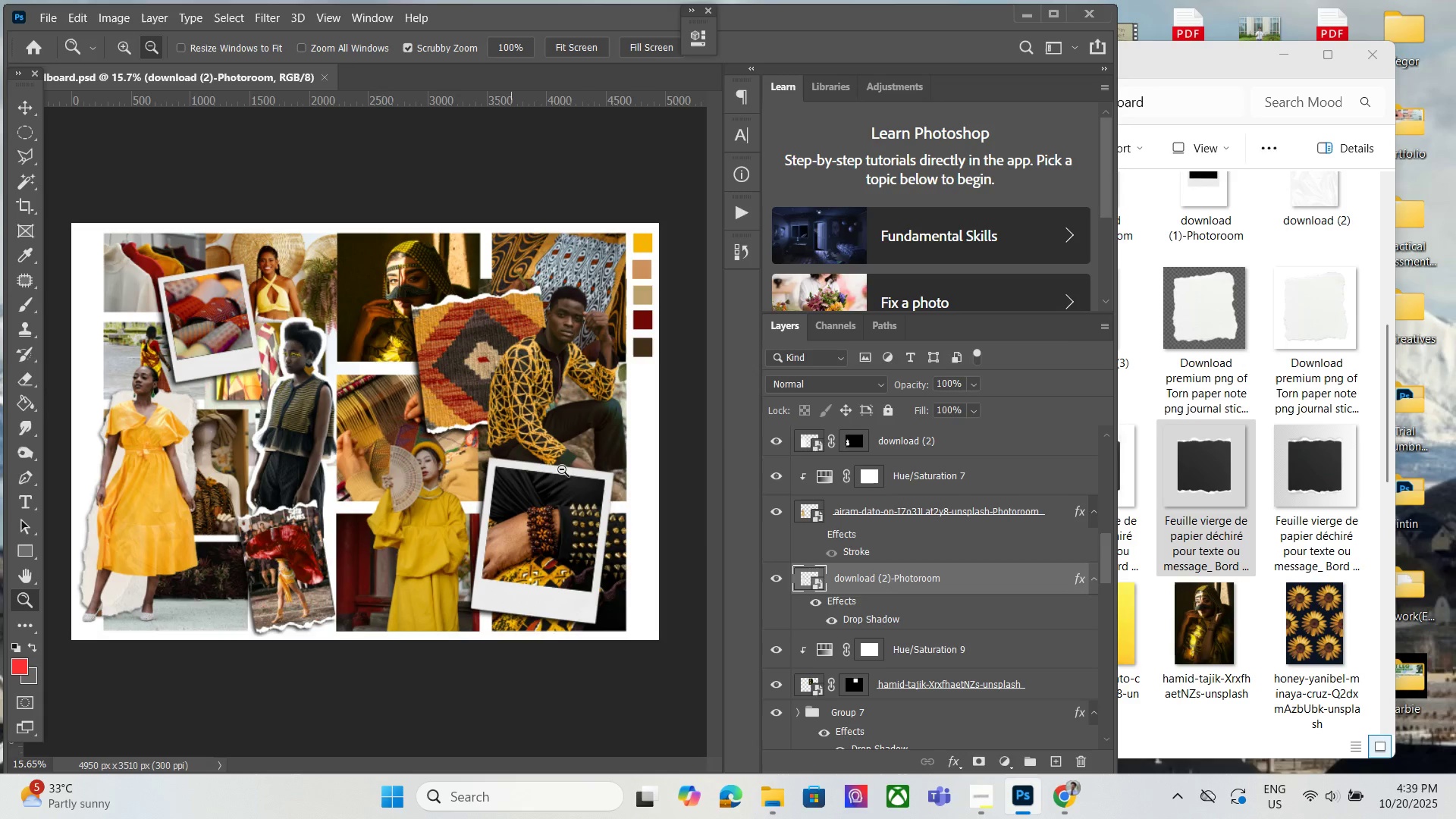 
scroll: coordinate [902, 580], scroll_direction: down, amount: 16.0
 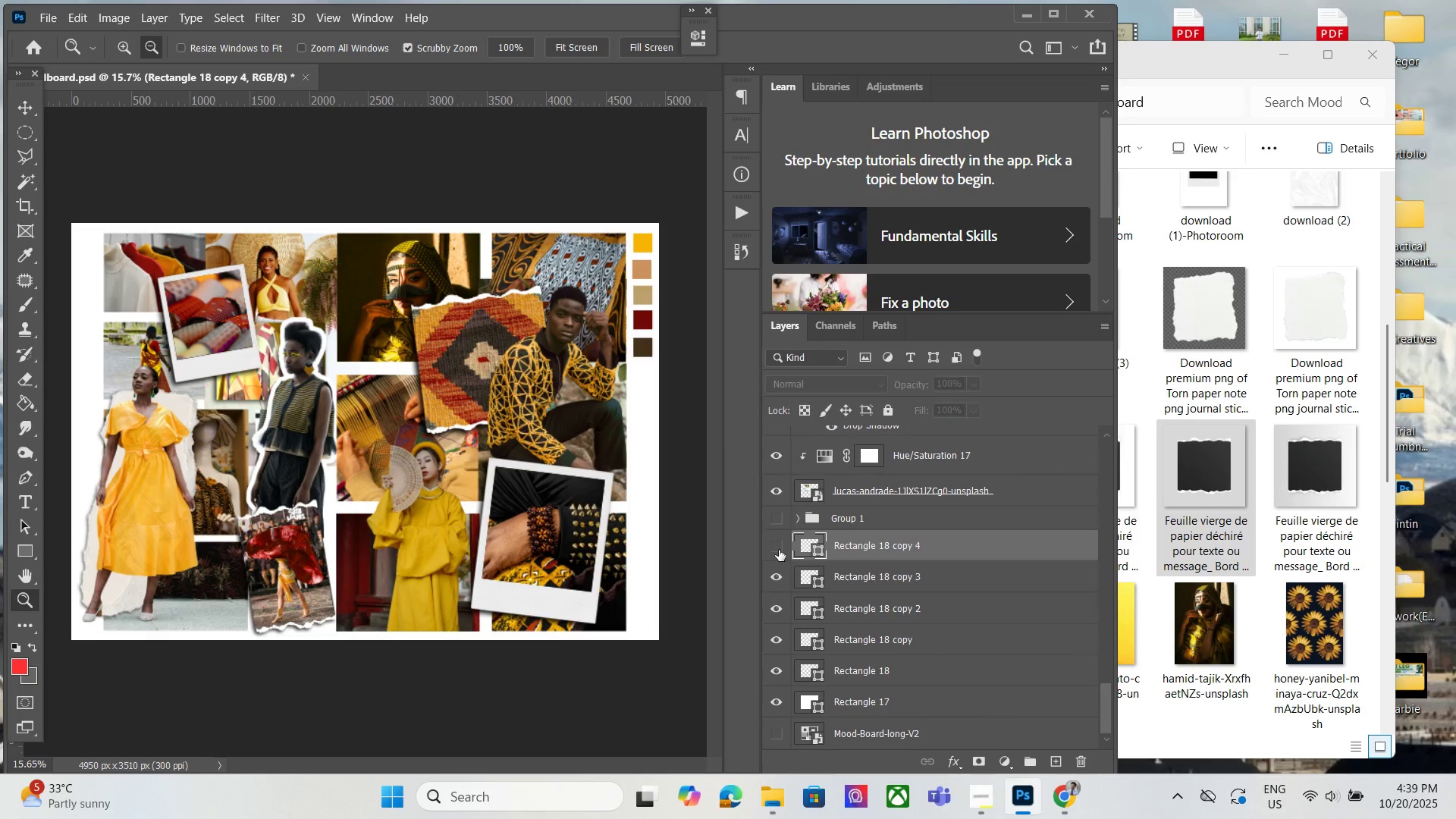 
double_click([779, 548])
 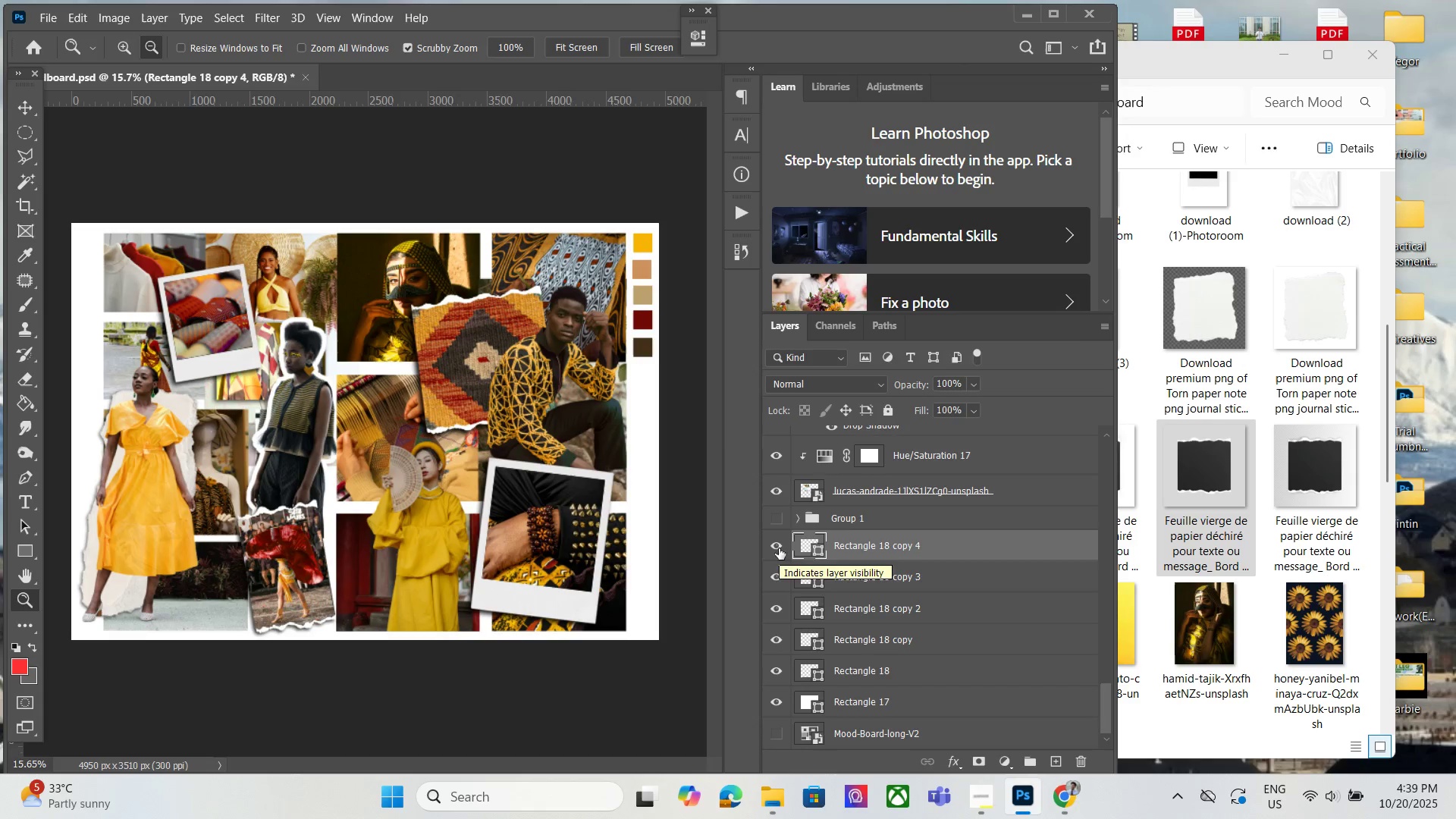 
left_click([868, 711])
 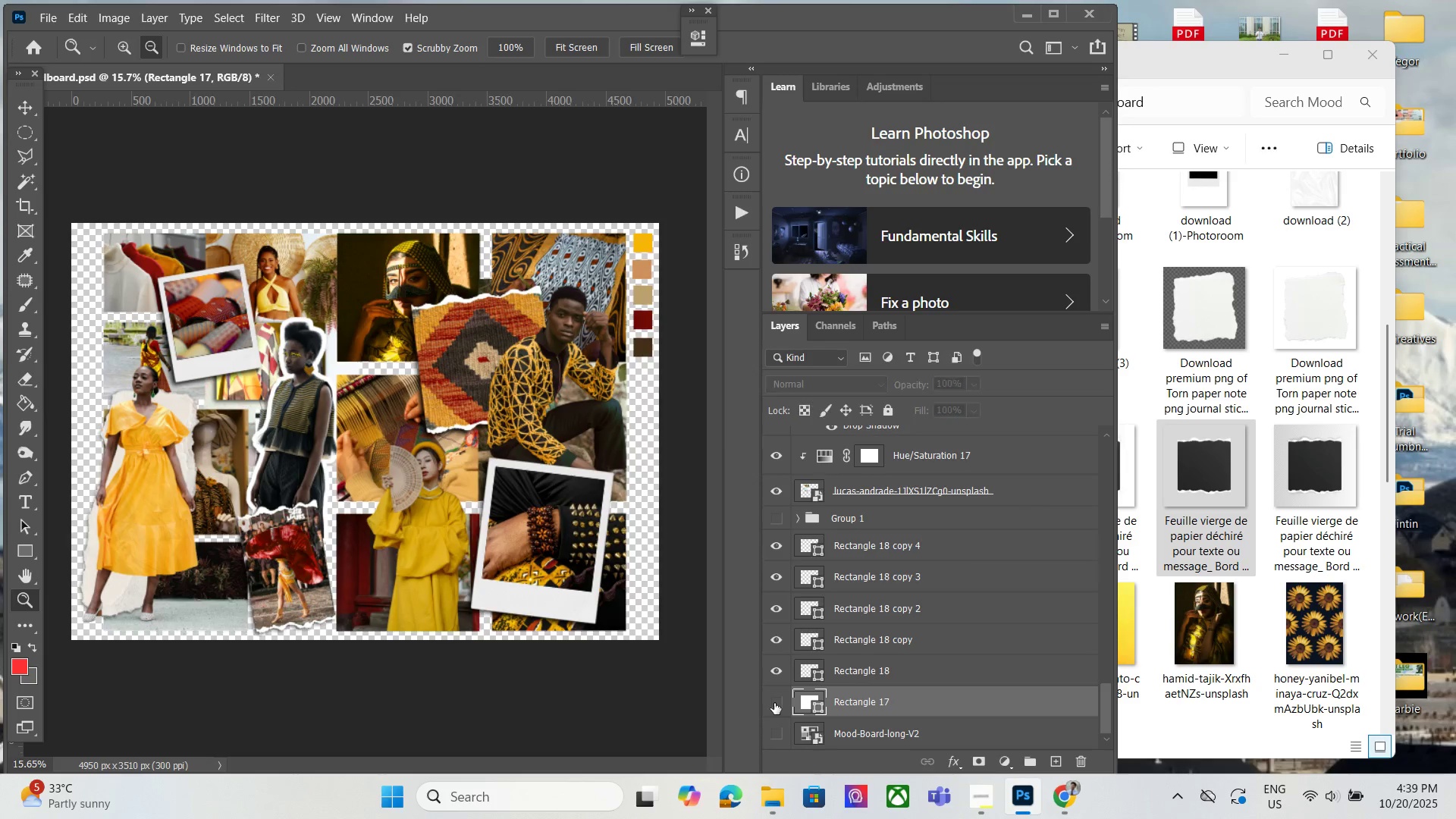 
double_click([774, 703])
 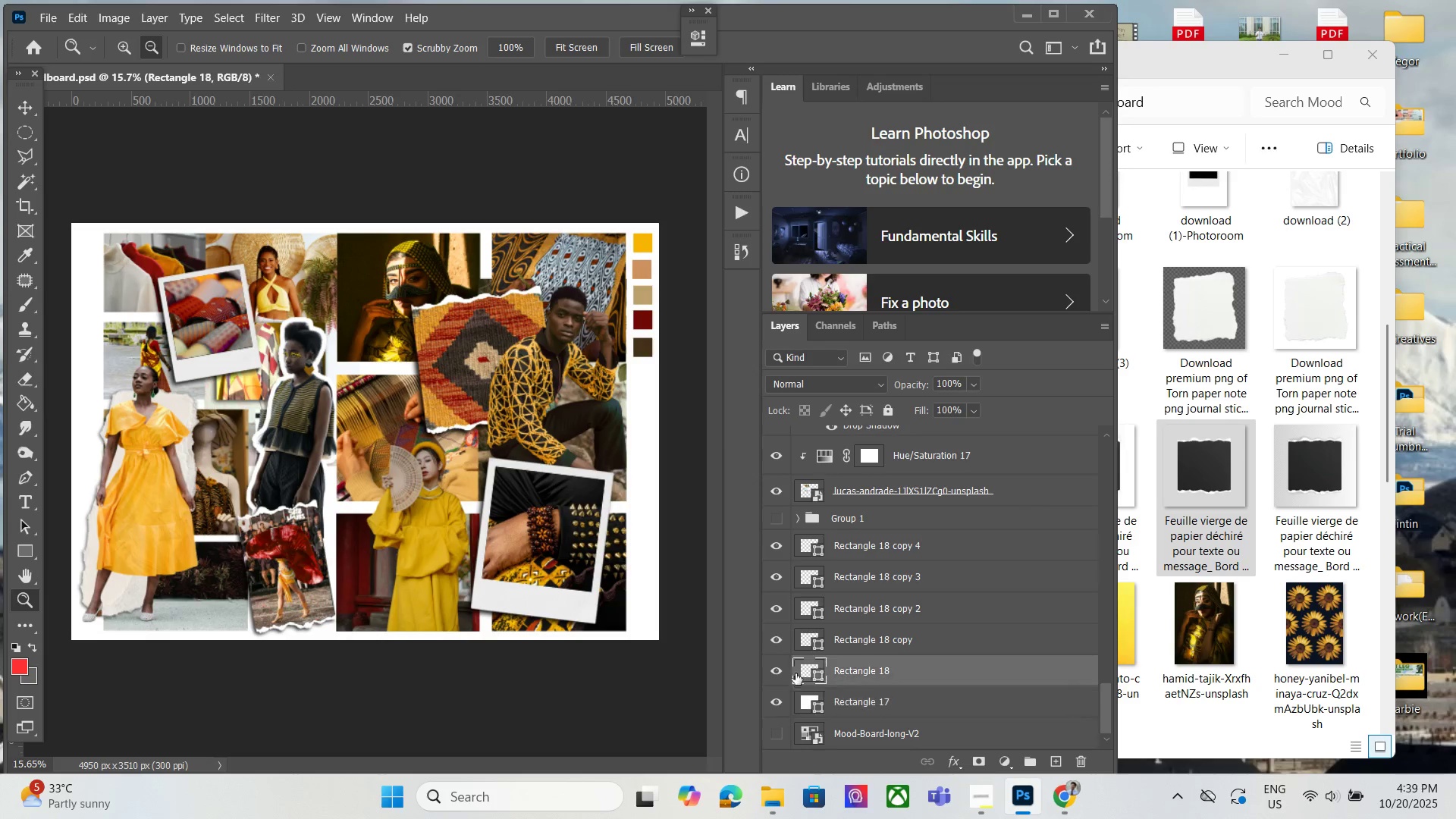 
double_click([784, 670])
 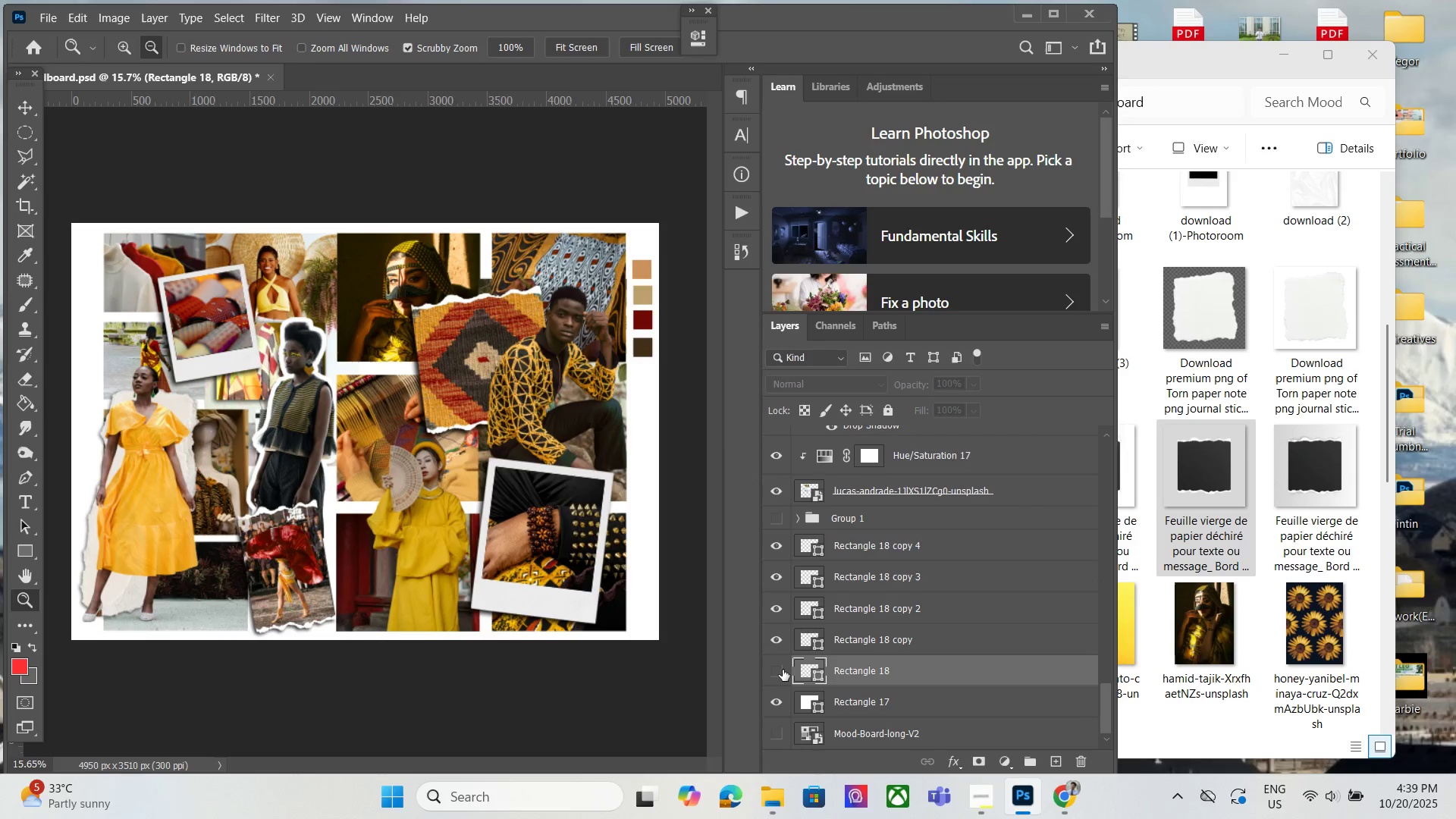 
triple_click([783, 670])
 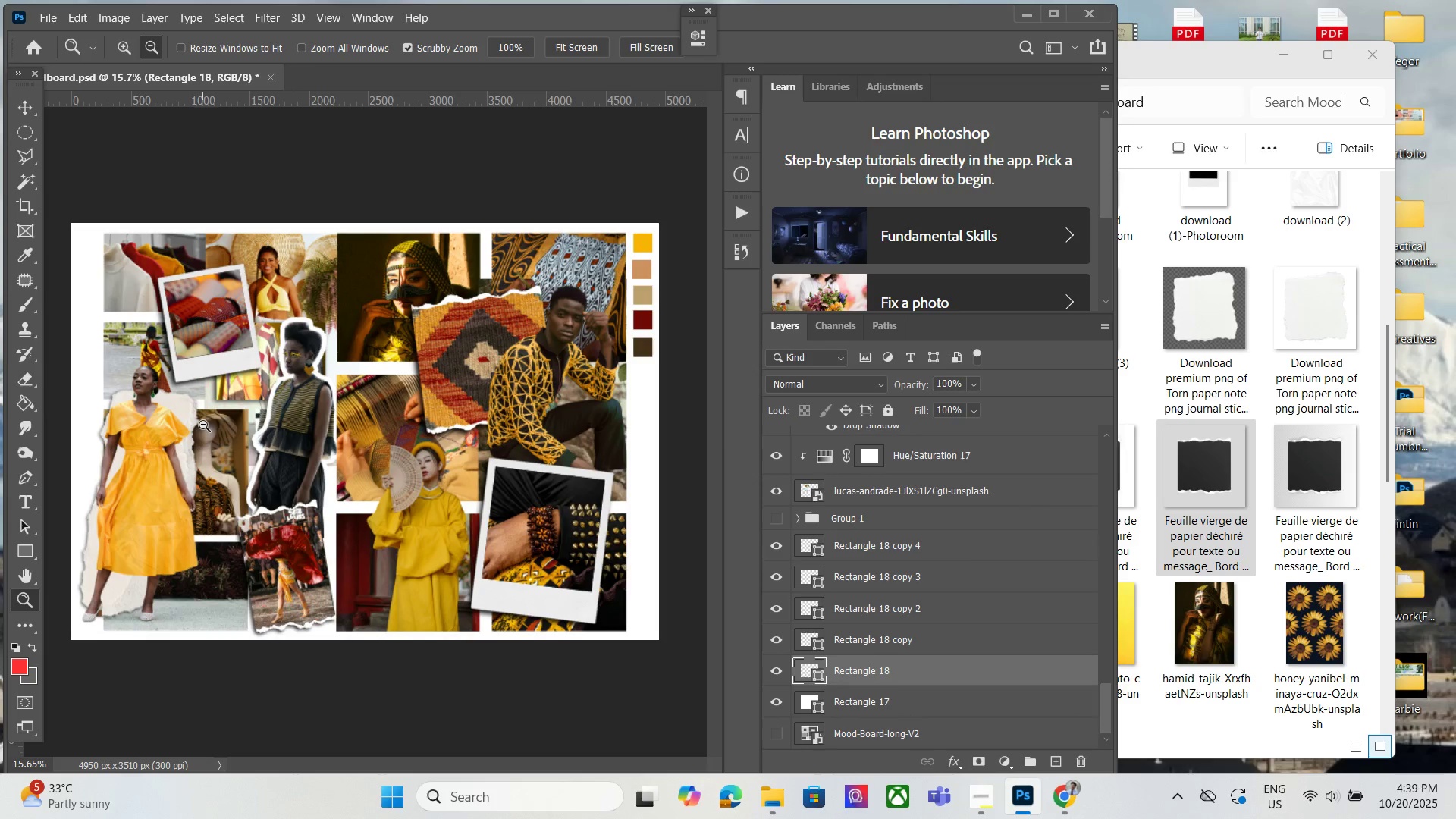 
wait(8.82)
 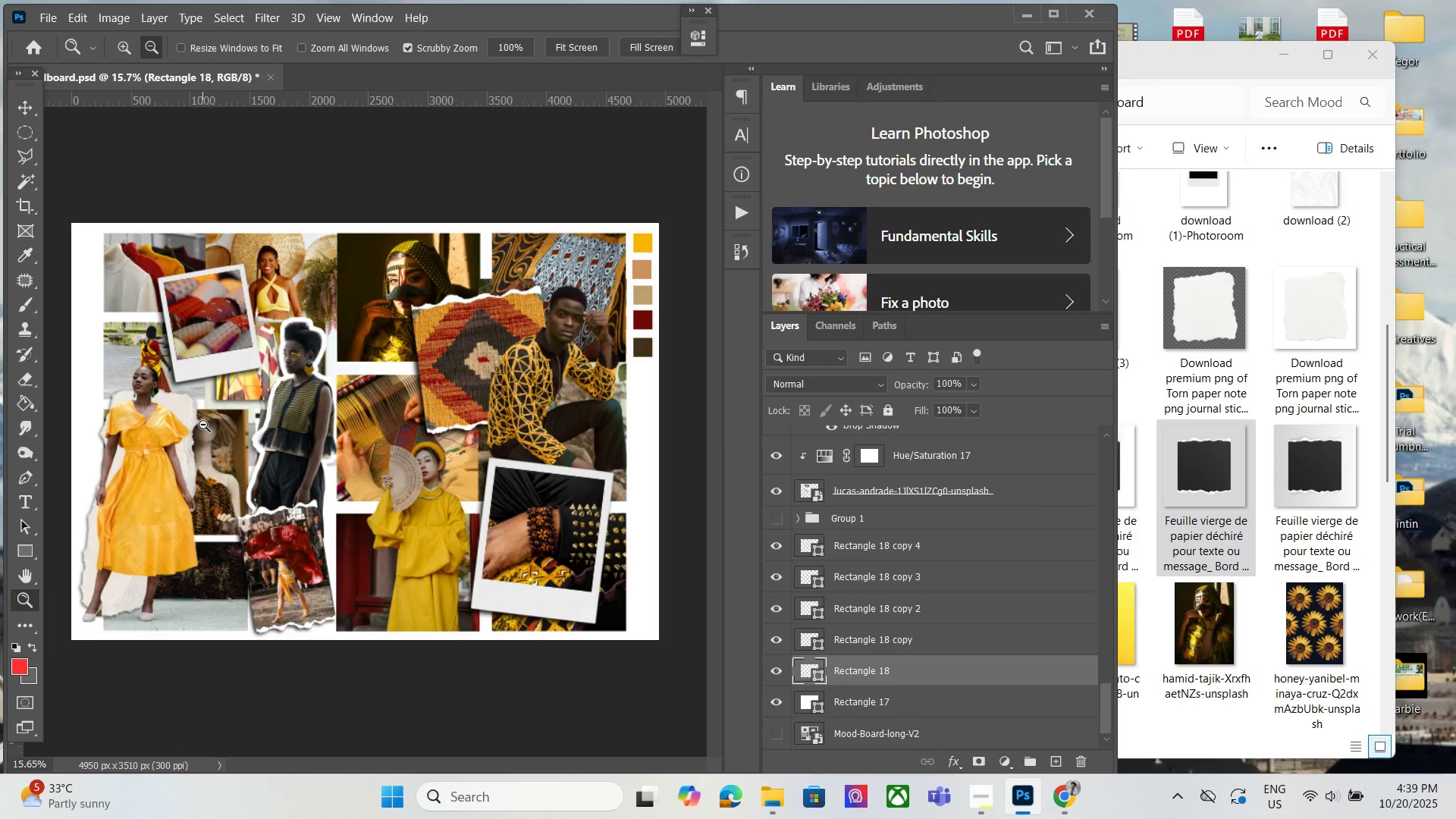 
left_click([8, 553])
 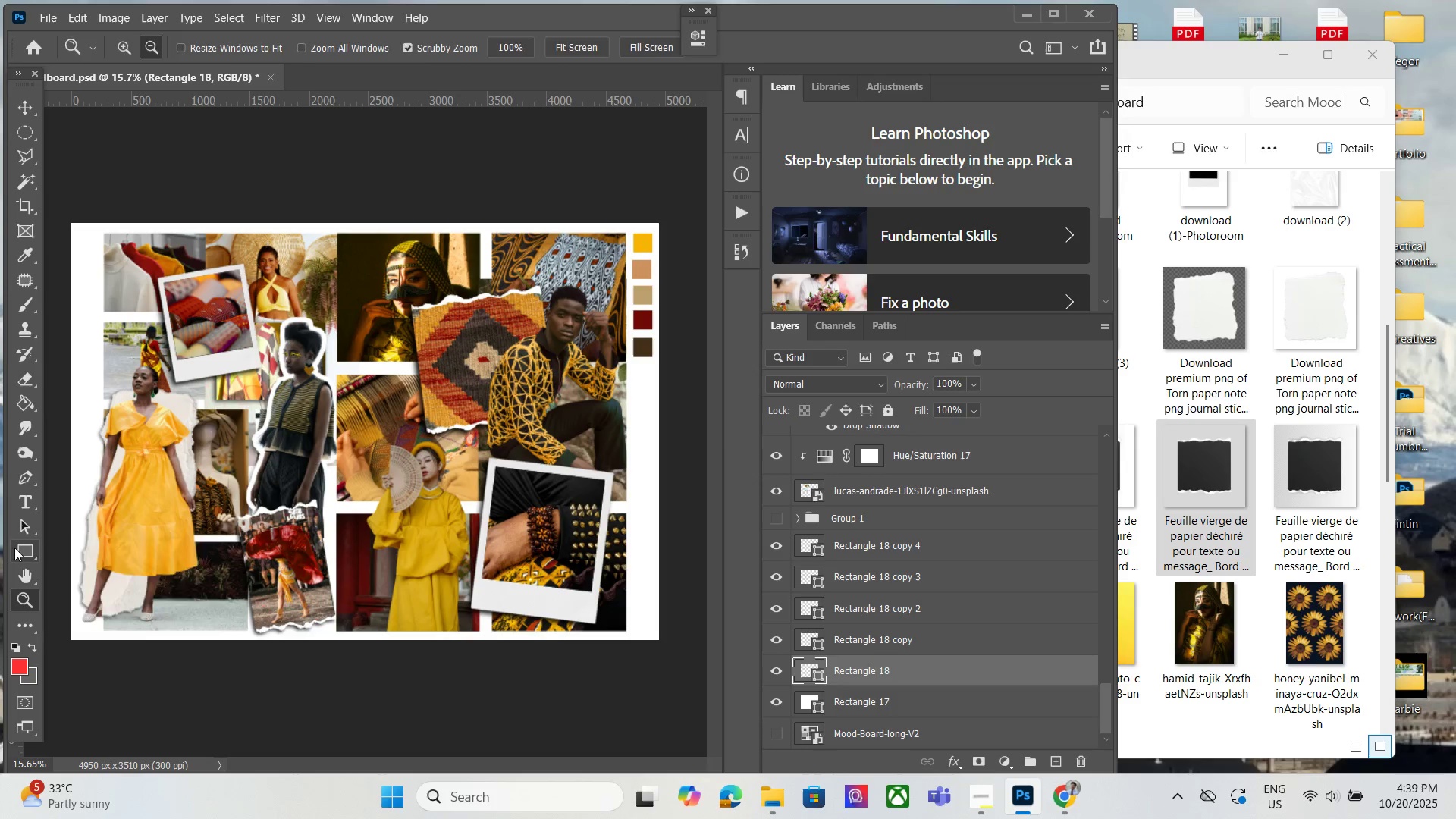 
right_click([14, 548])
 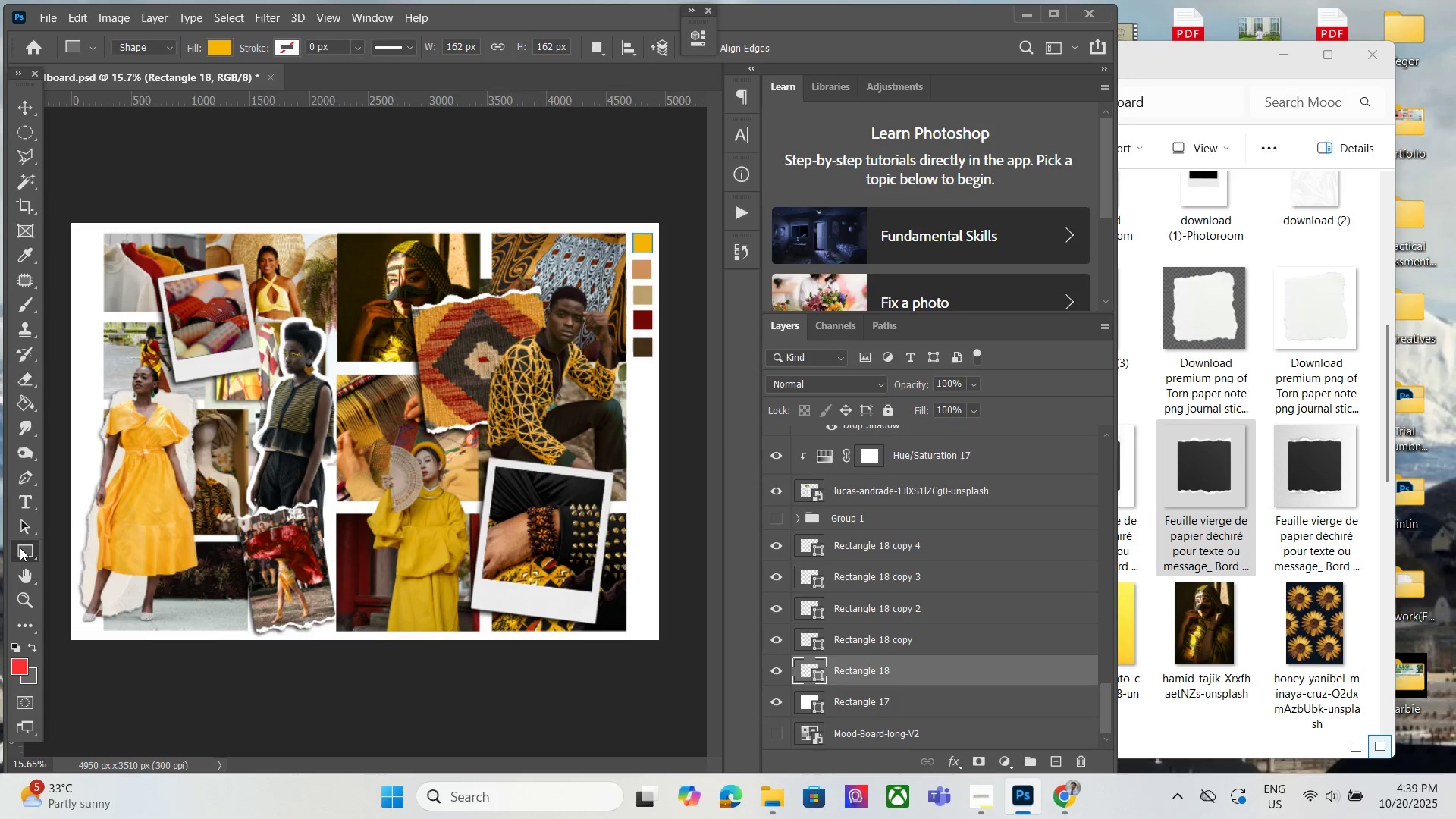 
left_click([20, 548])
 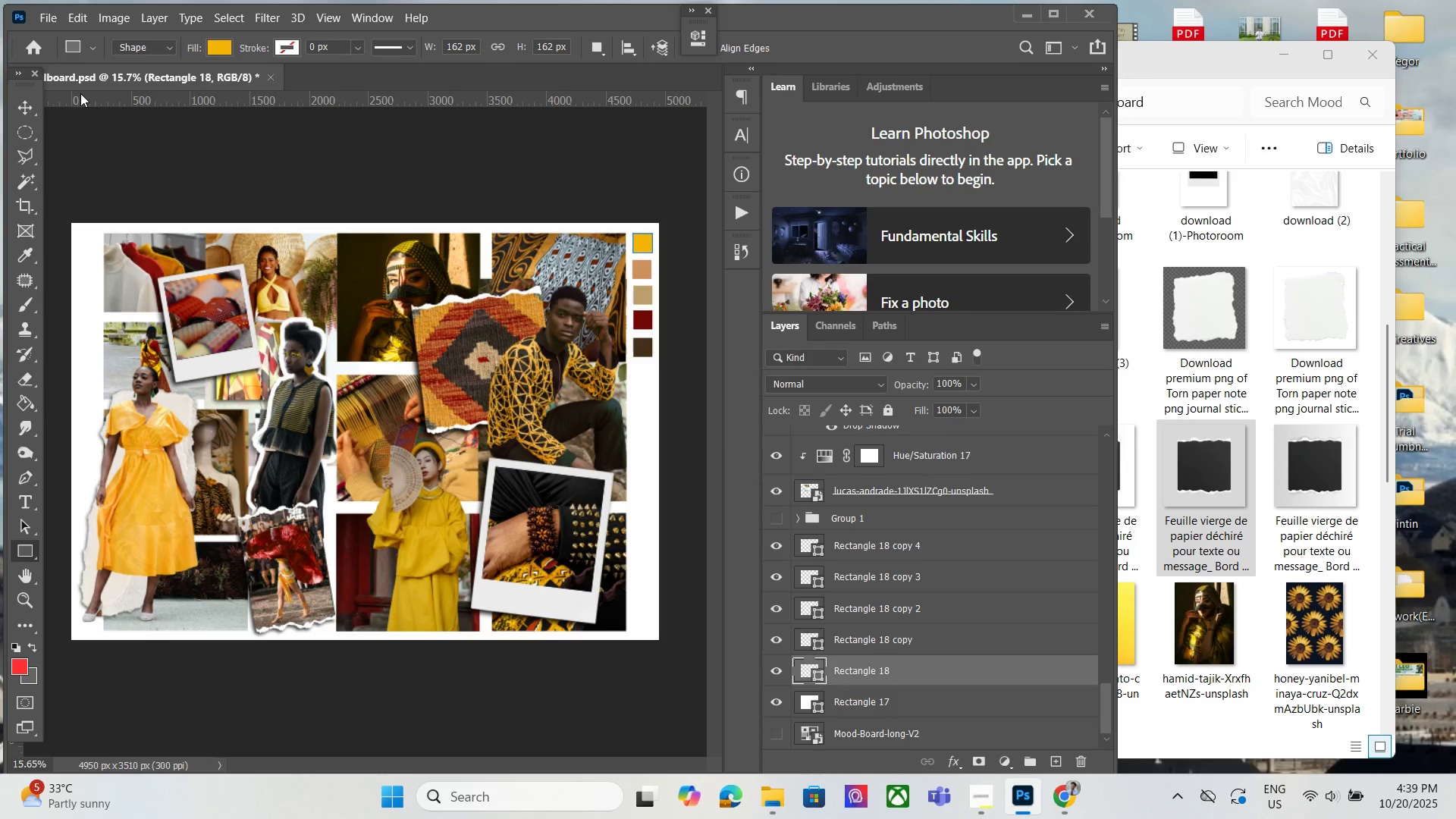 
left_click([92, 49])
 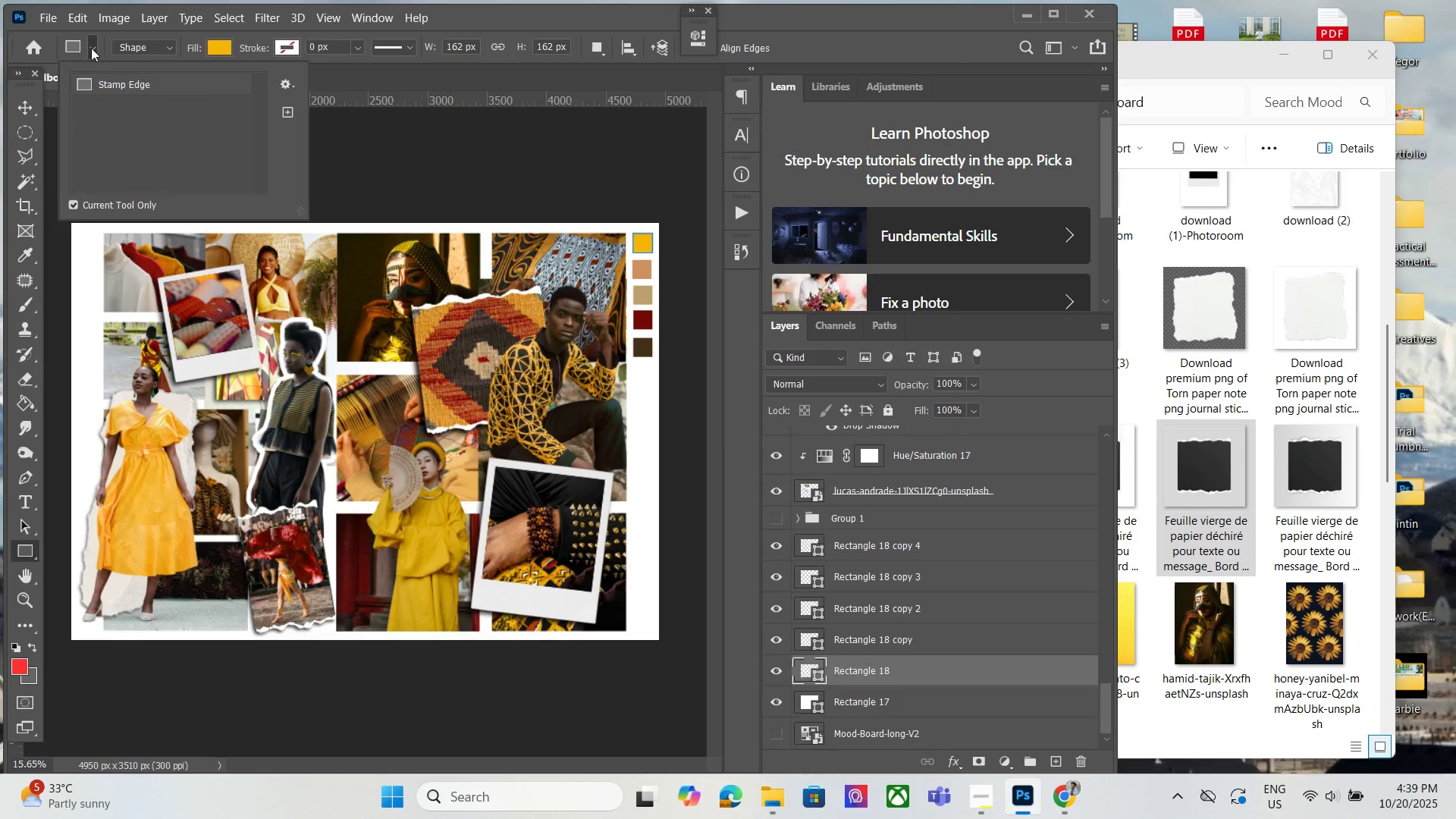 
left_click([90, 48])
 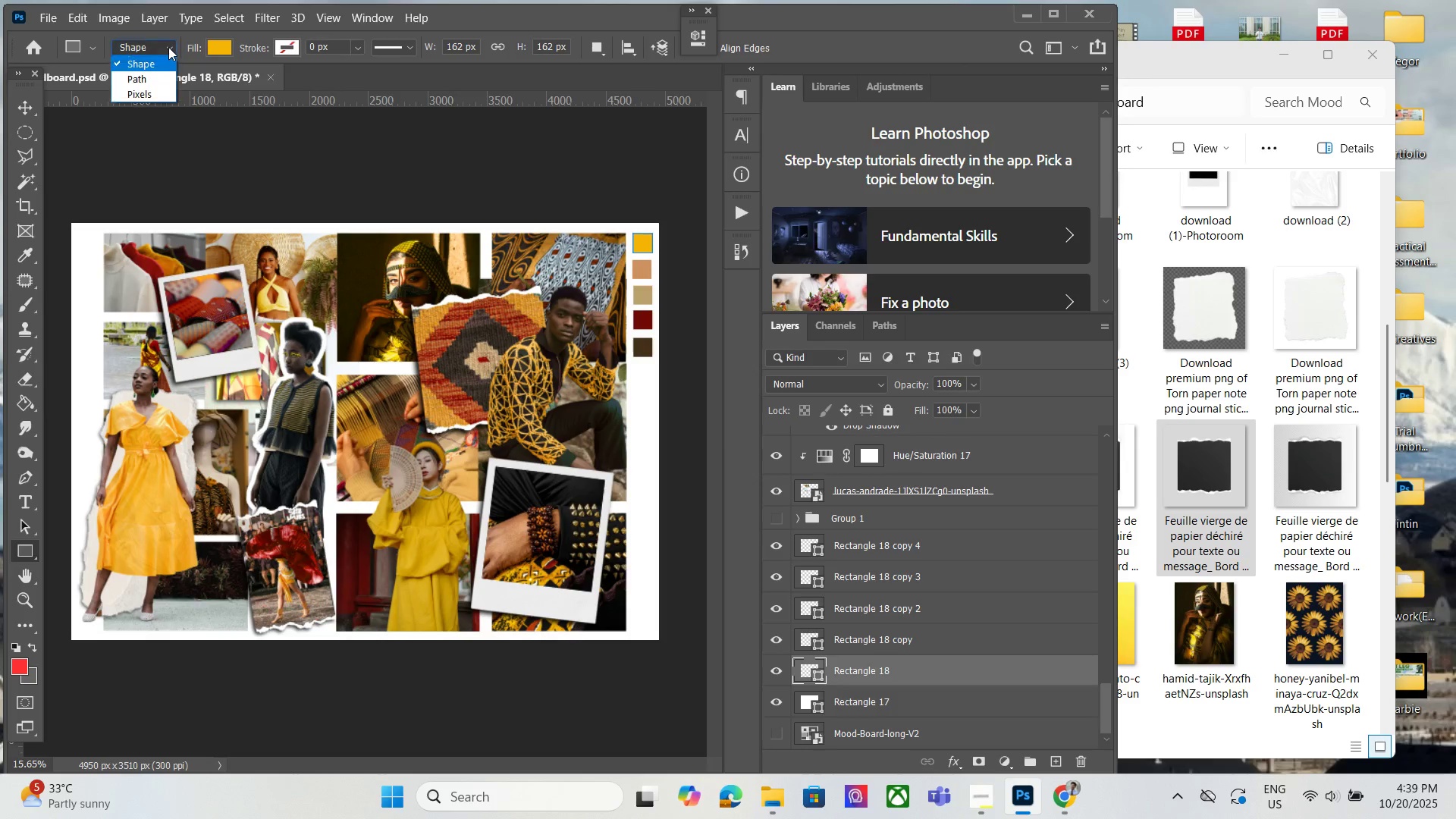 
double_click([168, 47])
 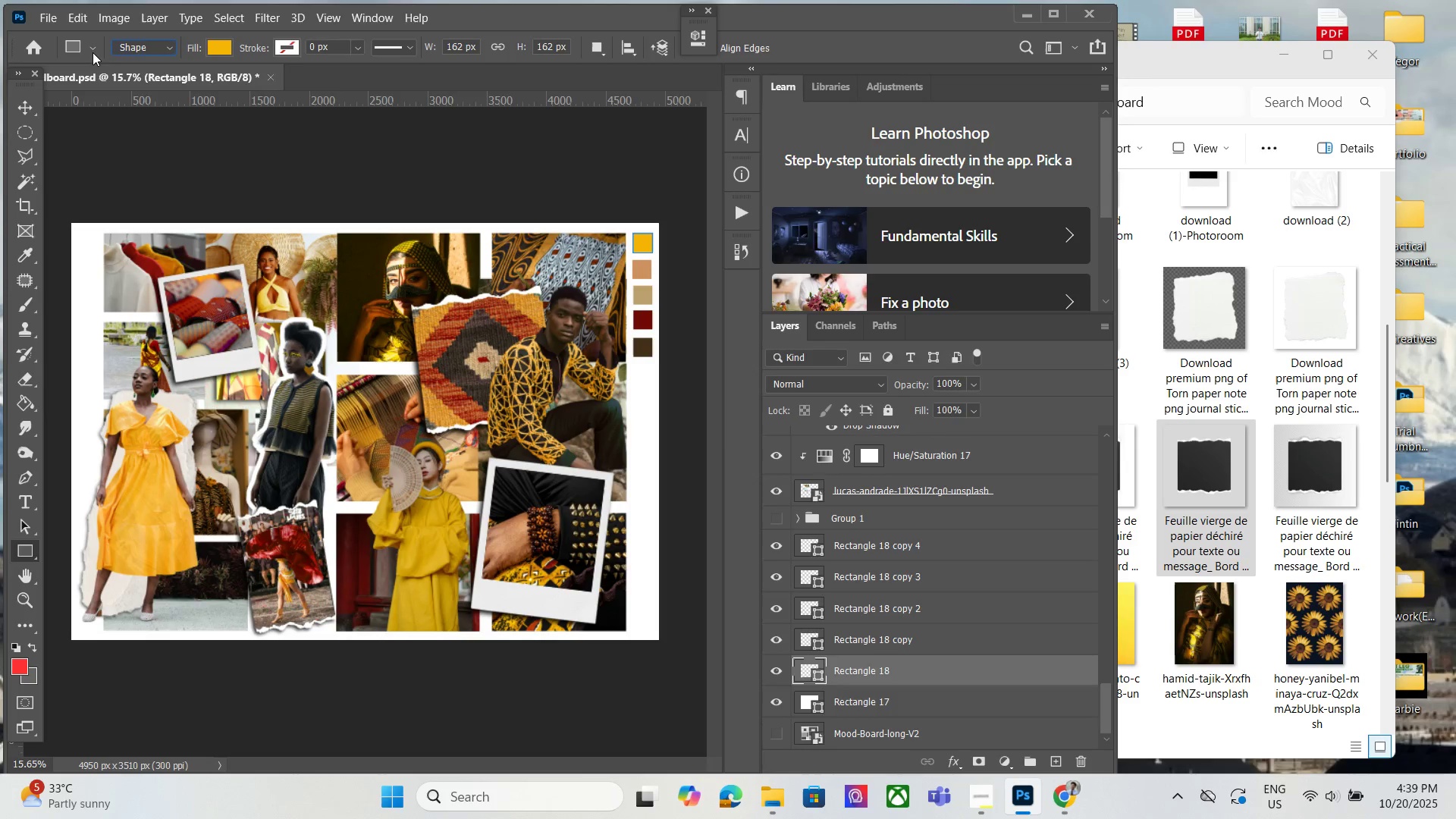 
left_click([93, 52])
 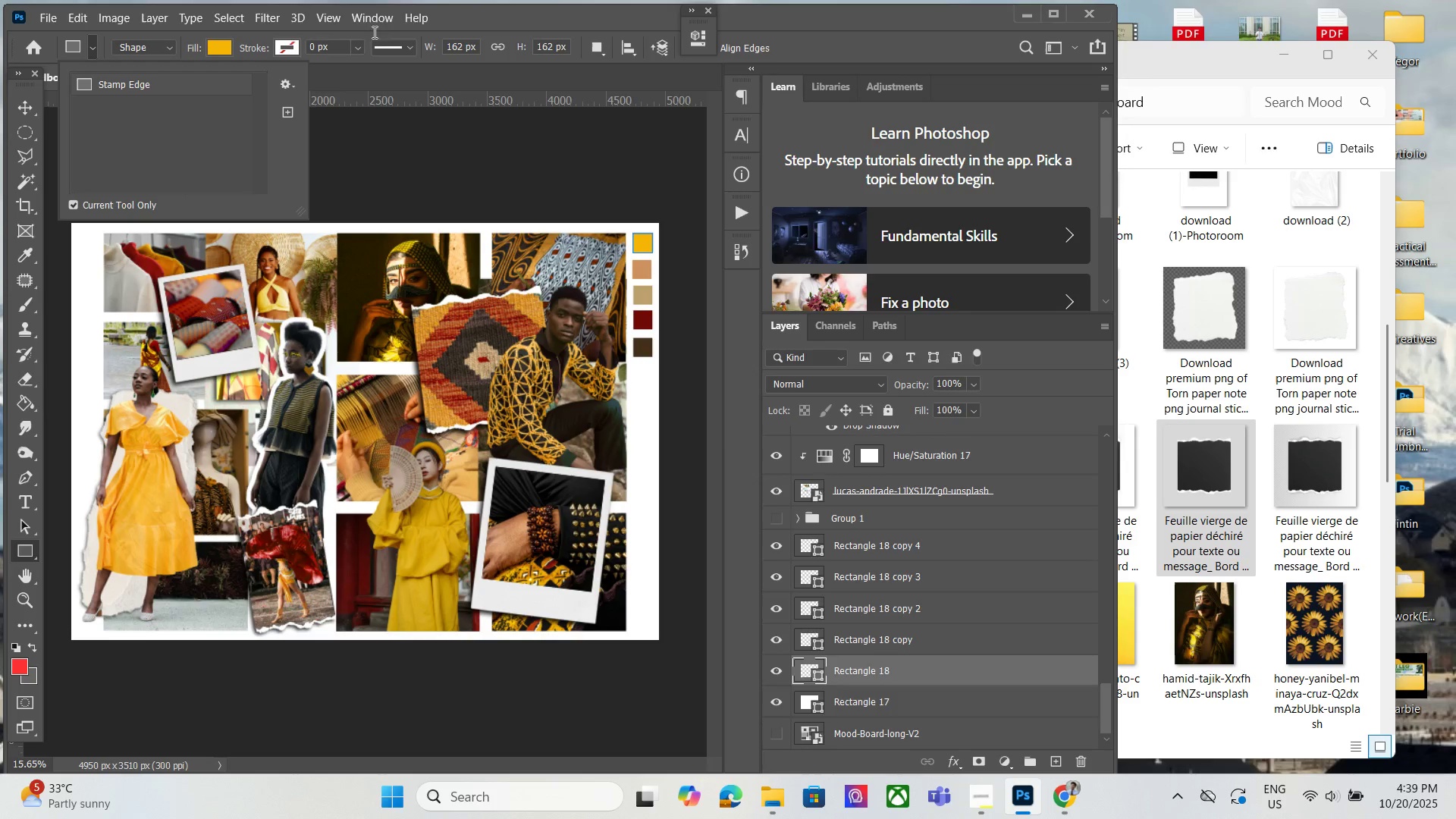 
left_click([611, 11])
 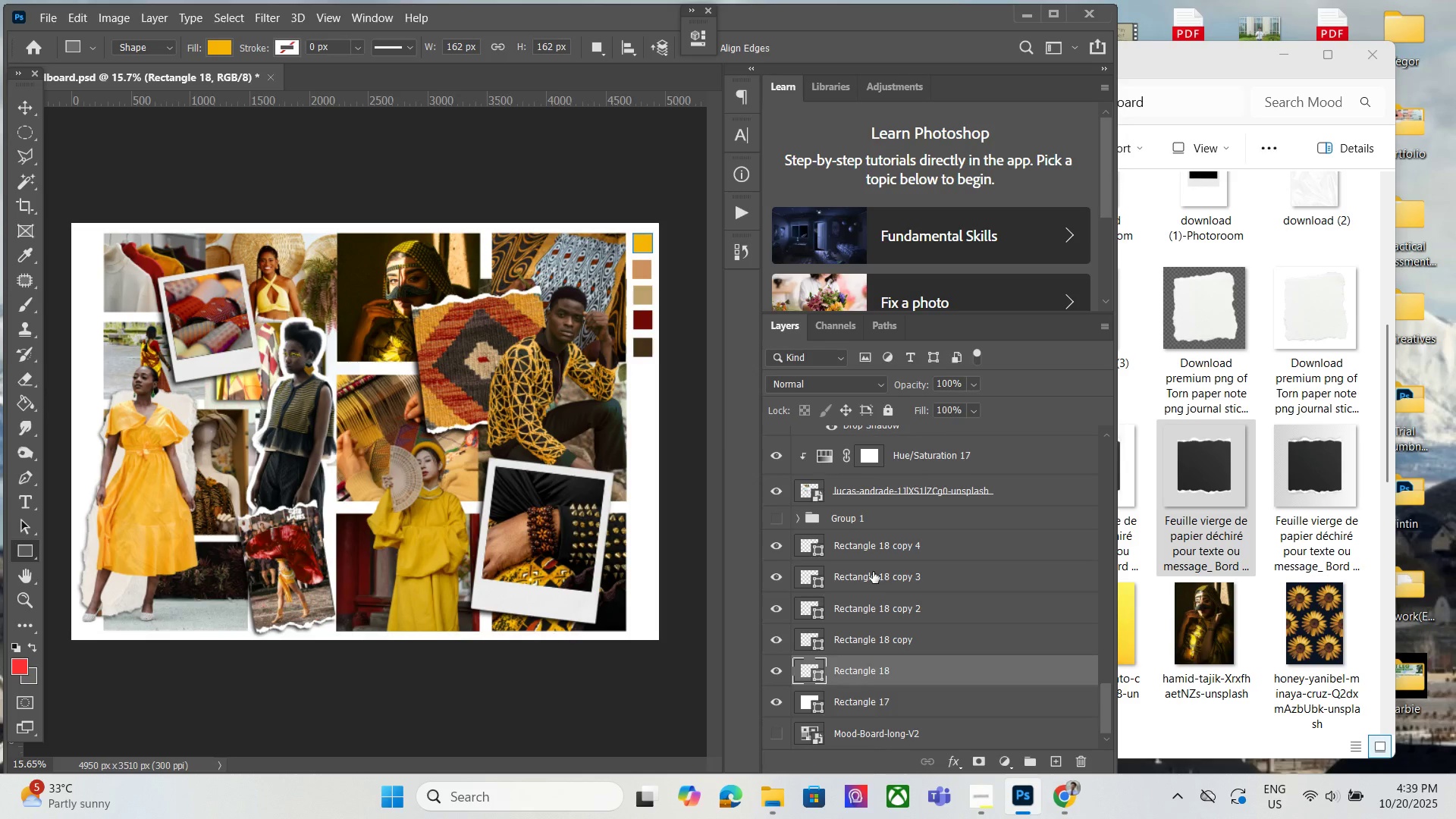 
hold_key(key=ShiftLeft, duration=0.49)
left_click([871, 563])
 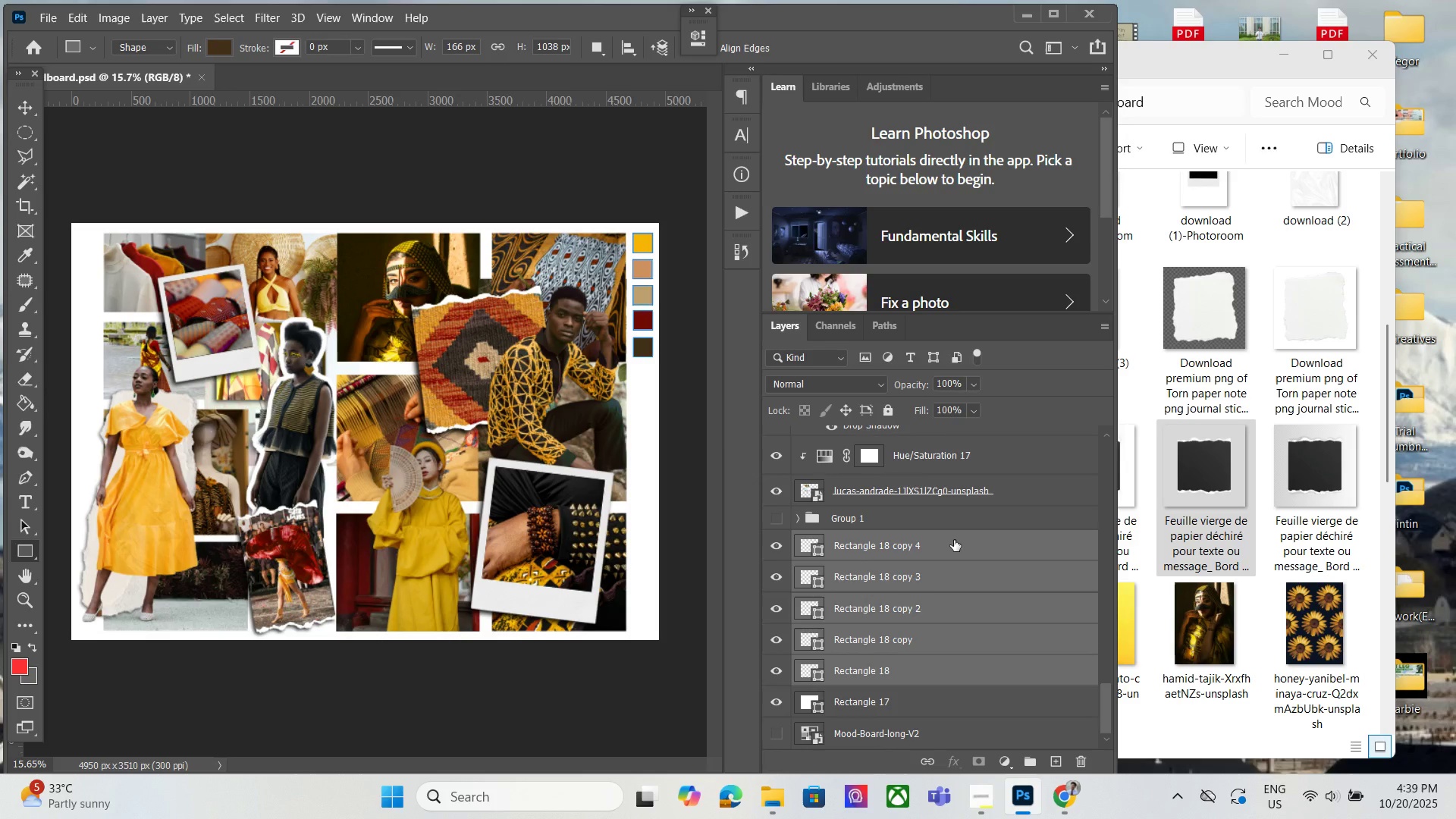 
wait(5.28)
 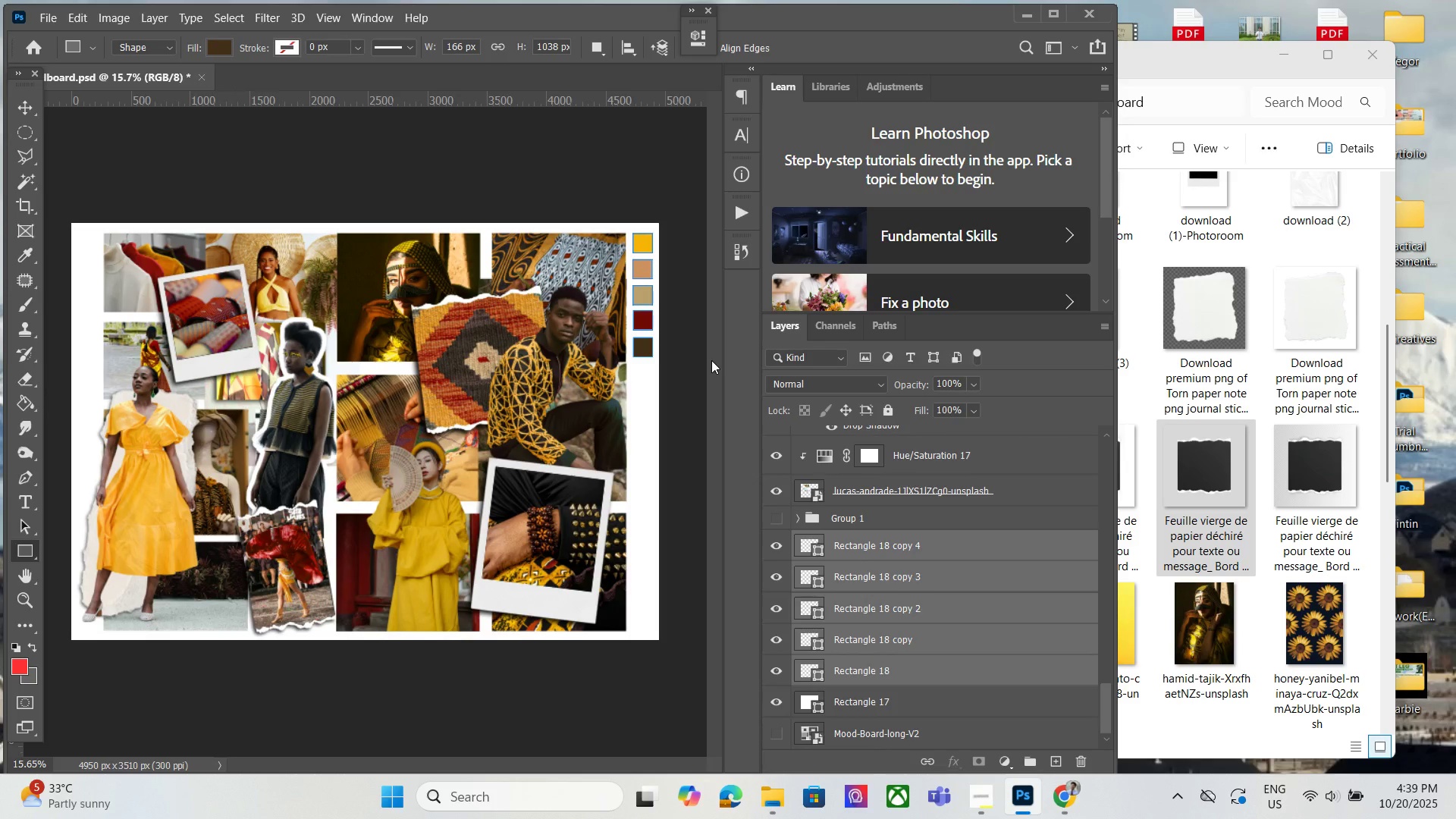 
scroll: coordinate [930, 500], scroll_direction: up, amount: 8.0
 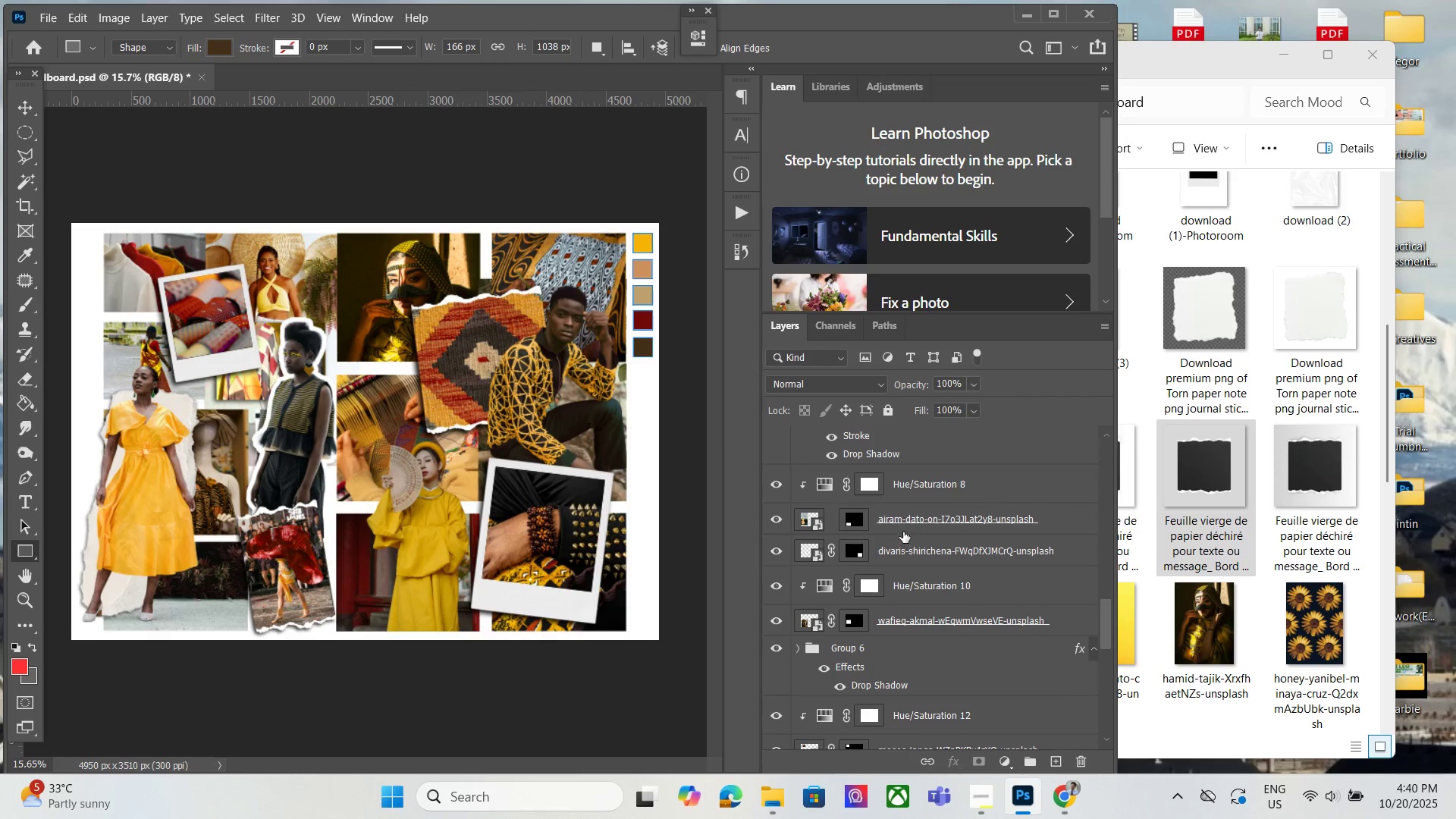 
scroll: coordinate [908, 531], scroll_direction: down, amount: 9.0
 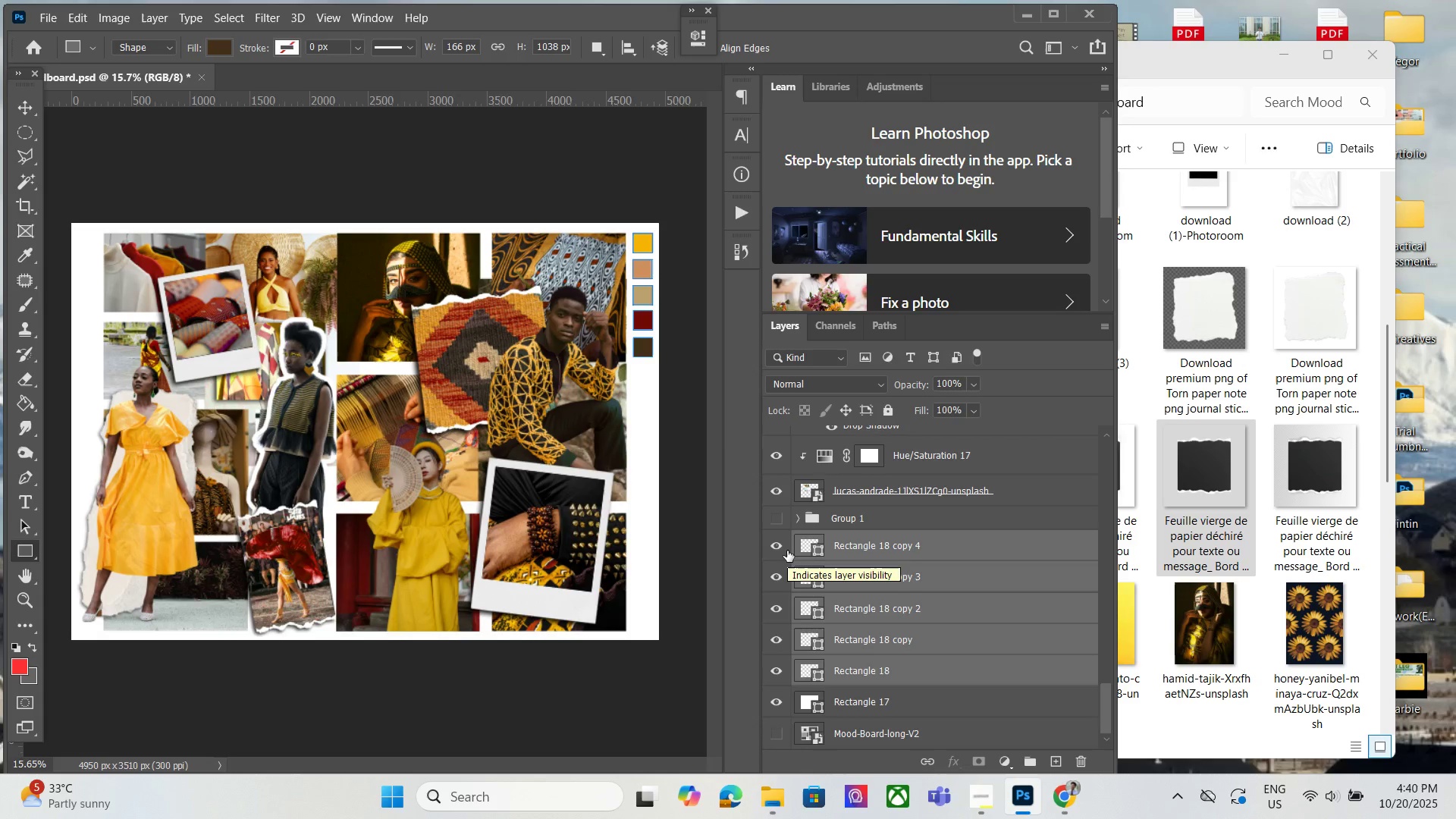 
wait(5.2)
 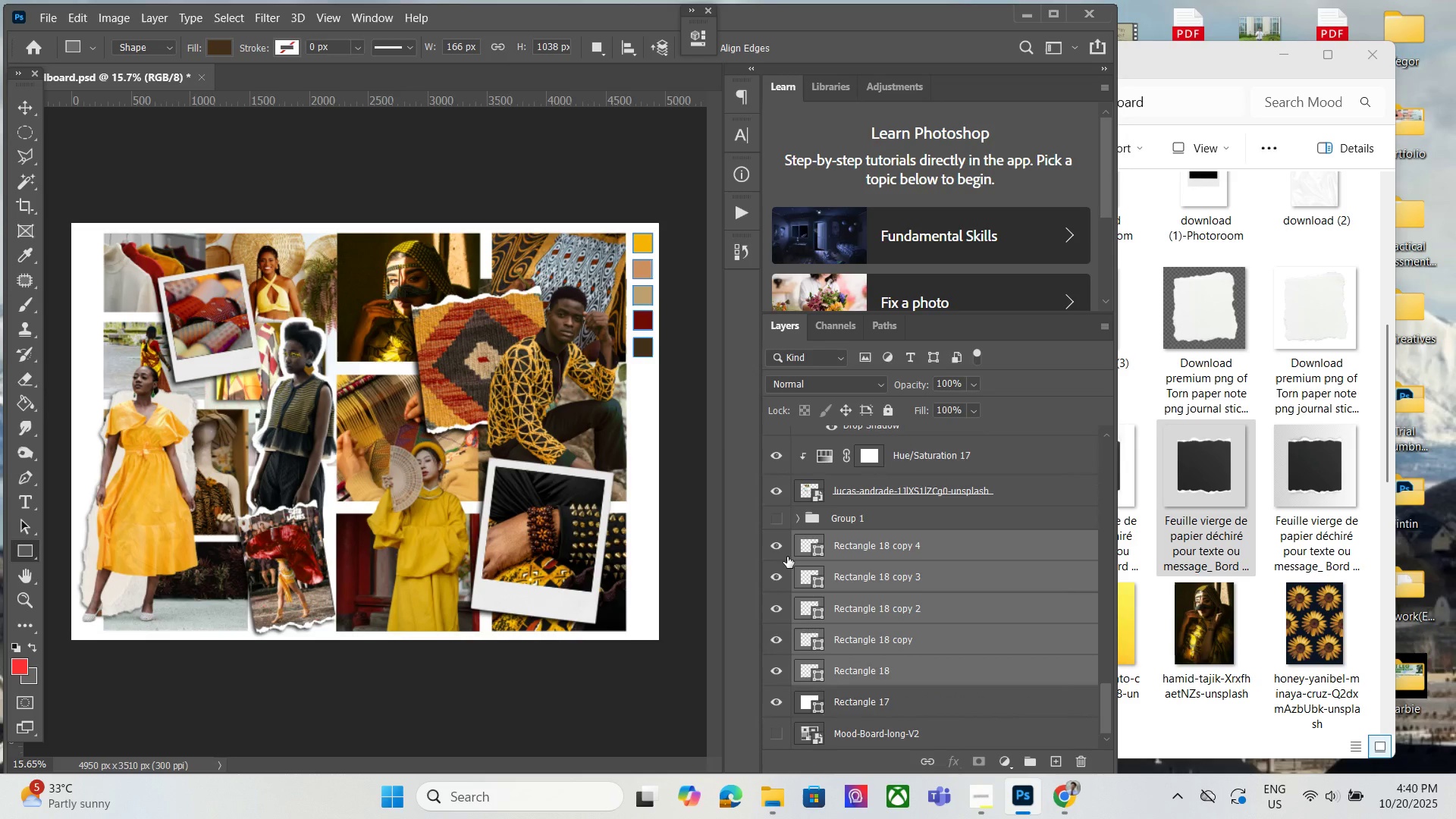 
left_click([874, 572])
 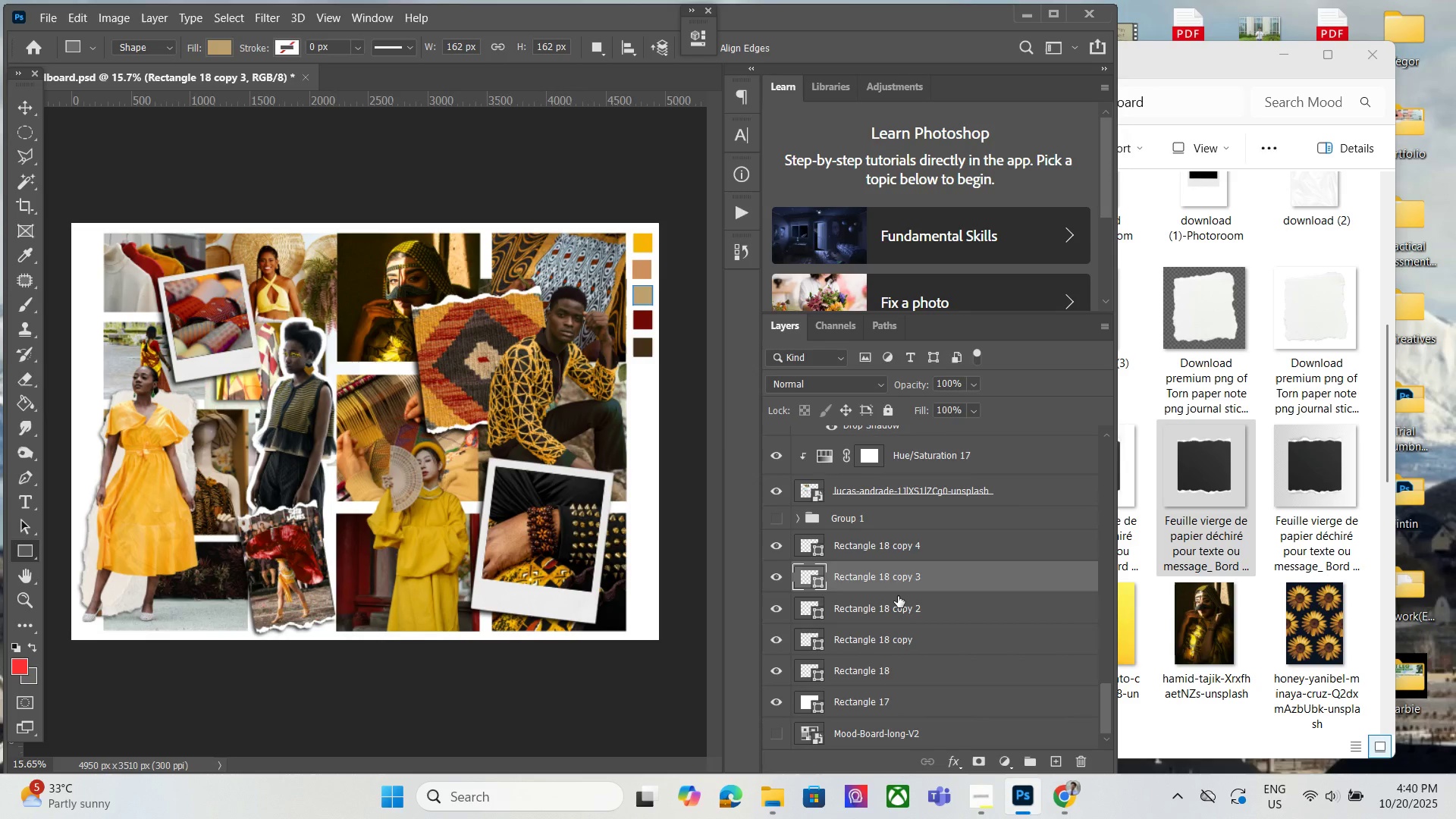 
left_click([896, 607])
 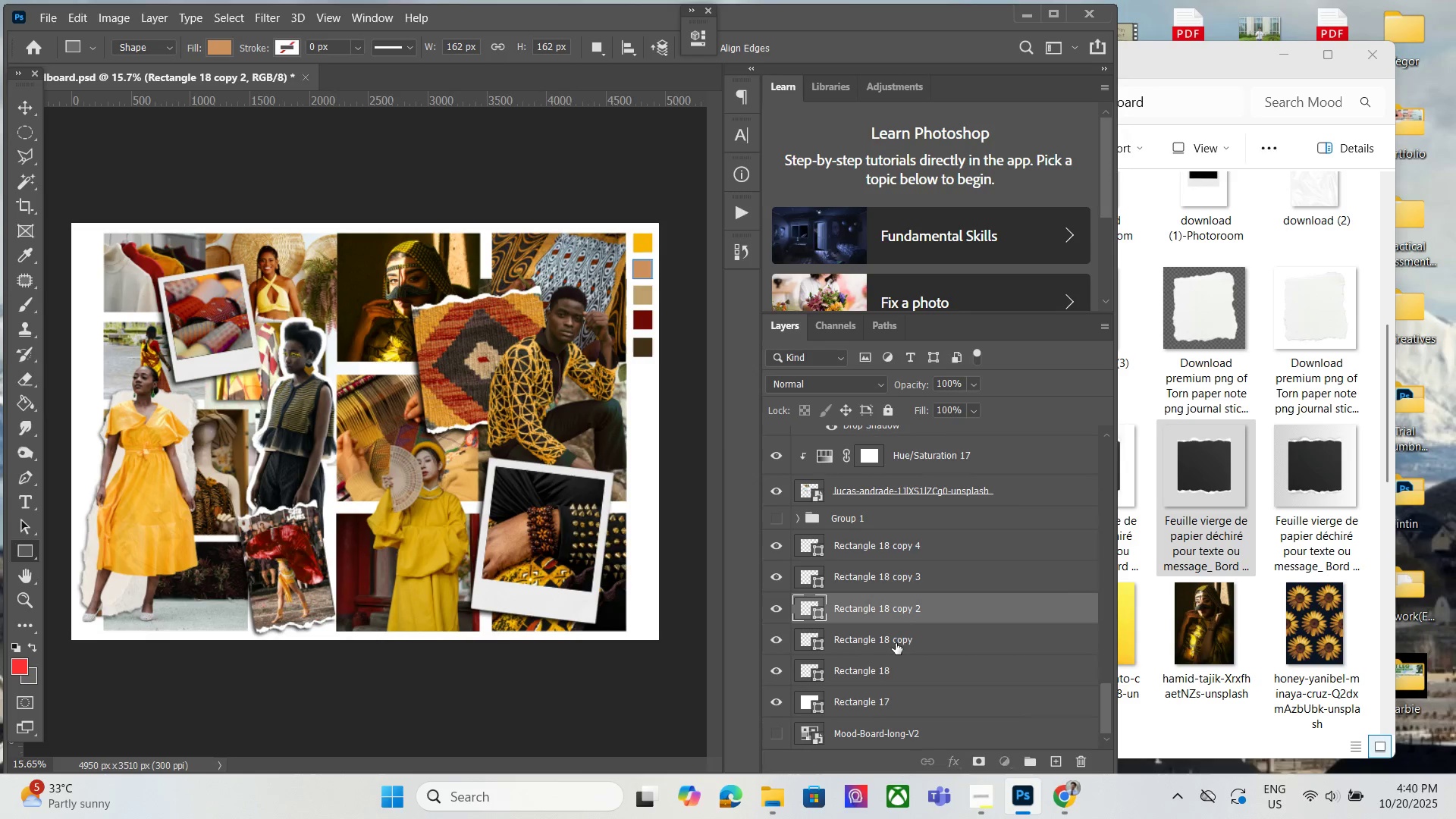 
double_click([896, 643])
 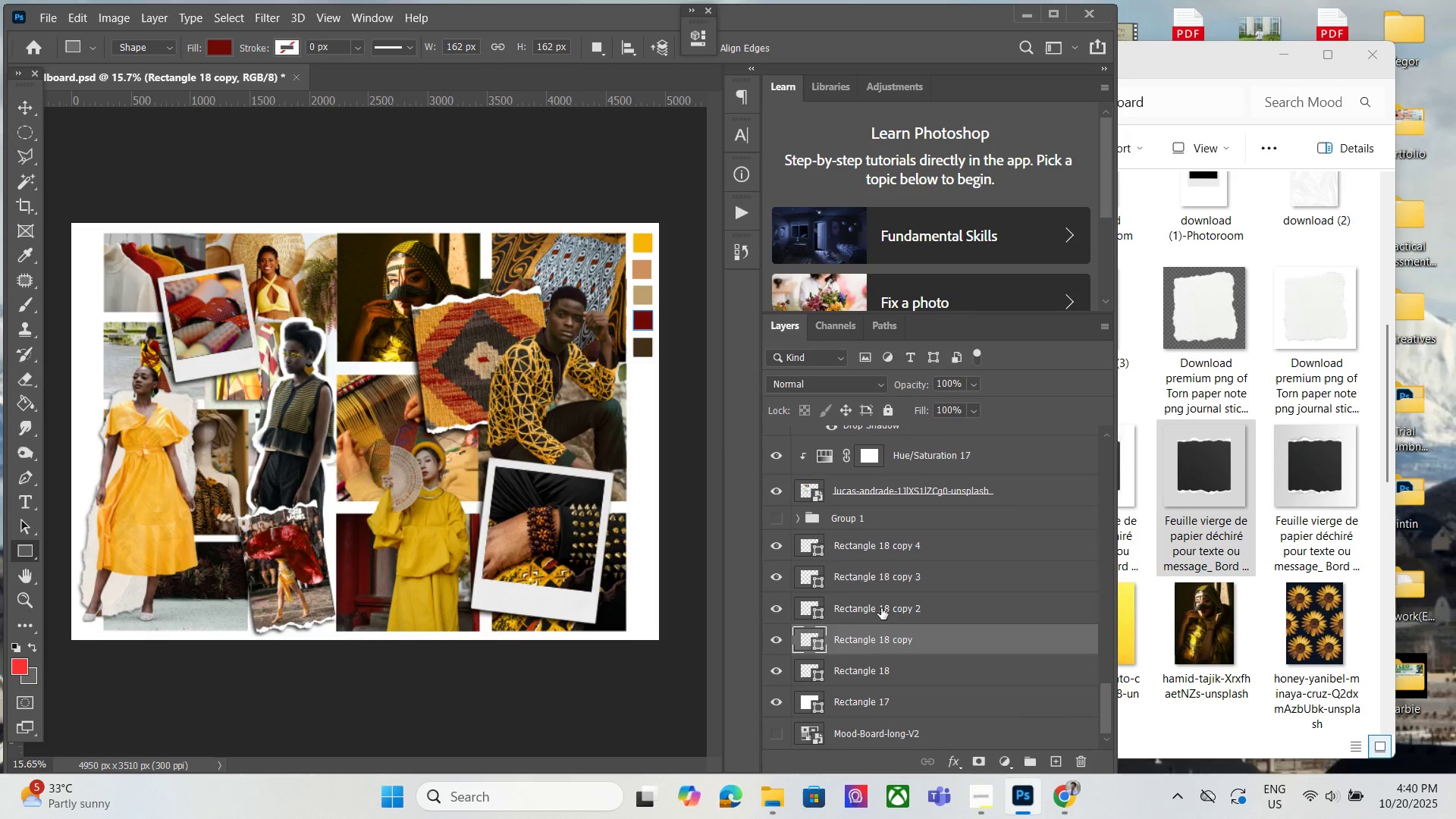 
left_click([881, 608])
 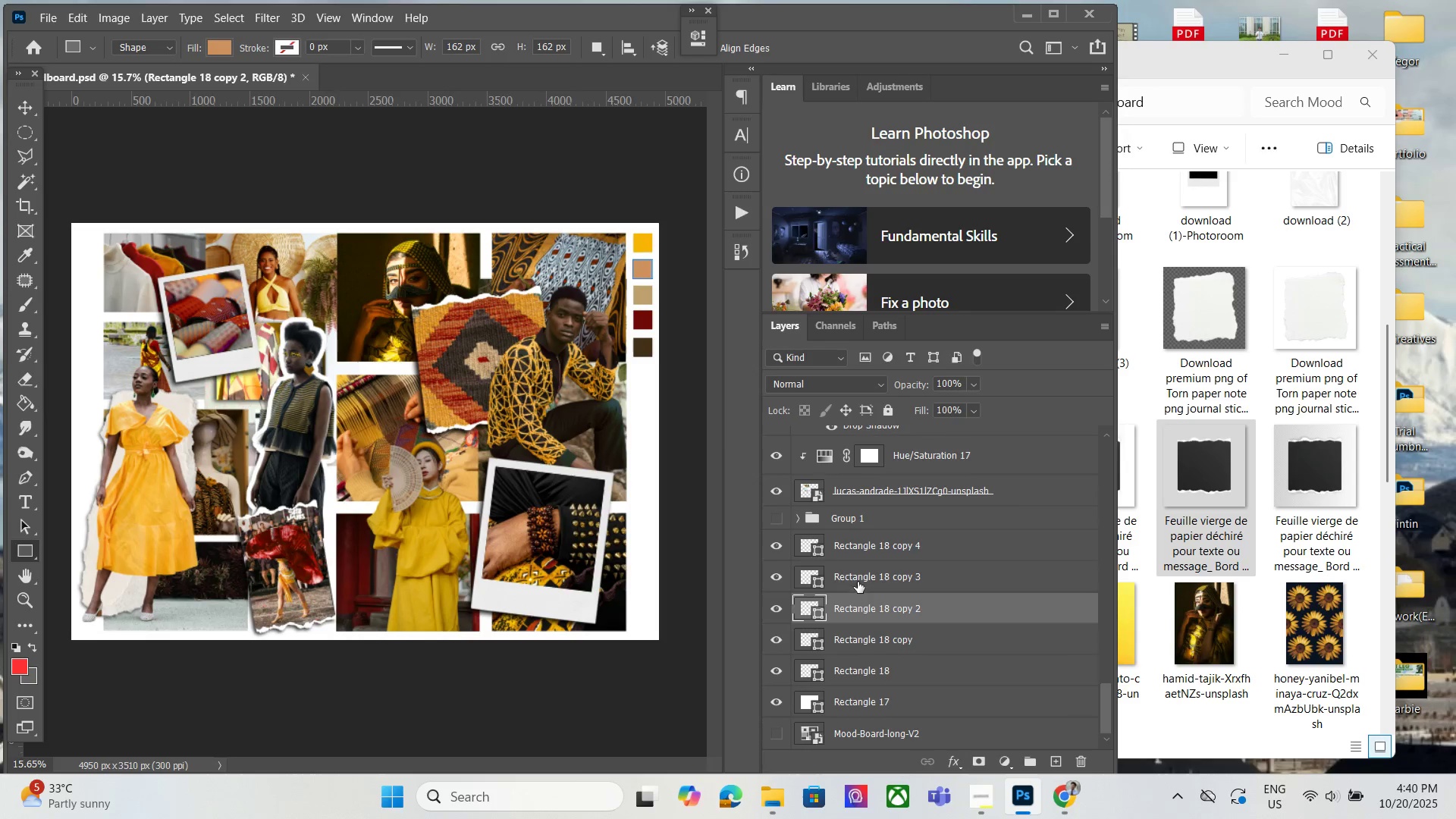 
key(ArrowUp)
 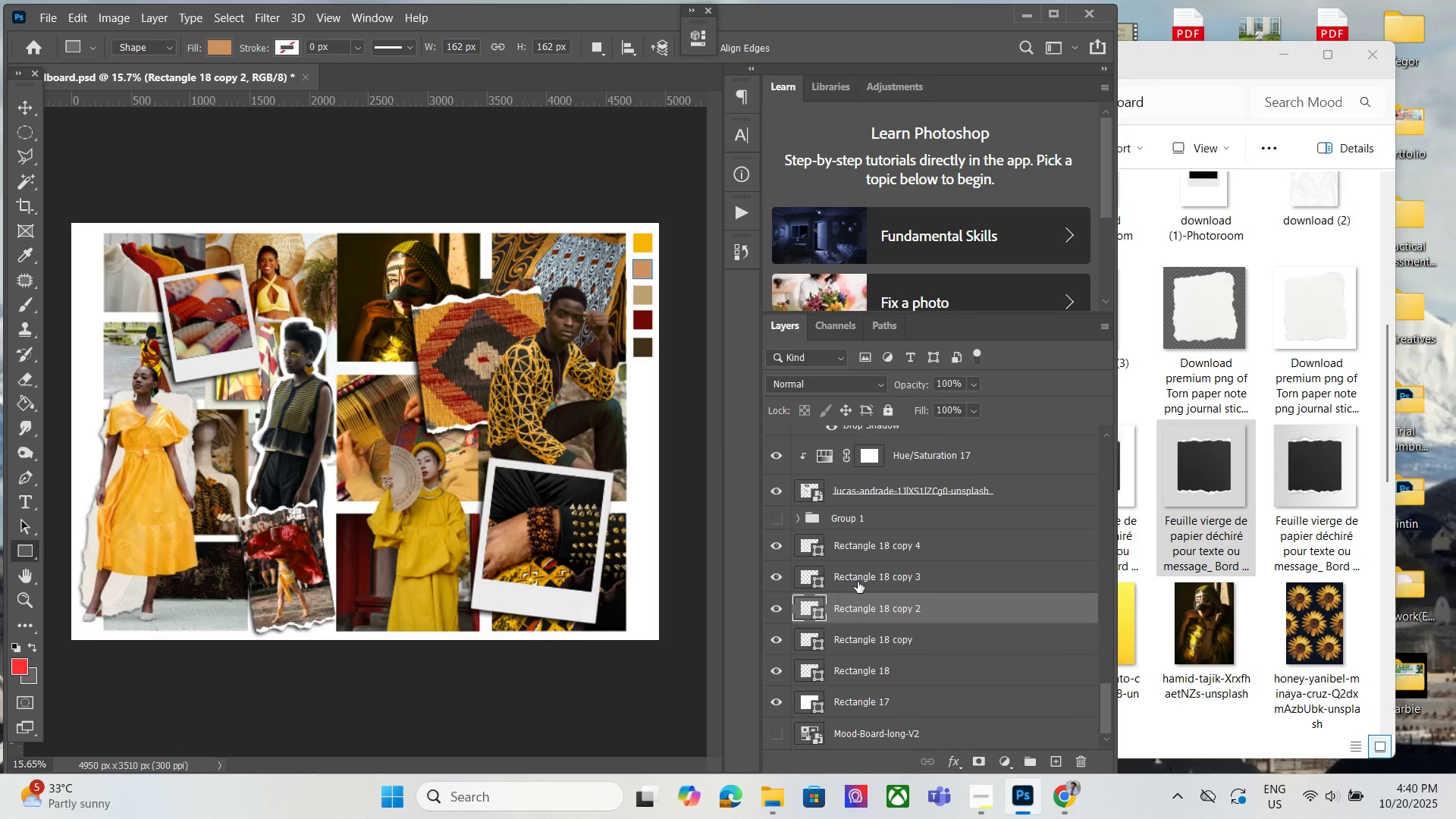 
hold_key(key=ArrowUp, duration=0.47)
 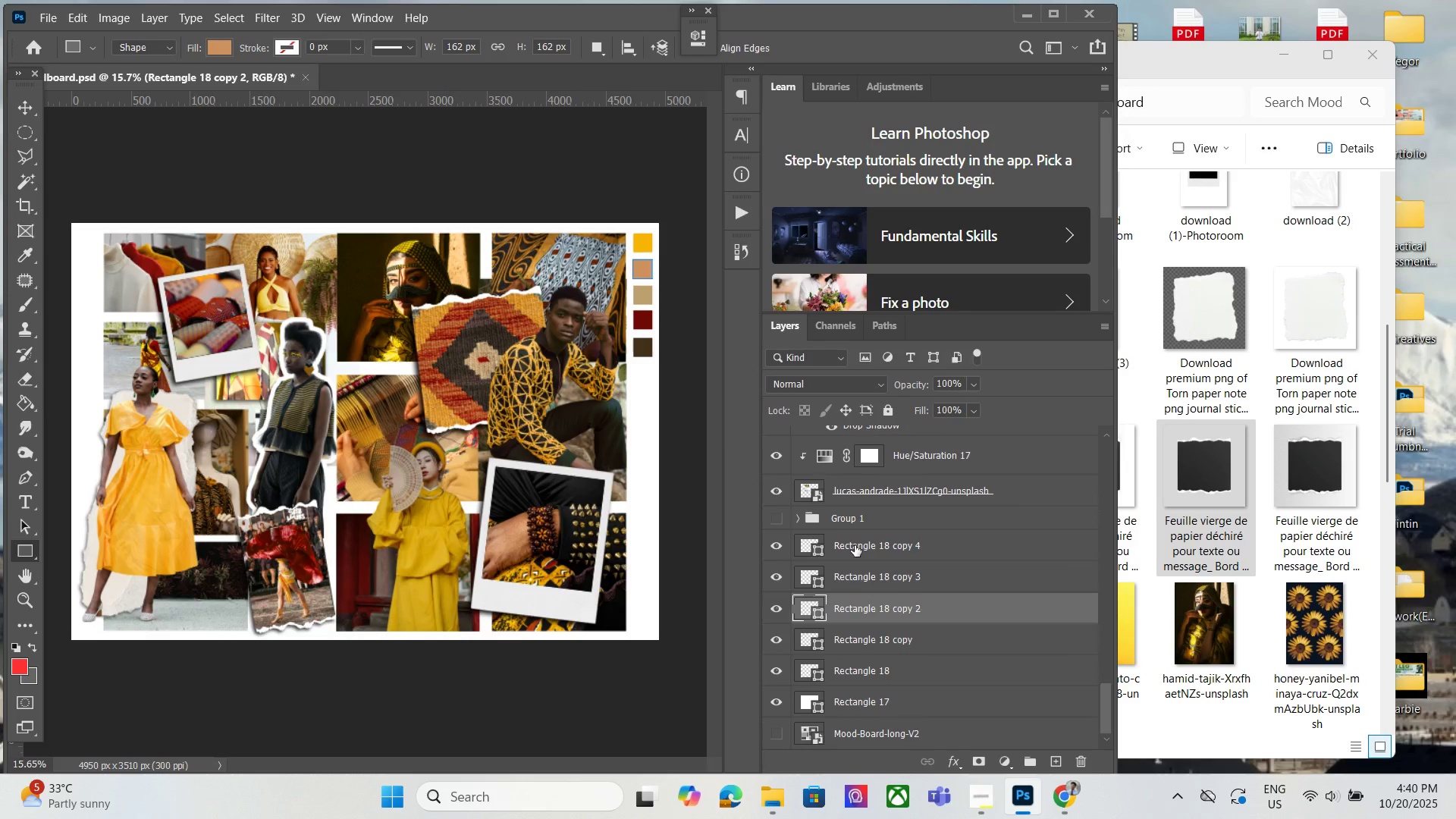 
left_click([853, 544])
 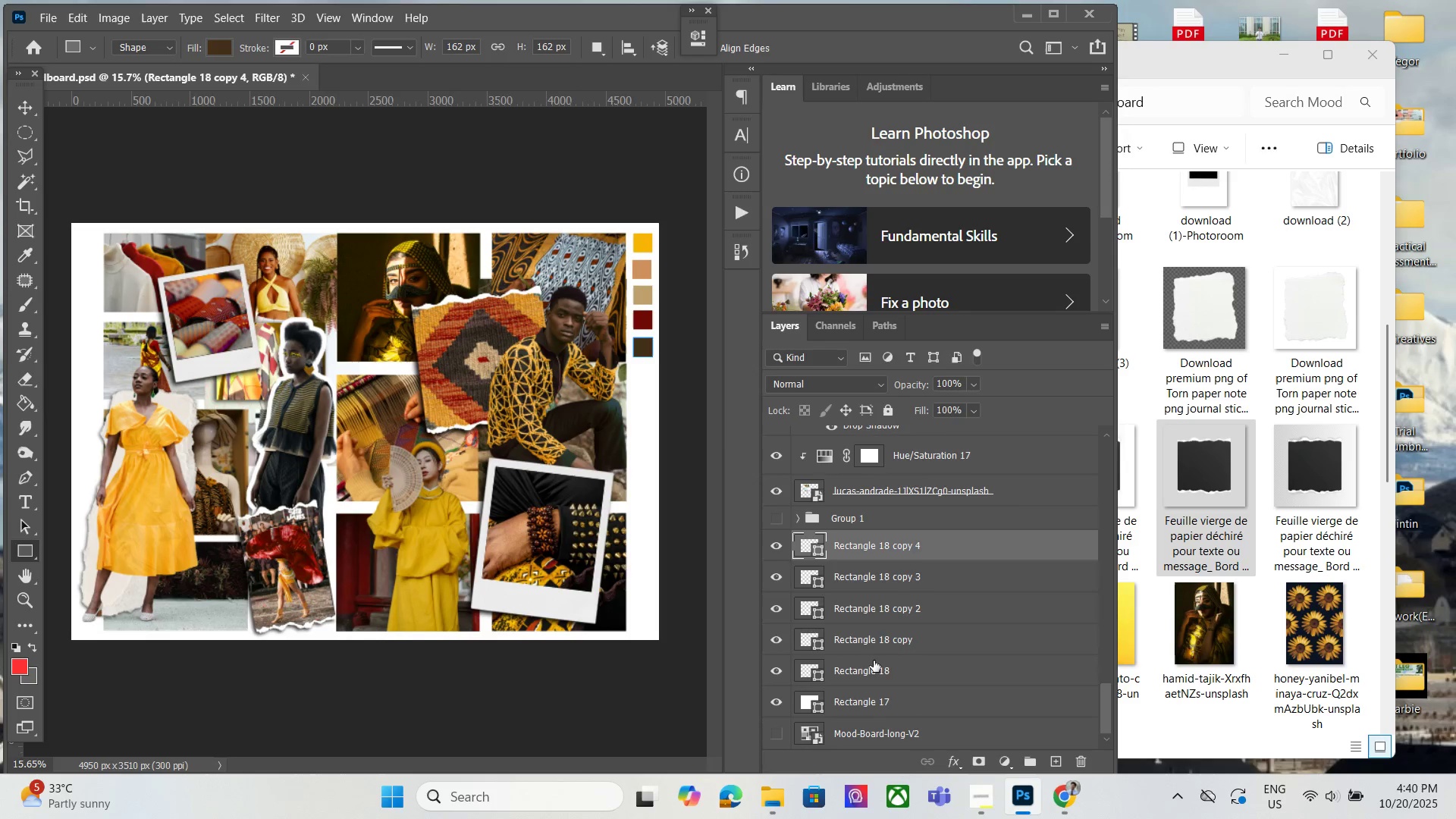 
hold_key(key=ShiftLeft, duration=0.65)
left_click([868, 676])
 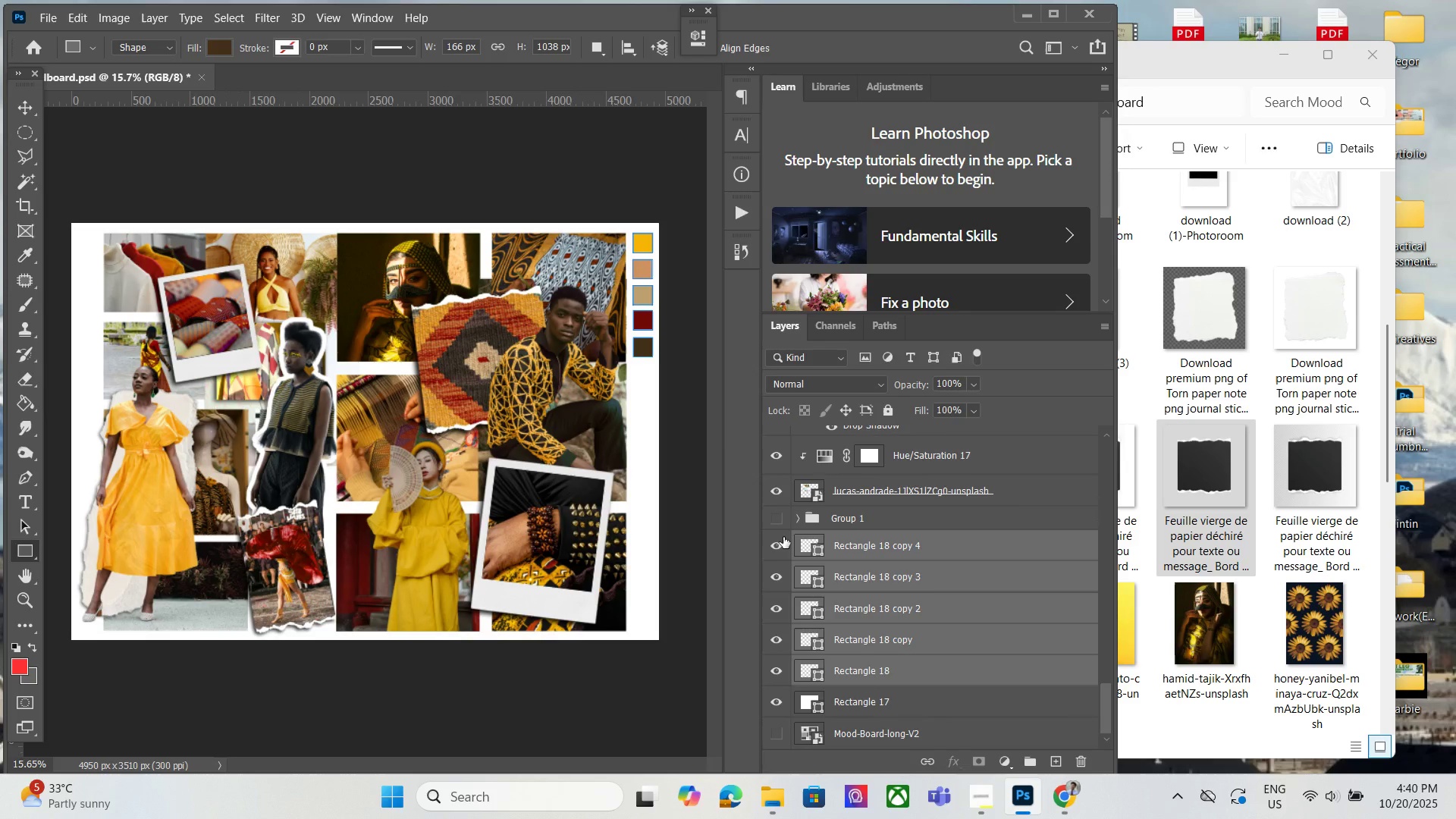 
key(Control+G)
 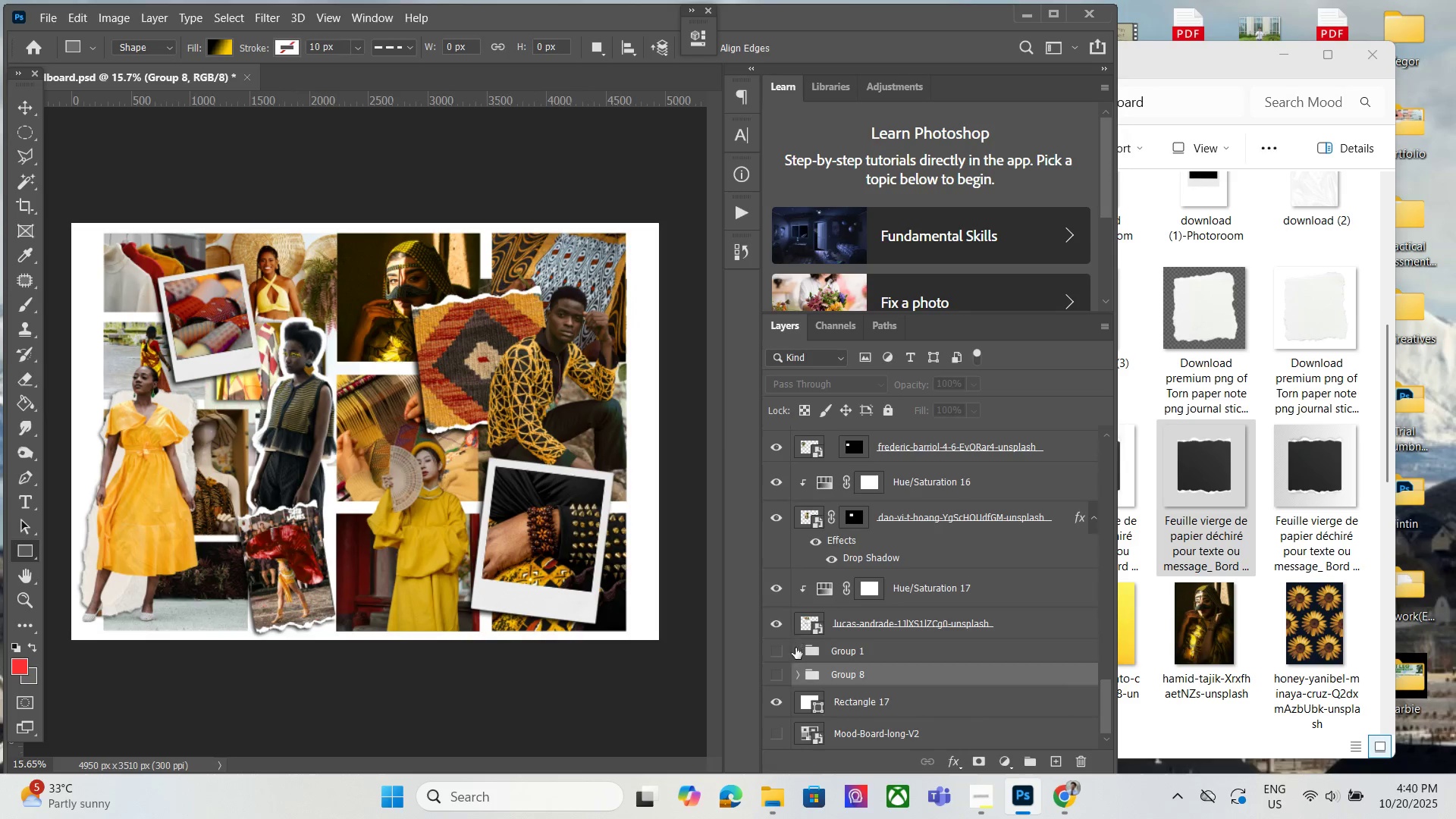 
left_click([780, 673])
 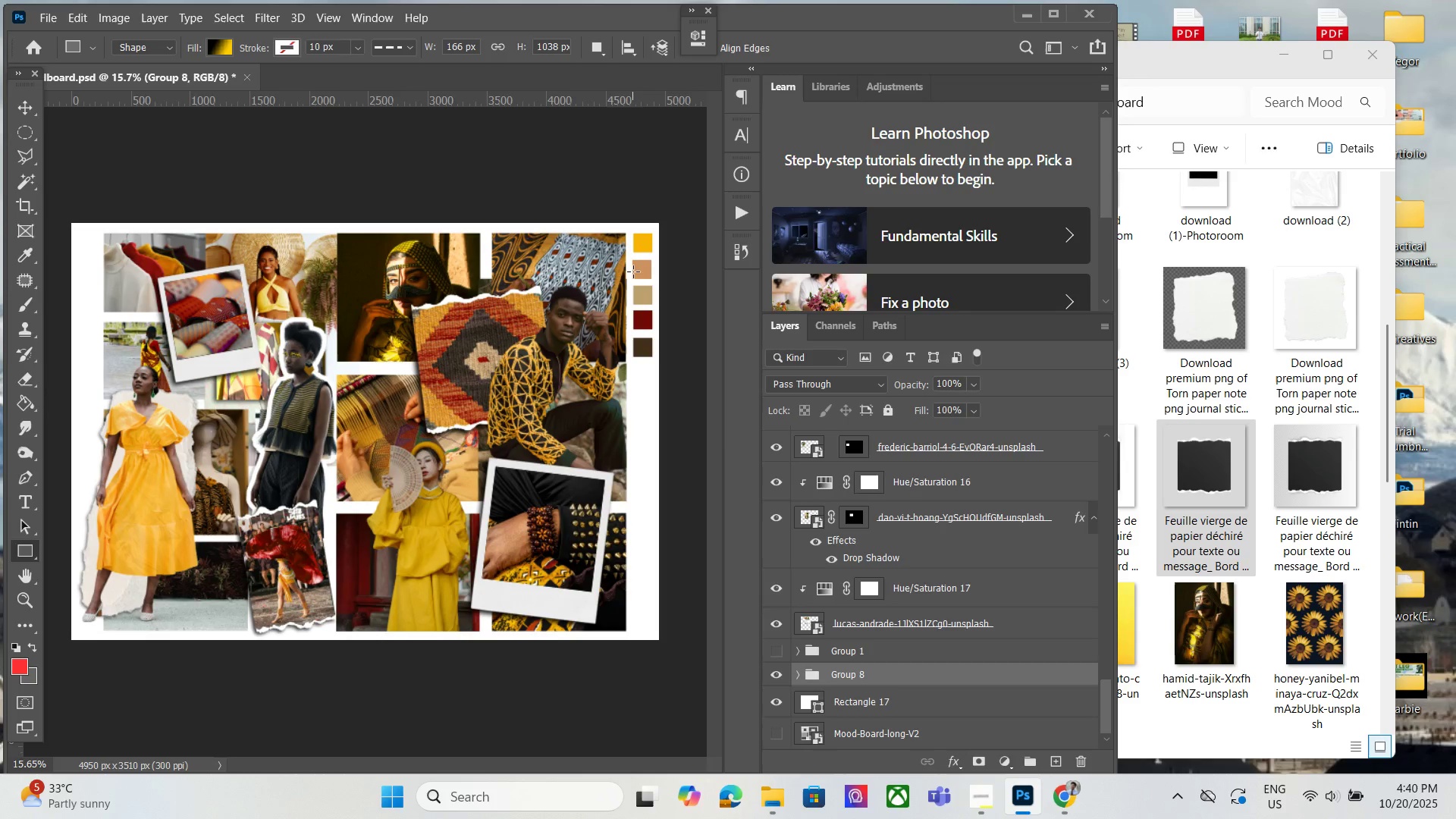 
left_click([26, 115])
 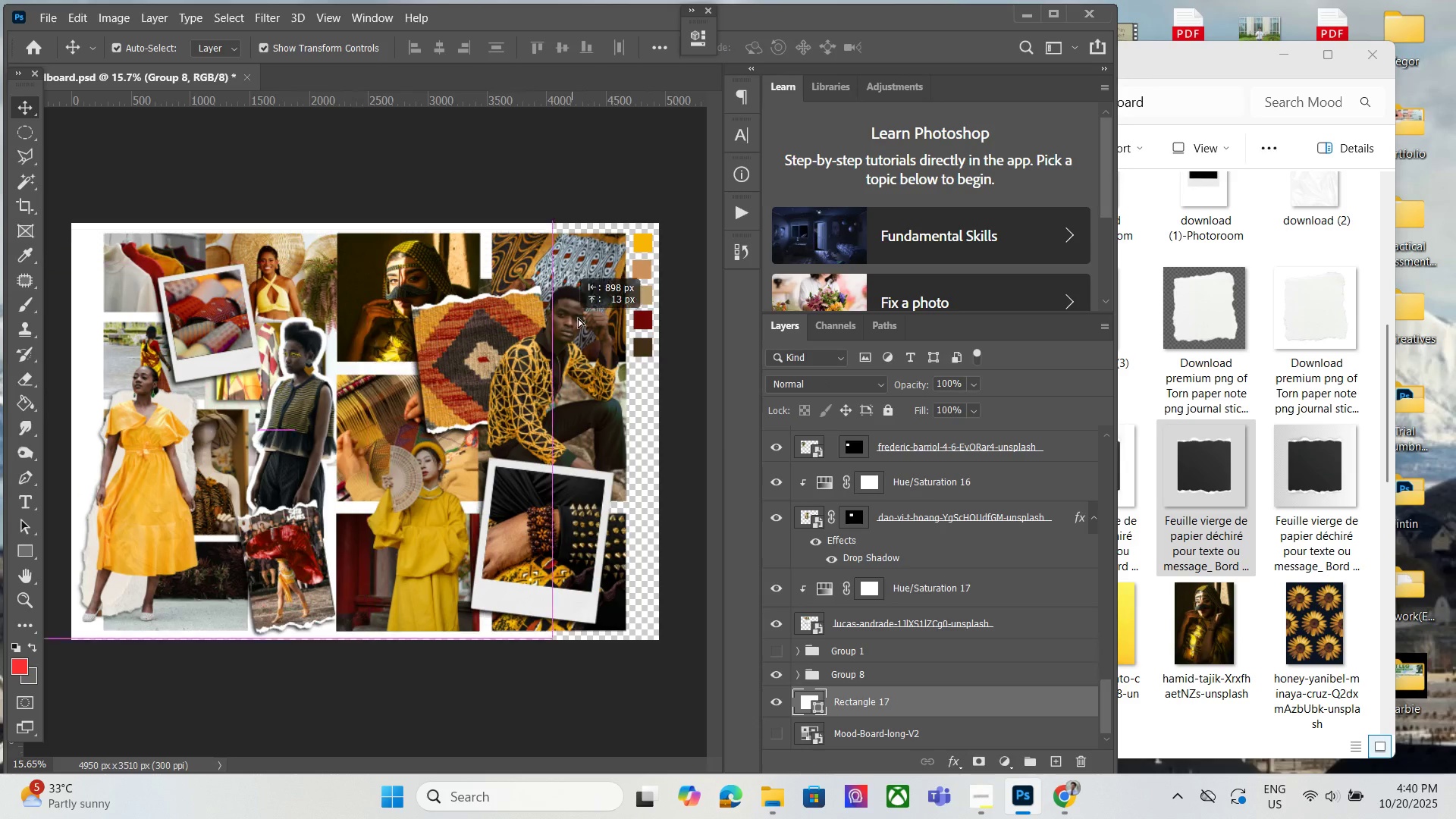 
key(Control+ControlLeft)
 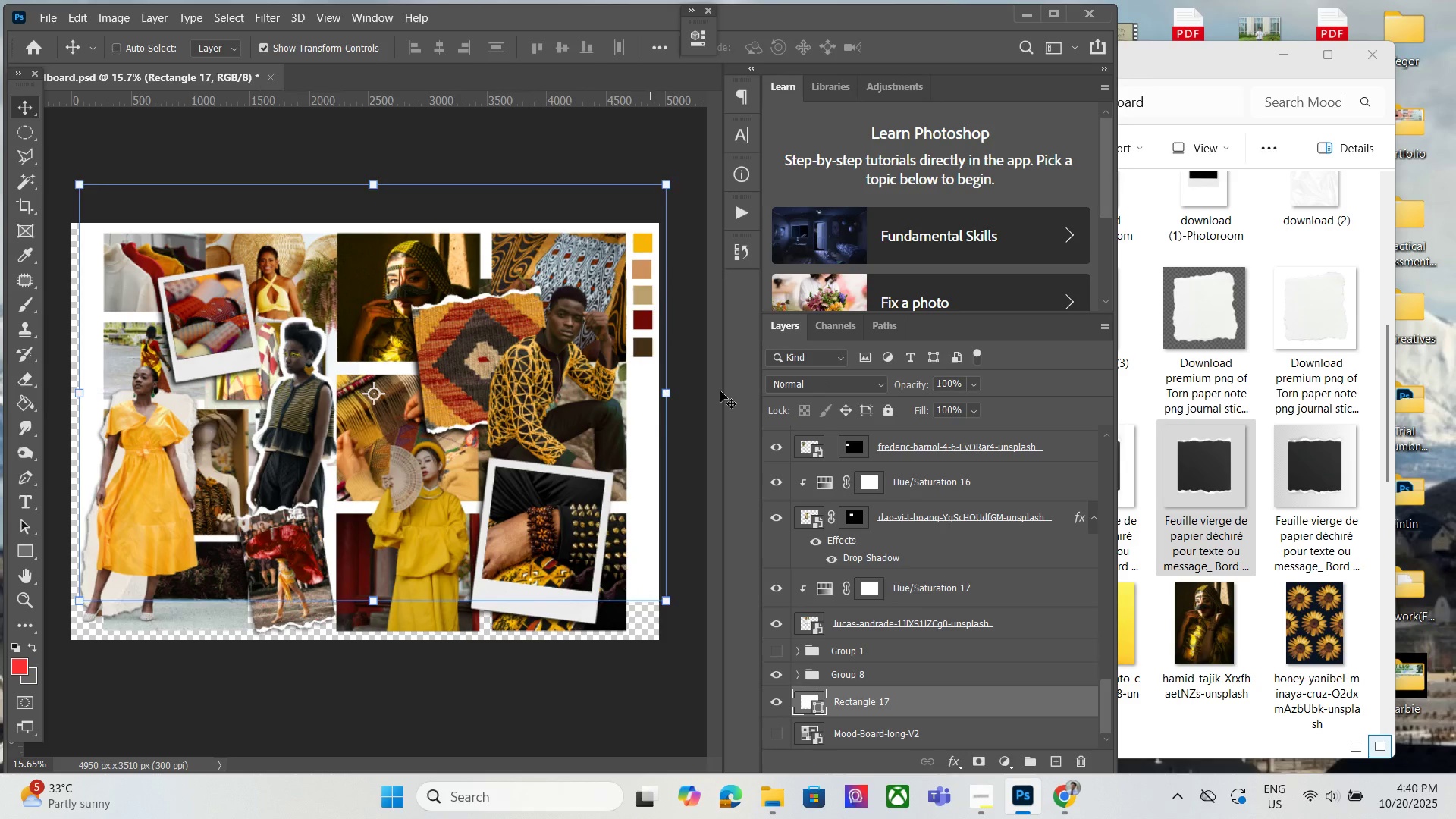 
key(Control+Z)
 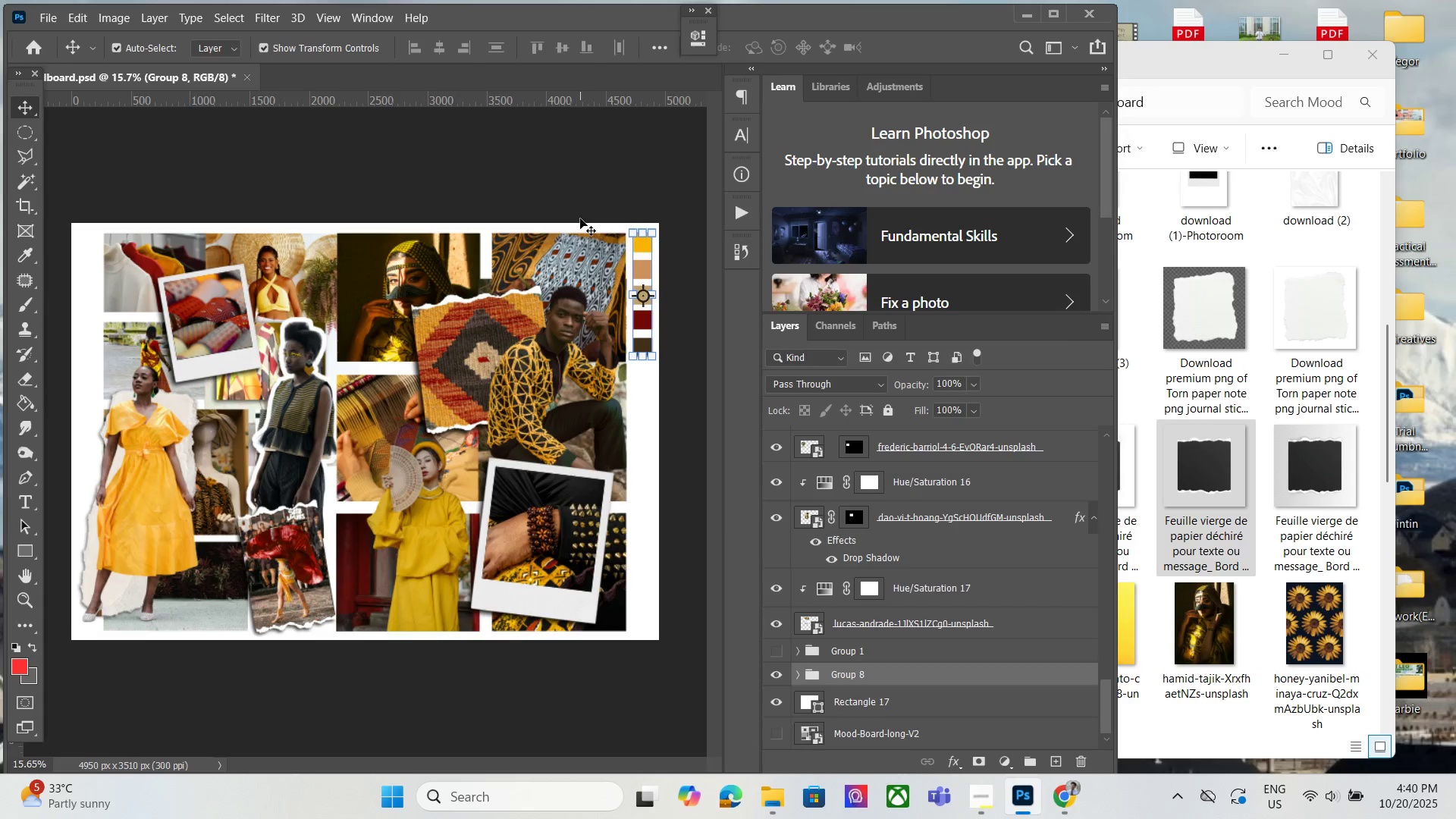 
wait(5.18)
 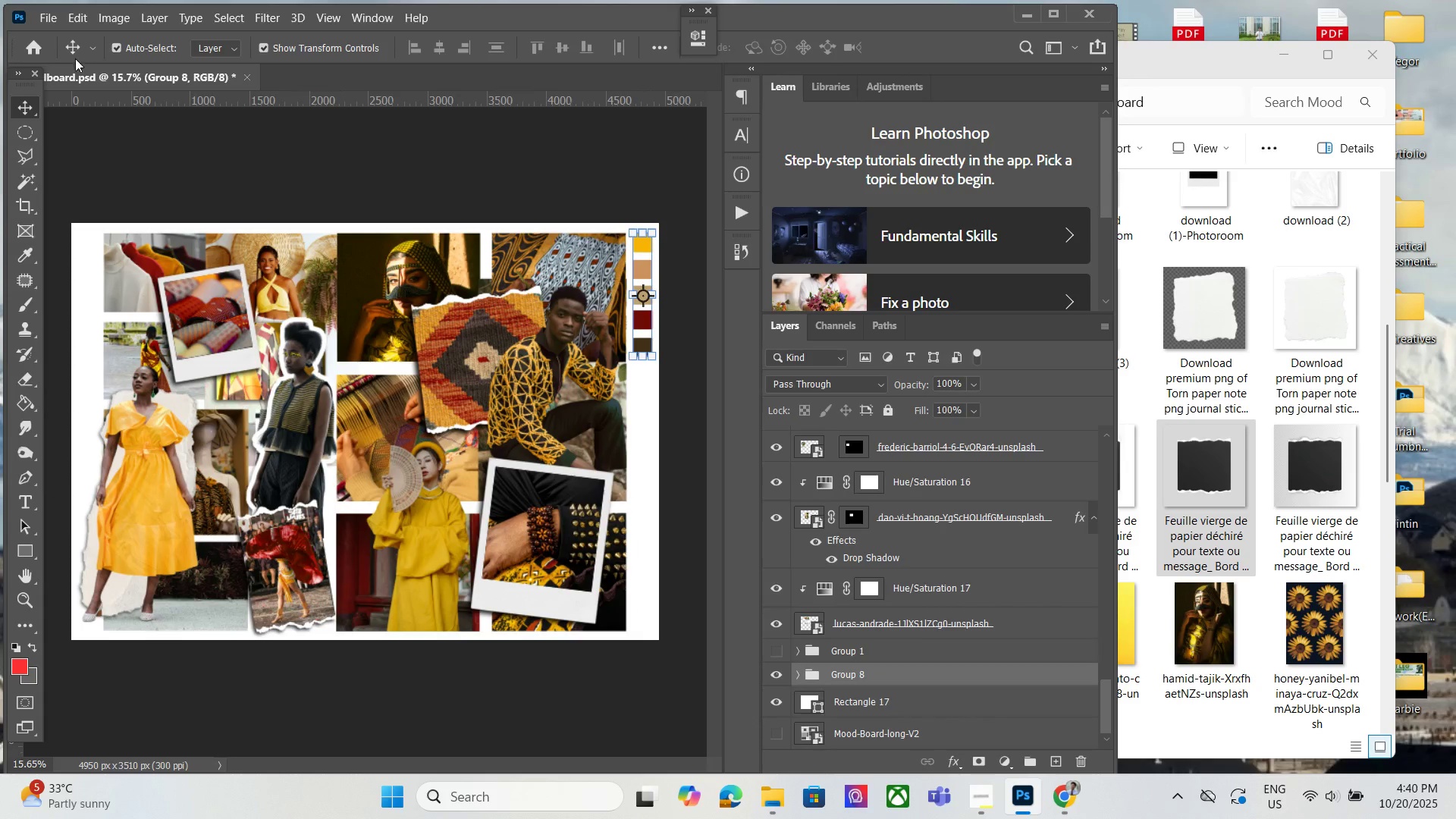 
left_click([113, 46])
 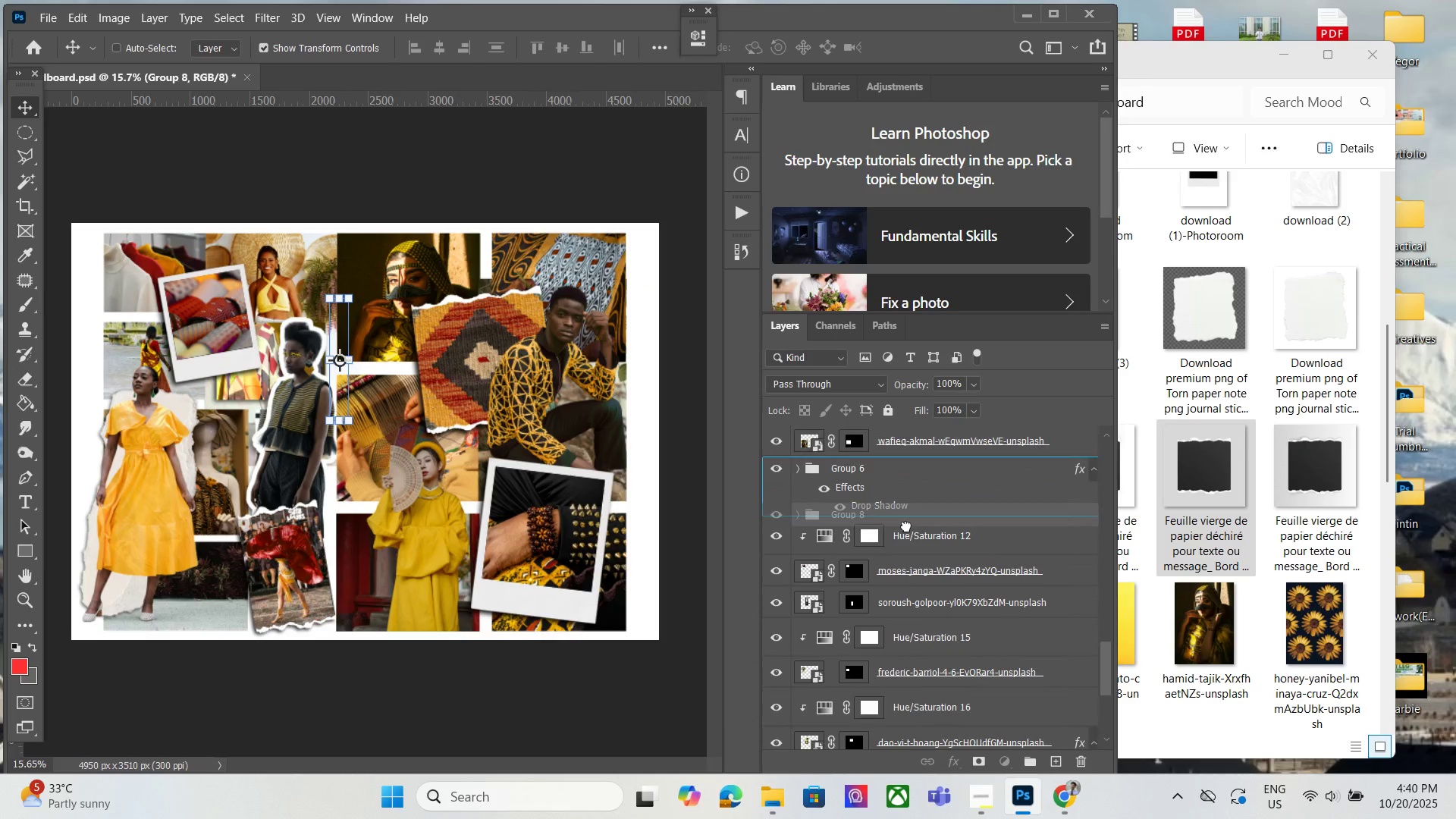 
wait(7.85)
 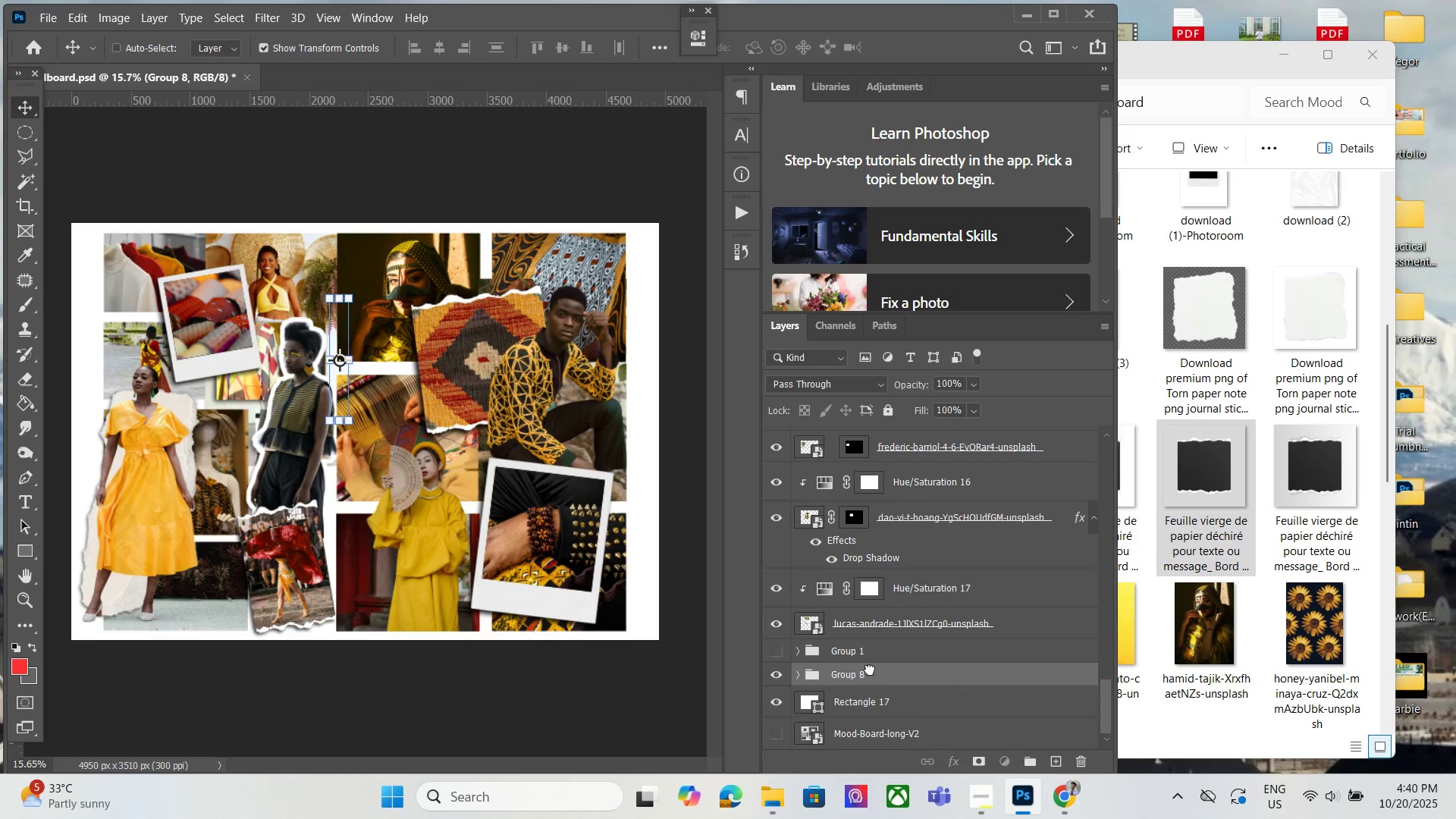 
scroll: coordinate [898, 488], scroll_direction: up, amount: 4.0
 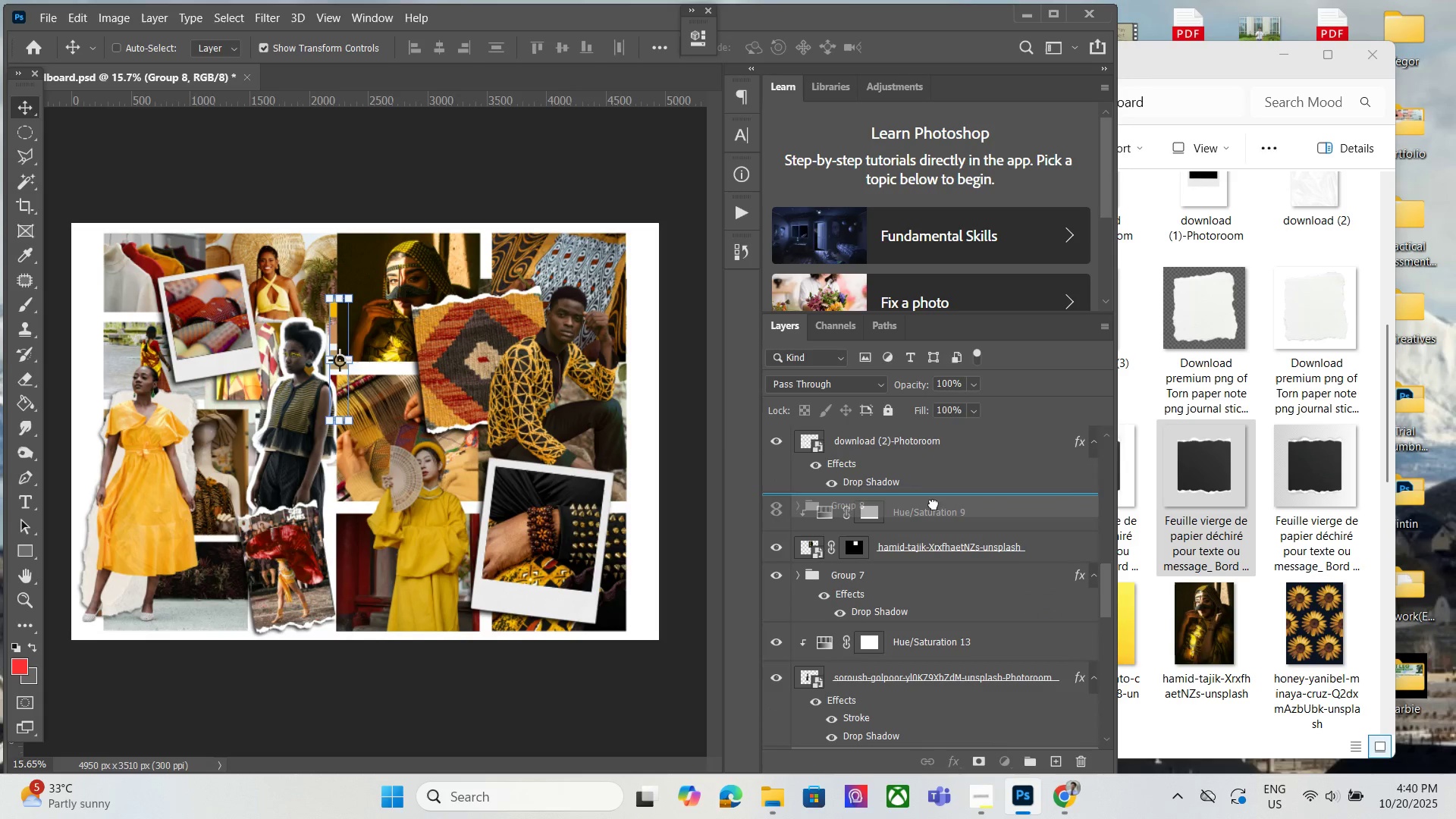 
wait(5.59)
 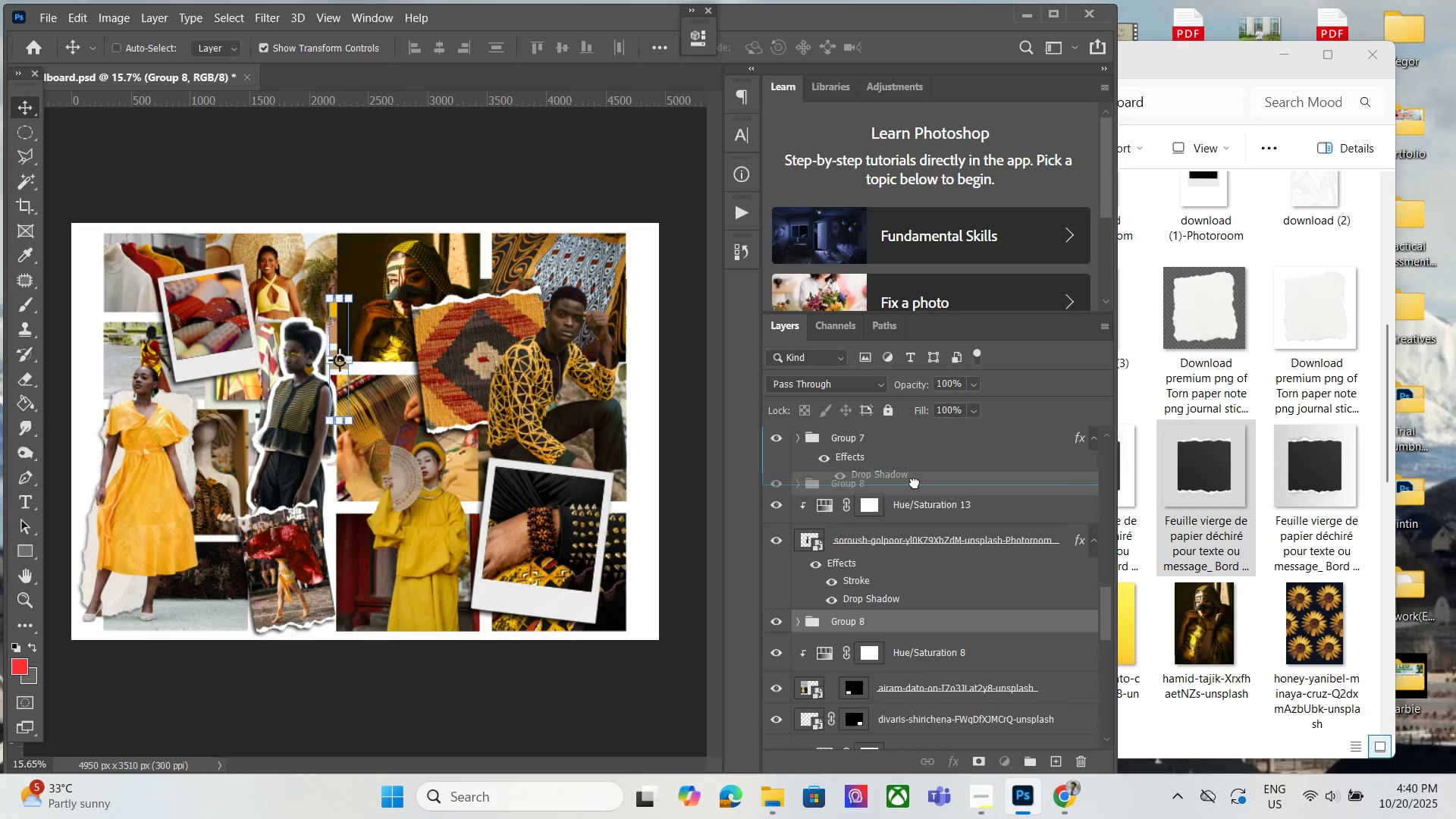 
scroll: coordinate [927, 511], scroll_direction: up, amount: 1.0
 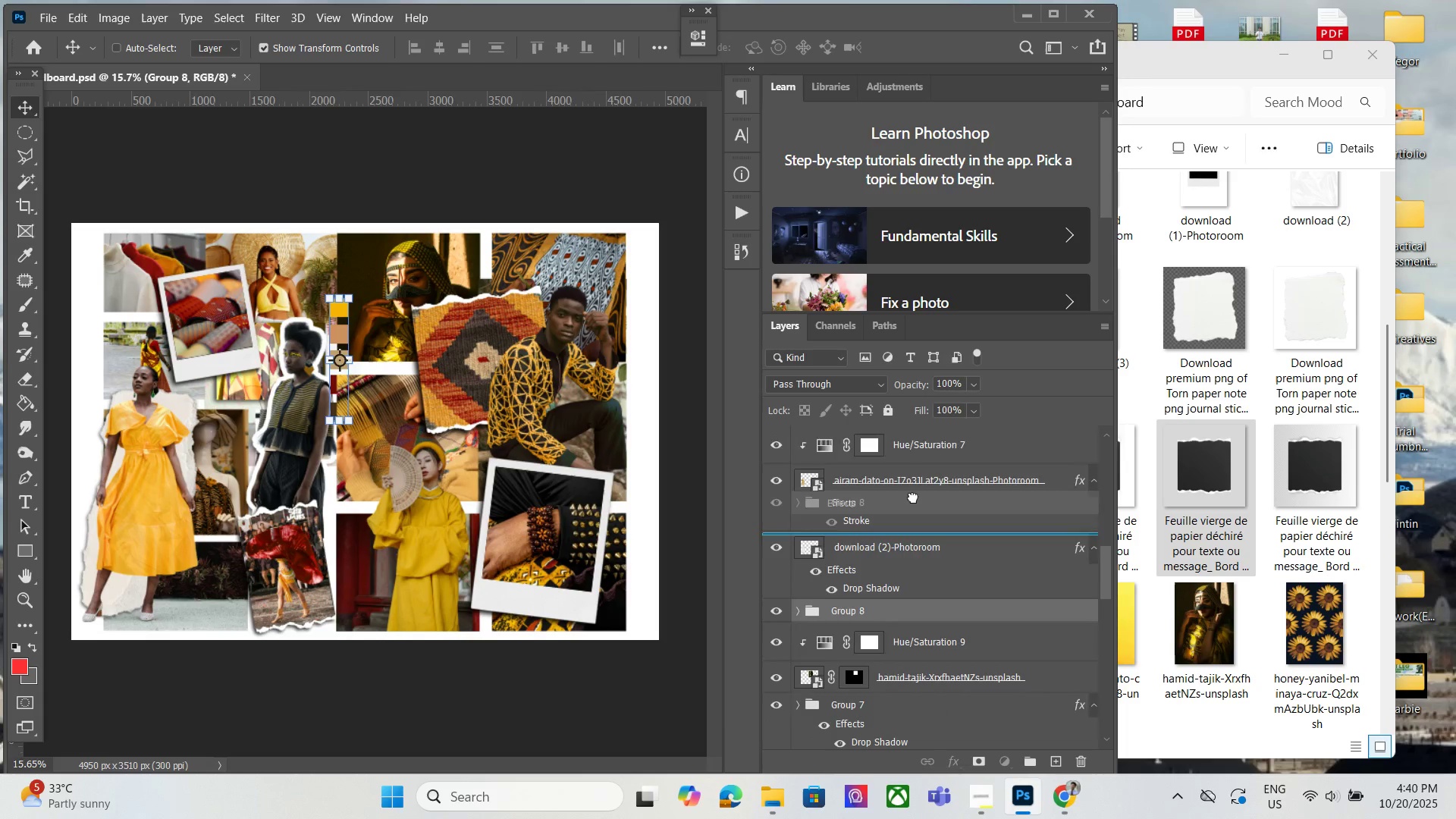 
mouse_move([909, 449])
 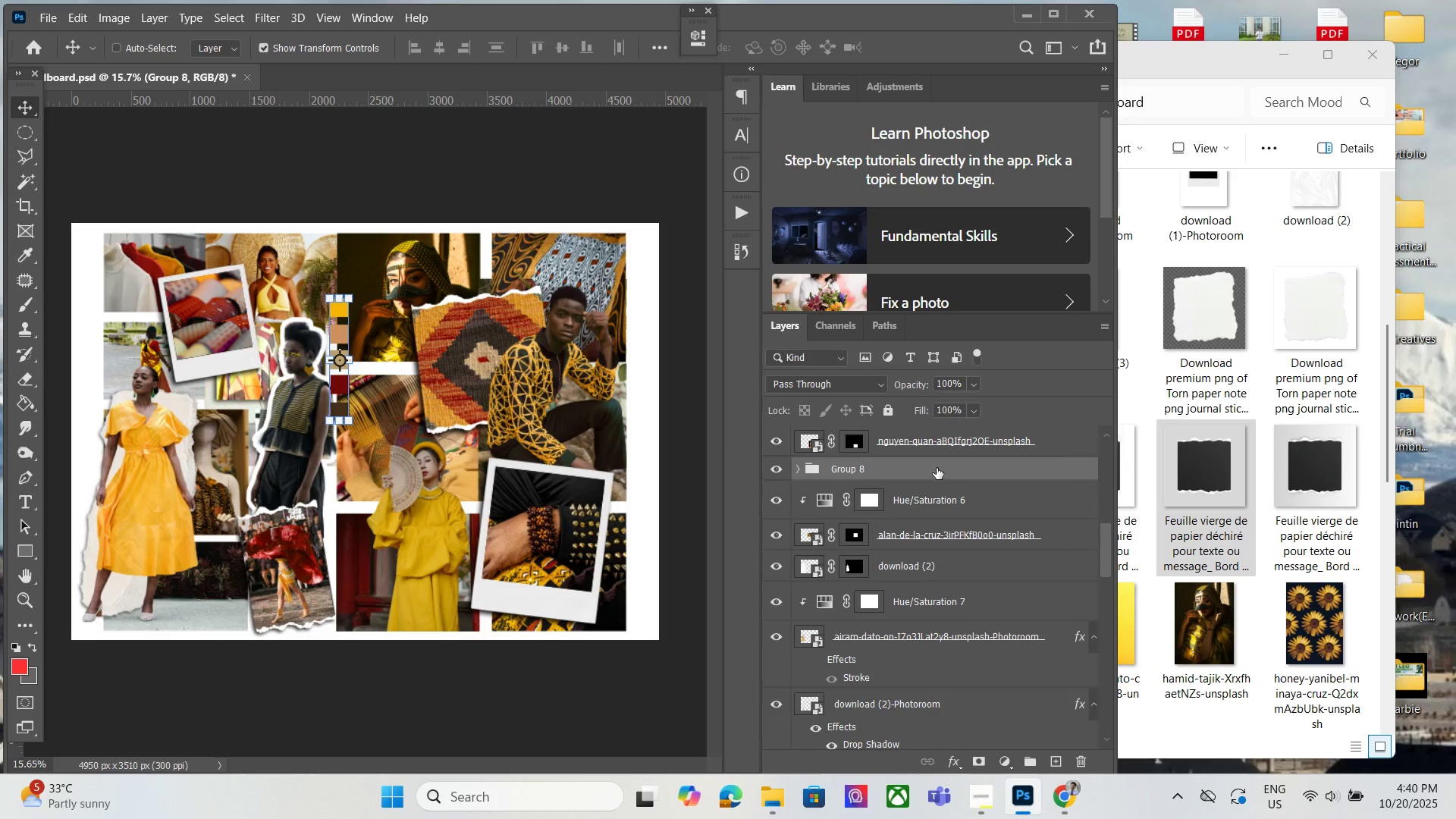 
hold_key(key=AltLeft, duration=1.51)
scroll: coordinate [344, 381], scroll_direction: up, amount: 9.0
 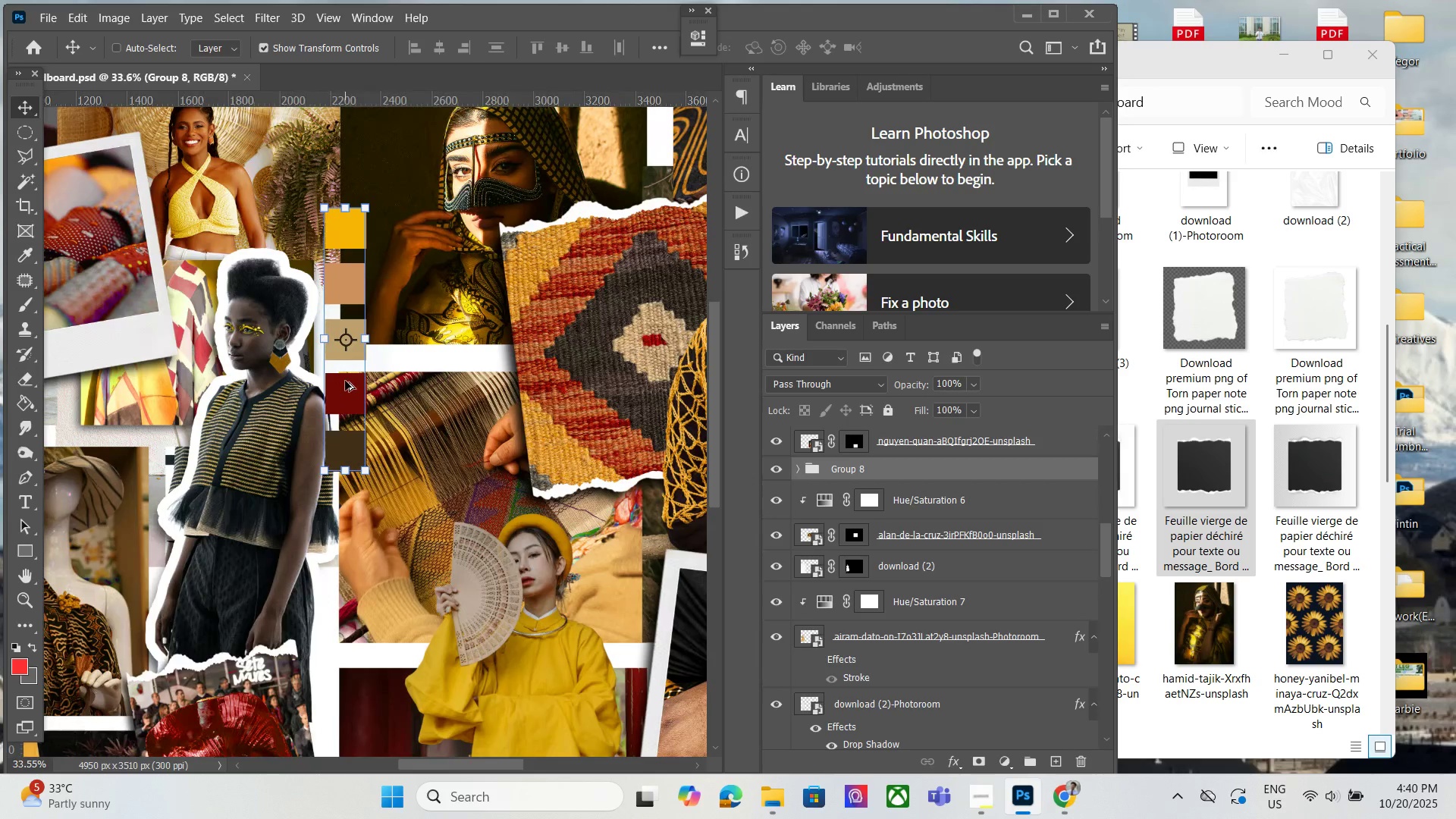 
key(Alt+AltLeft)
 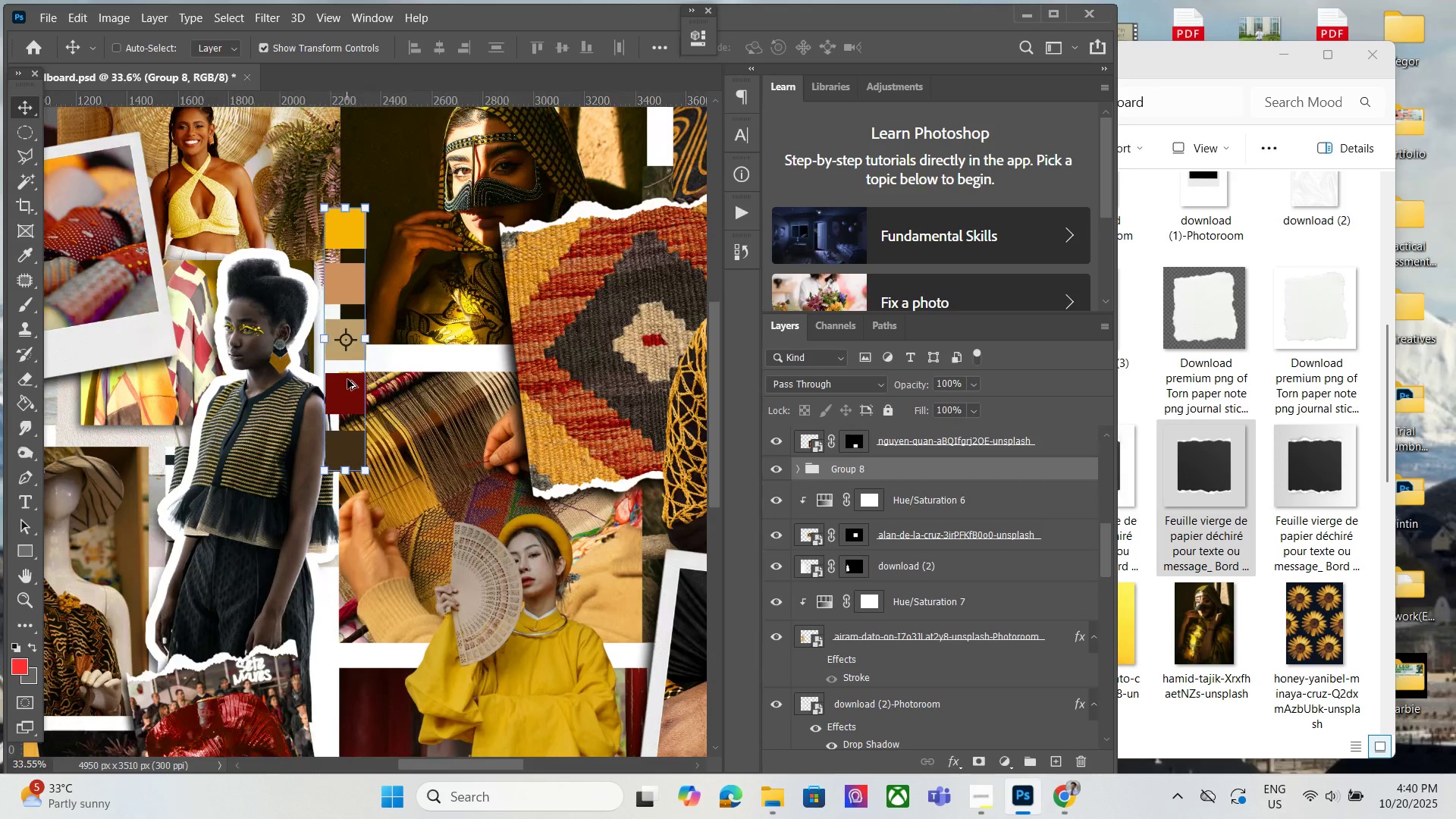 
key(Alt+AltLeft)
 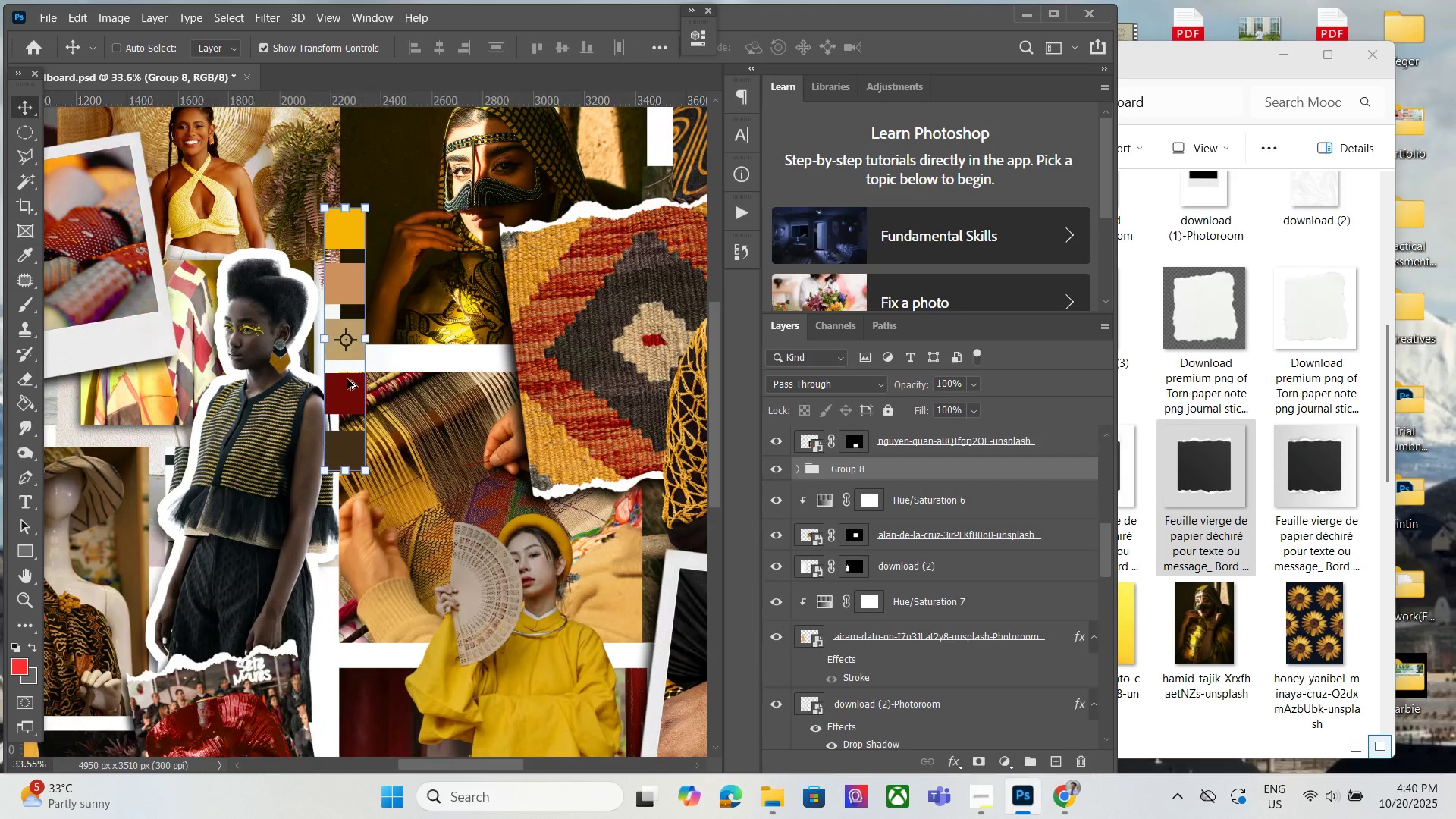 
key(Alt+AltLeft)
 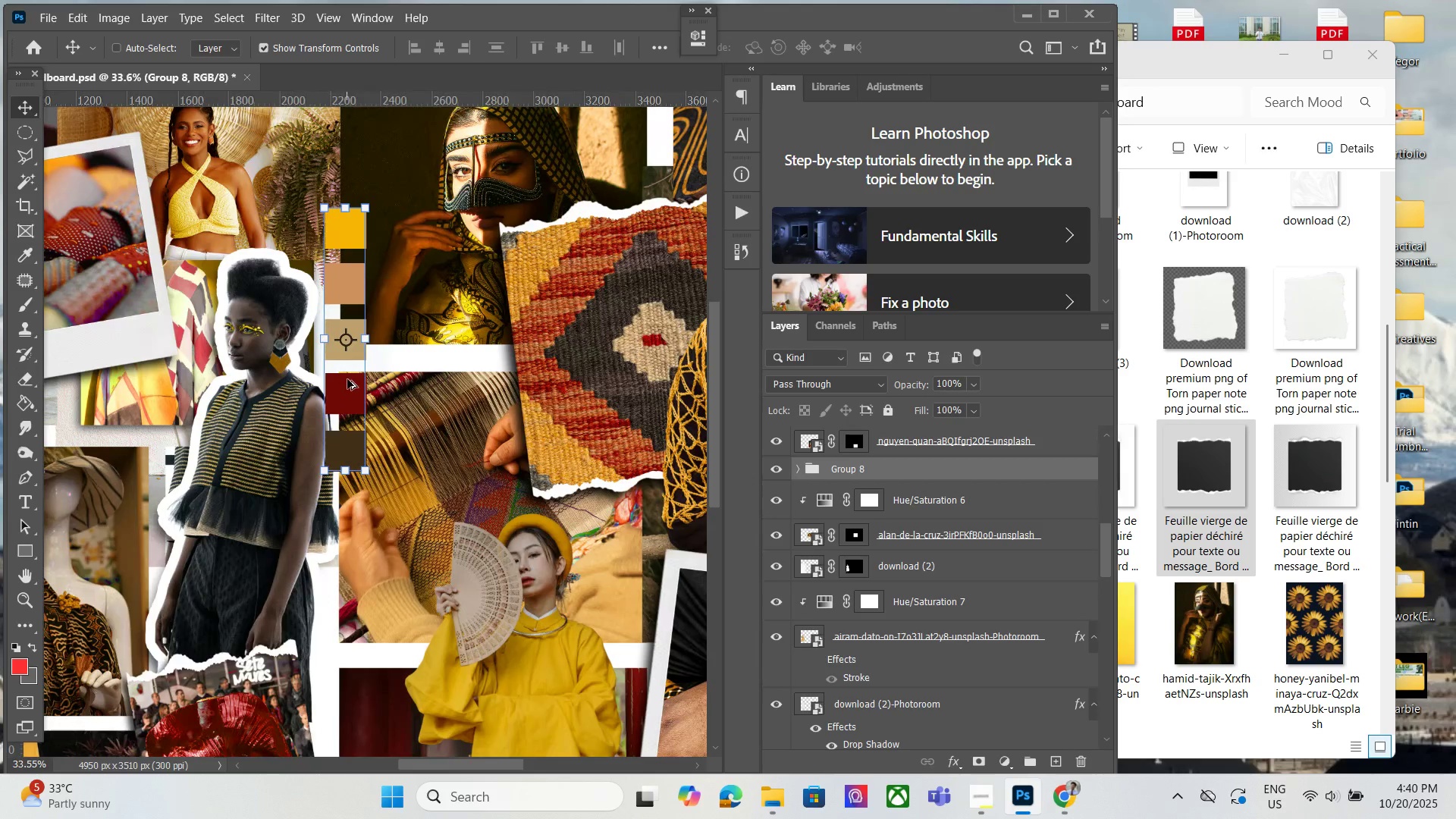 
key(Alt+AltLeft)
 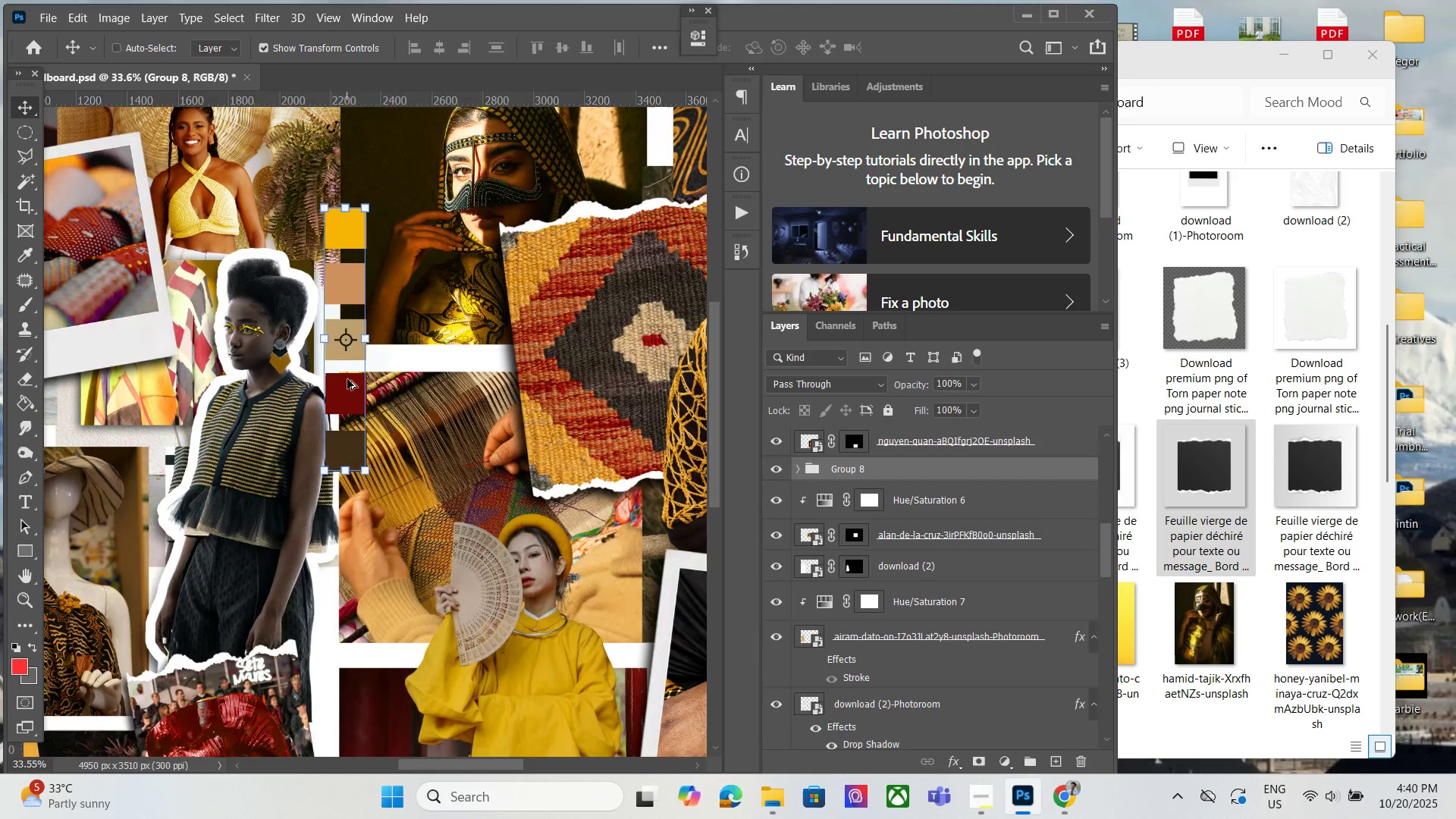 
key(Alt+AltLeft)
 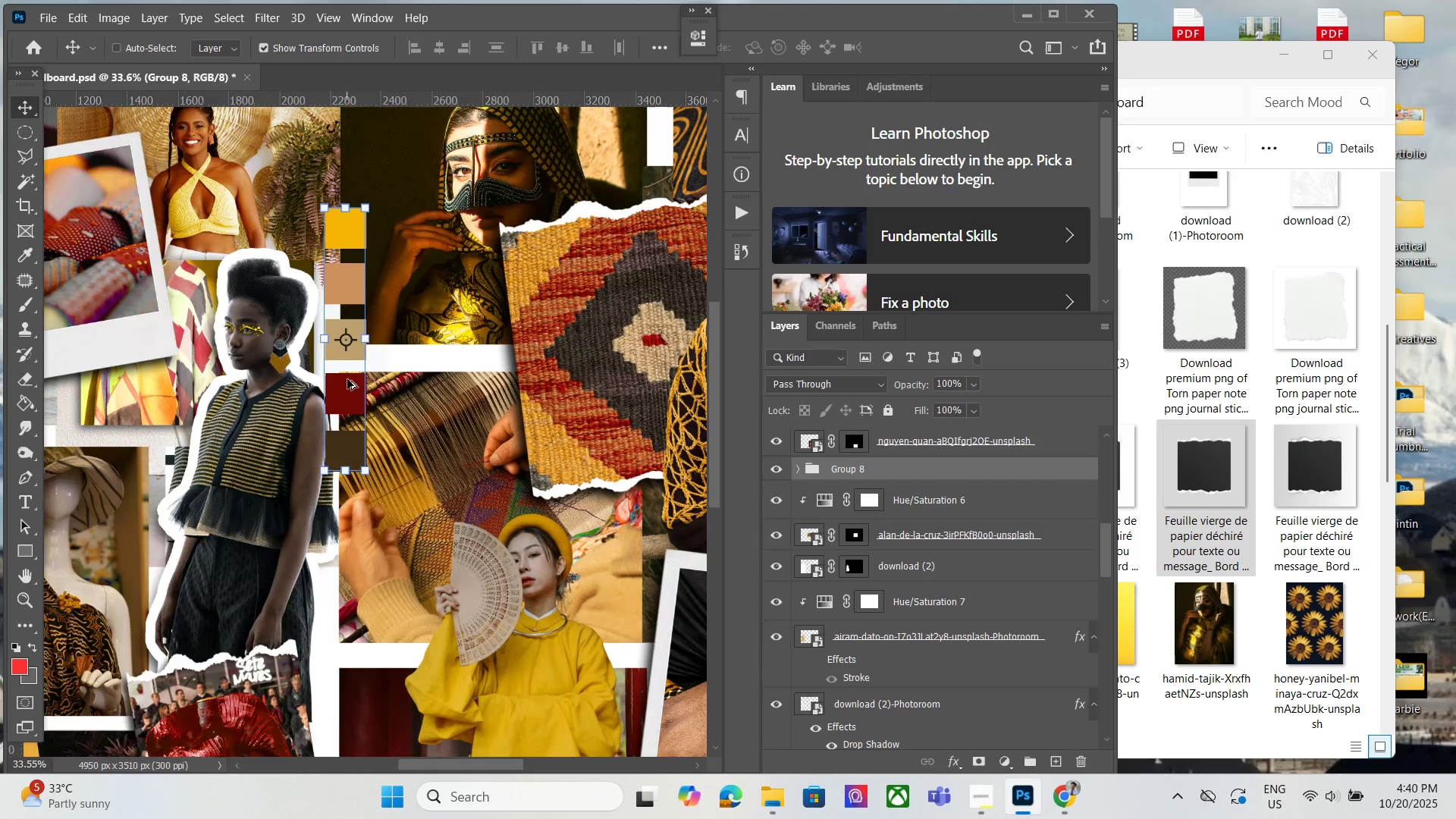 
key(Alt+AltLeft)
 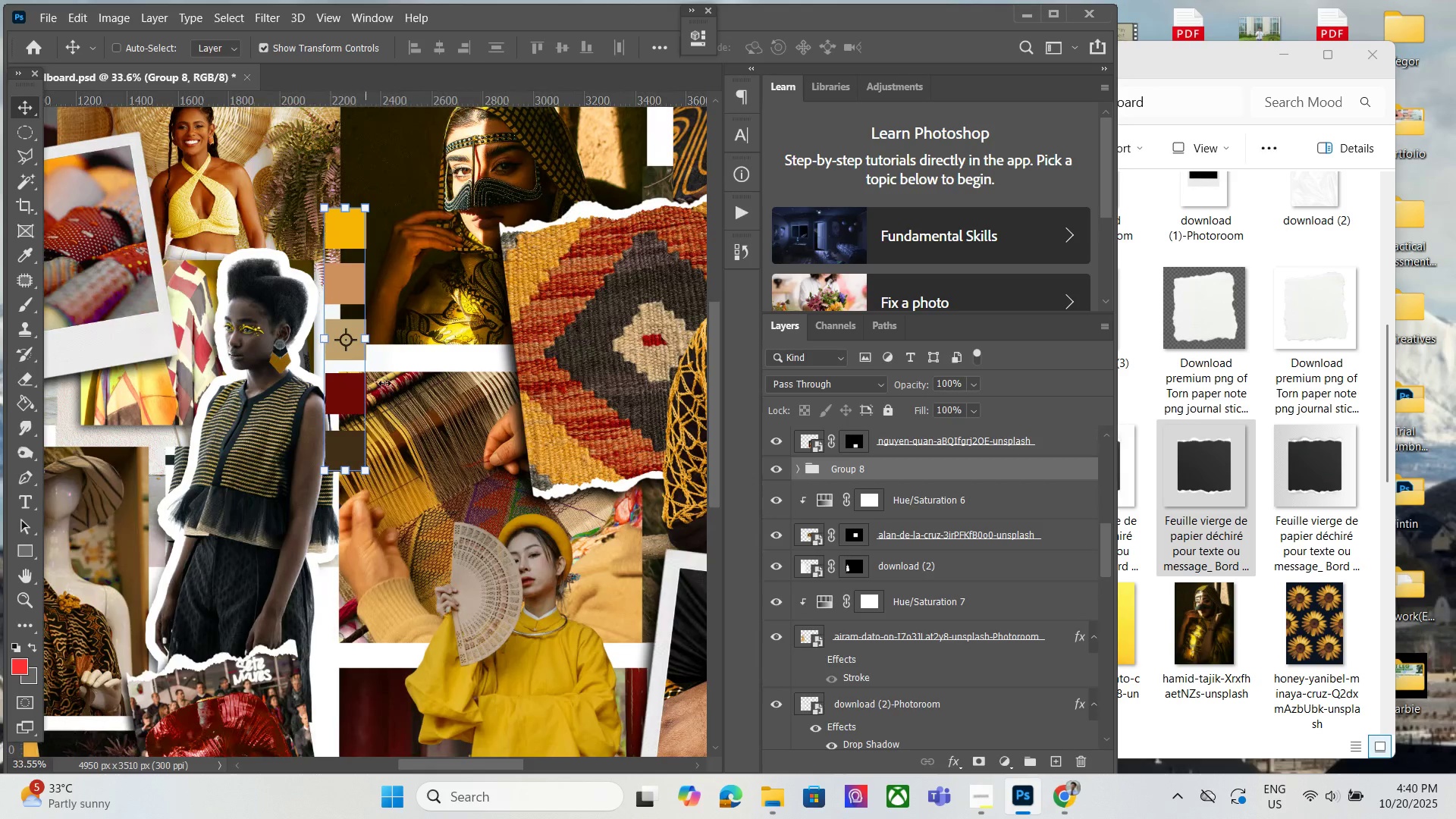 
key(Alt+AltLeft)
 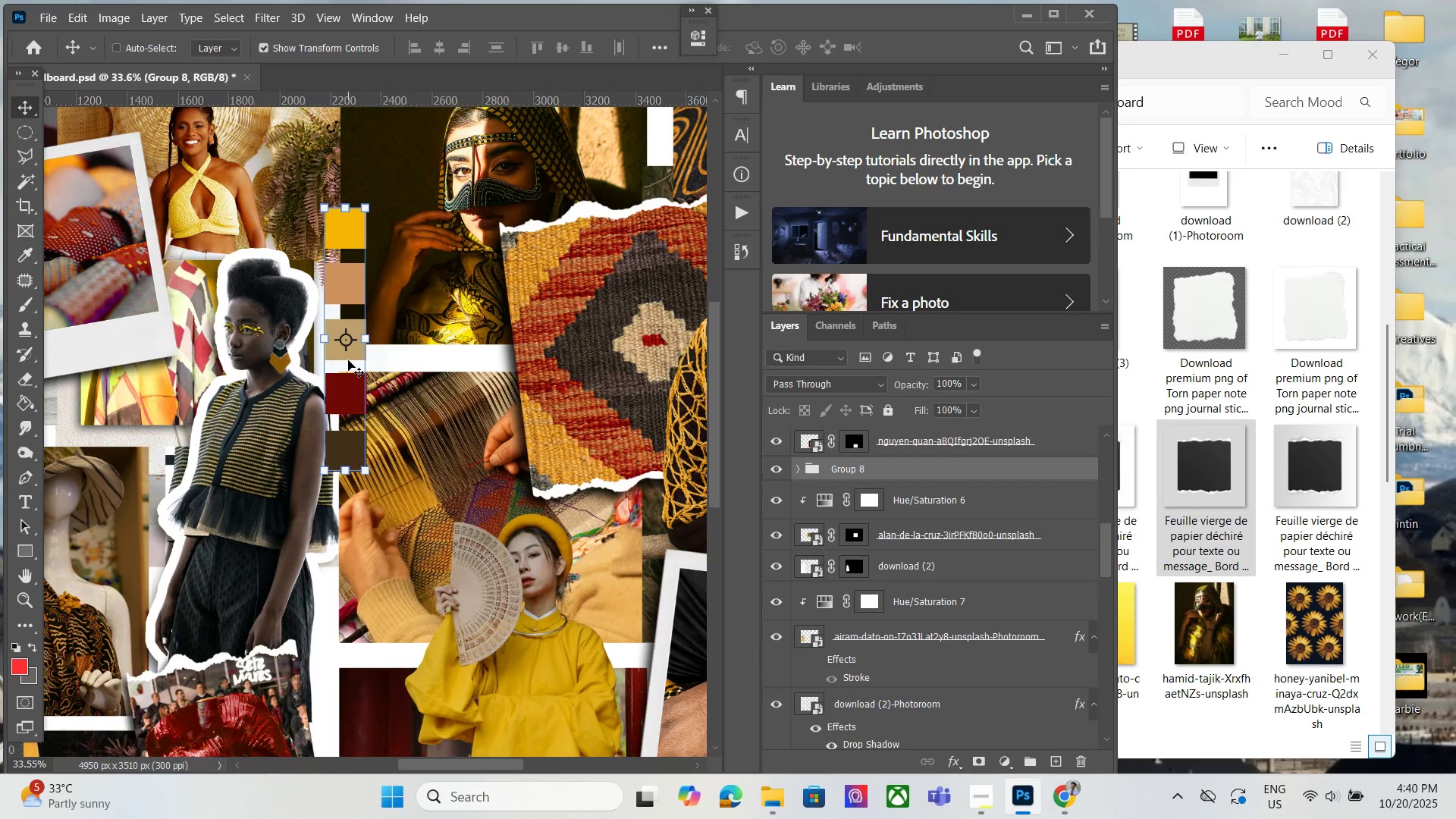 
hold_key(key=AltLeft, duration=0.92)
scroll: coordinate [369, 378], scroll_direction: down, amount: 4.0
 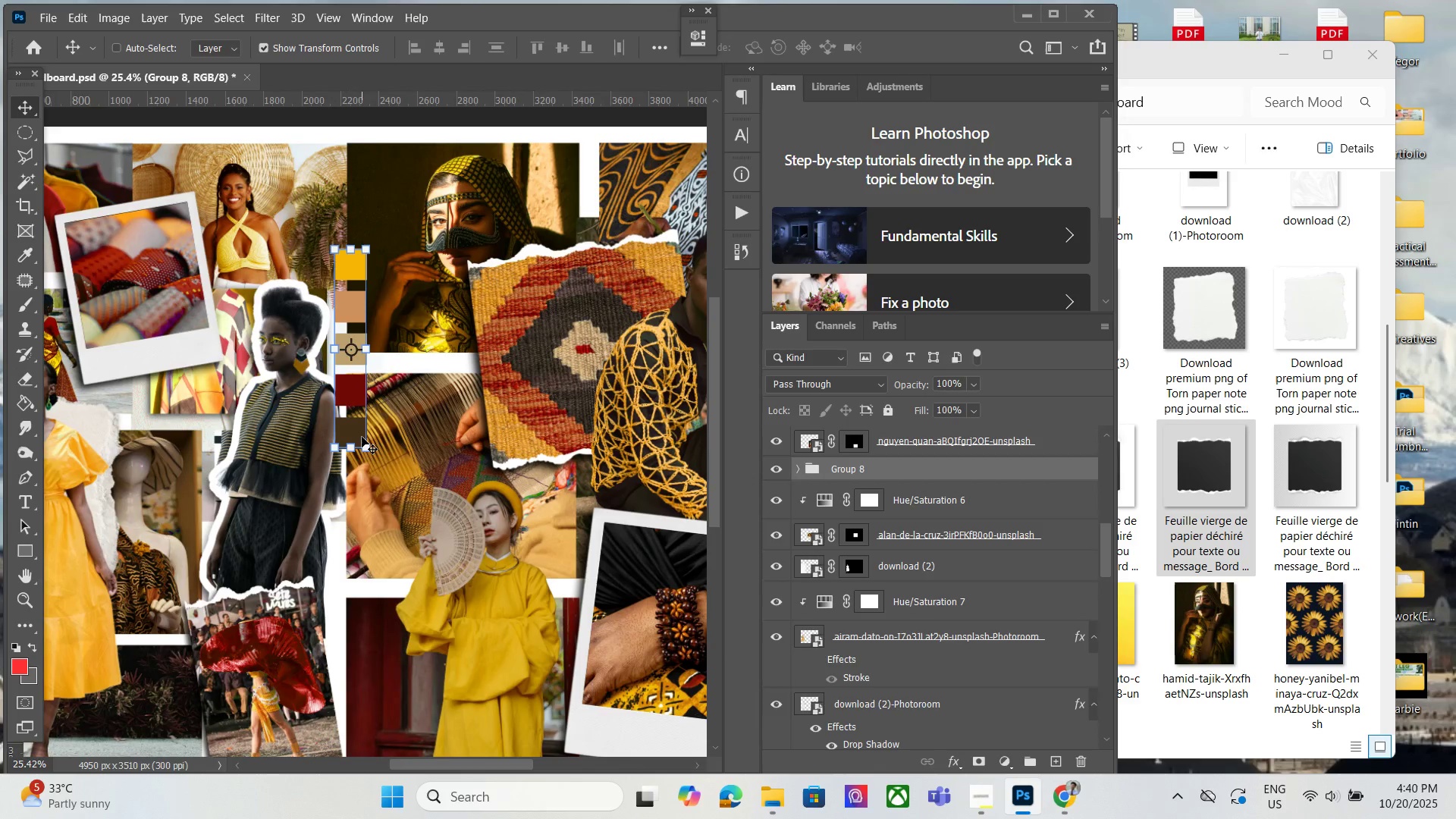 
left_click([362, 437])
 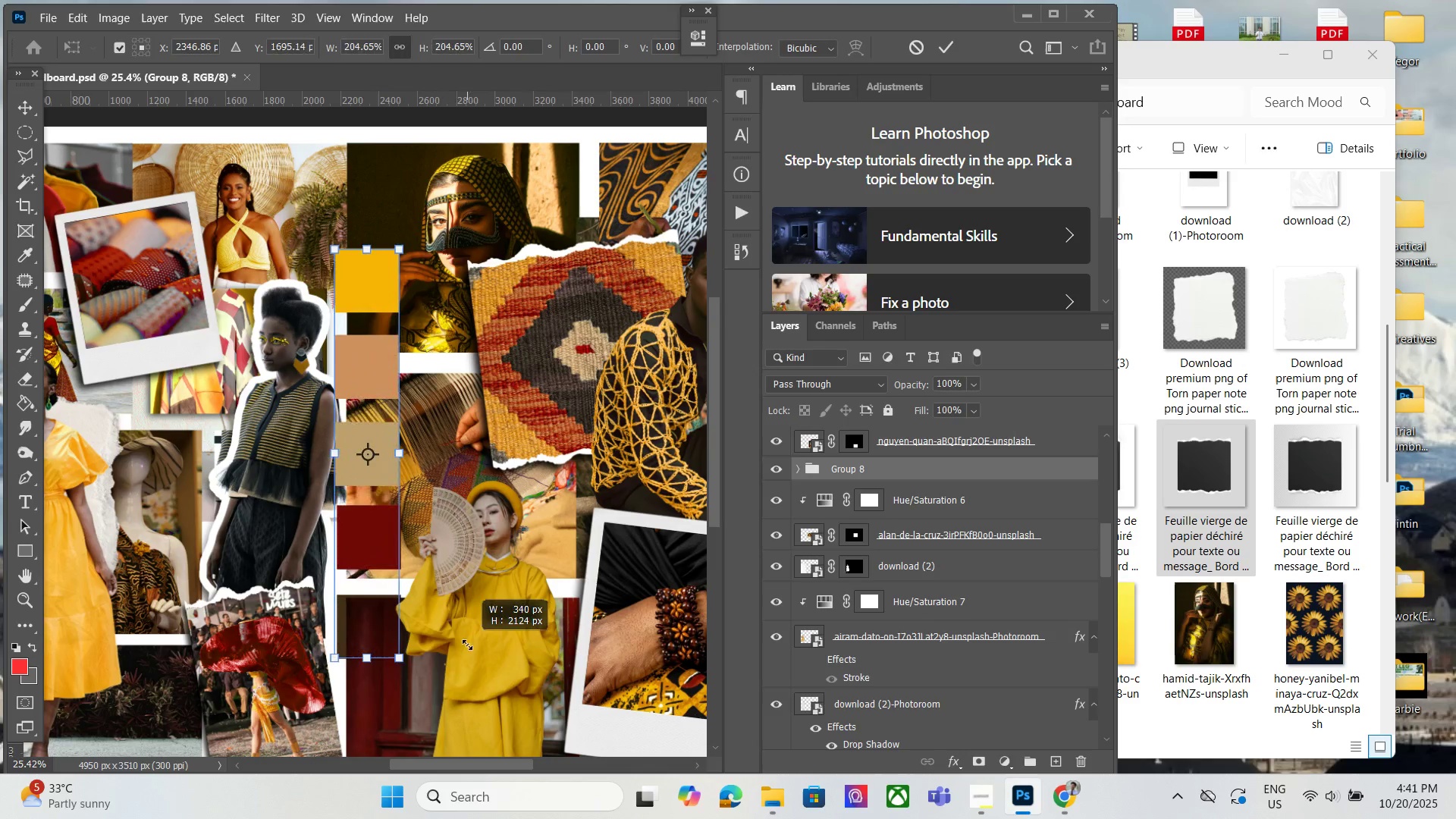 
wait(8.21)
 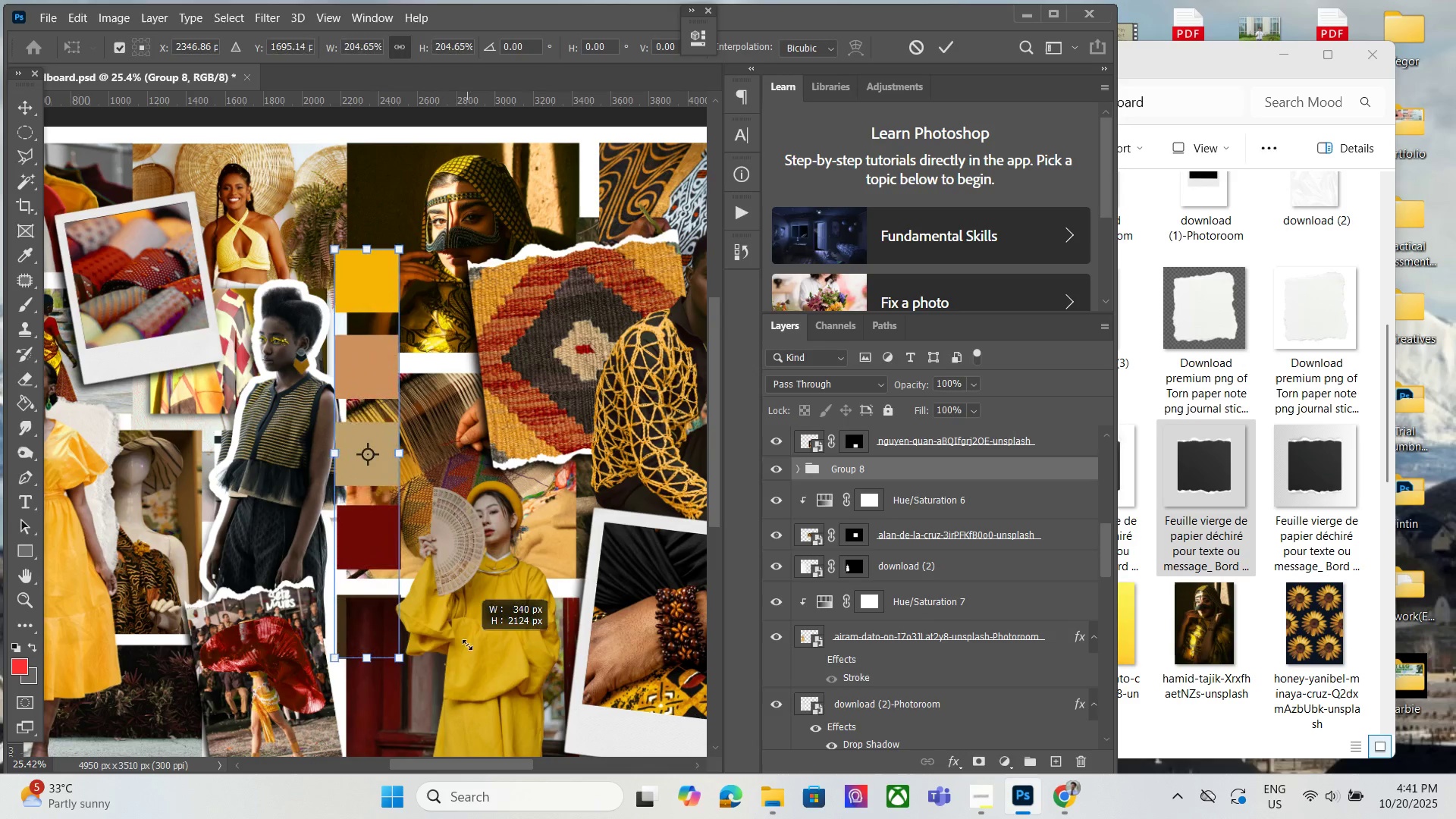 
hold_key(key=AltLeft, duration=1.49)
scroll: coordinate [343, 518], scroll_direction: down, amount: 4.0
 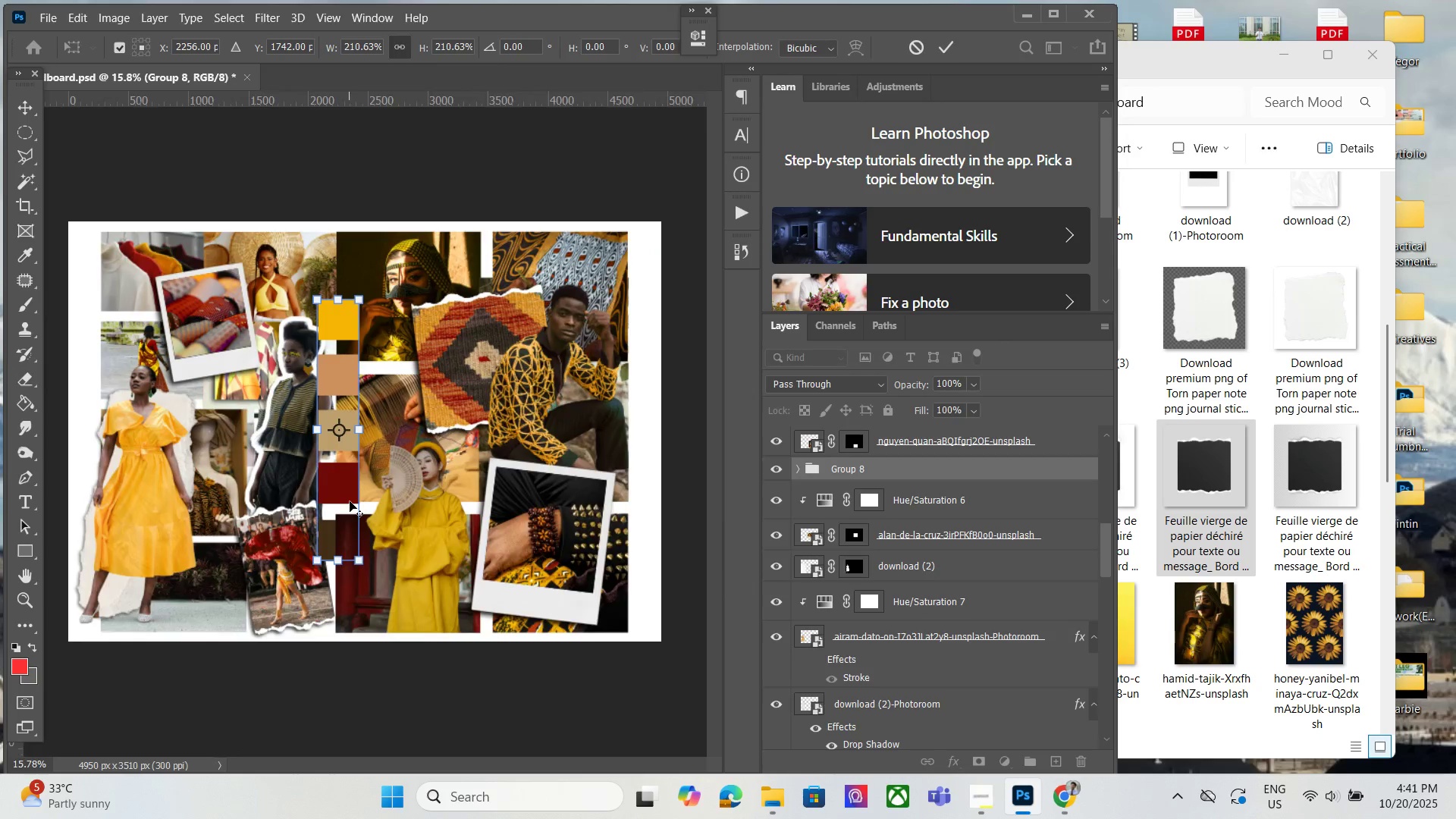 
scroll: coordinate [350, 501], scroll_direction: up, amount: 2.0
 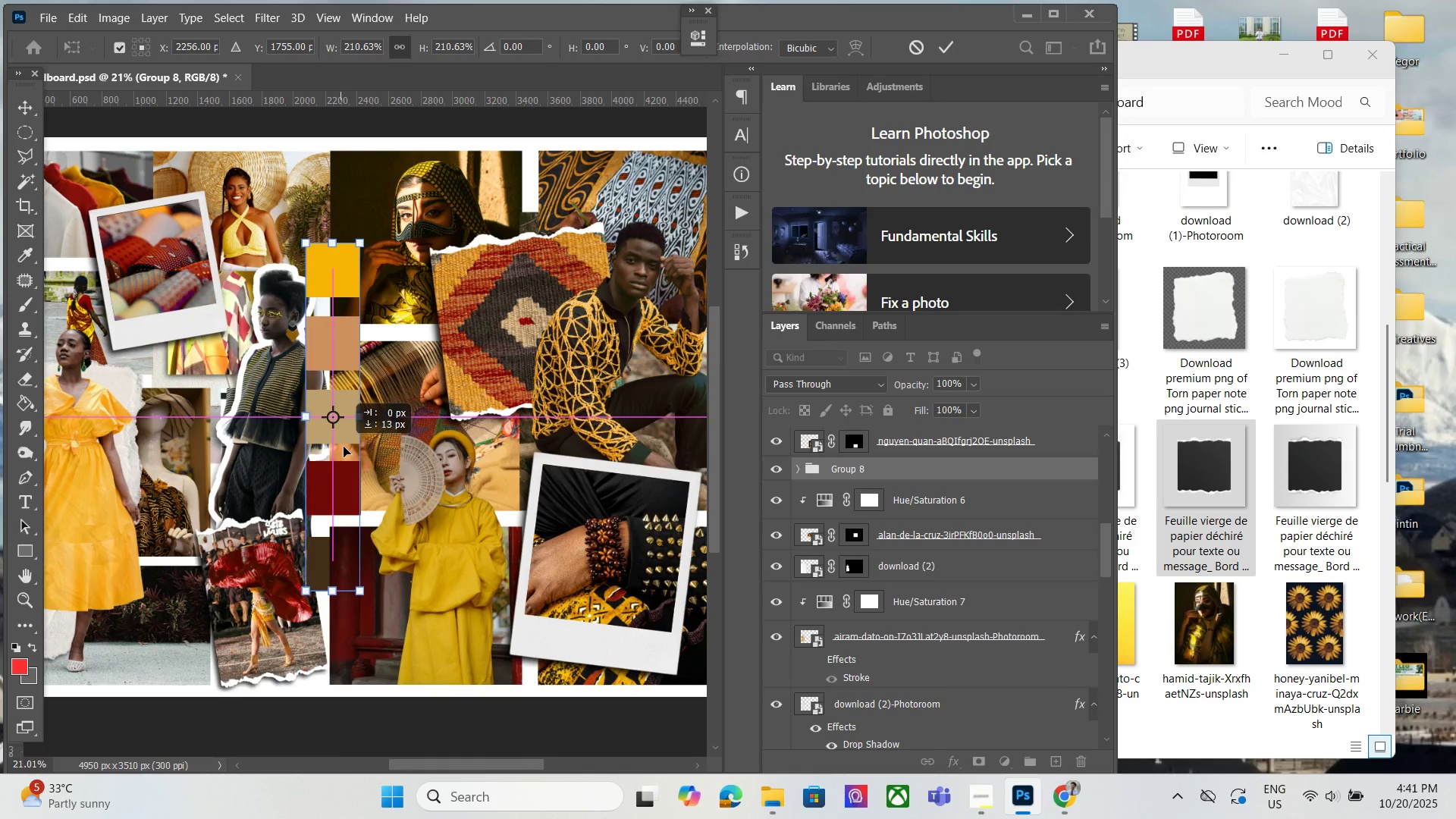 
wait(8.63)
 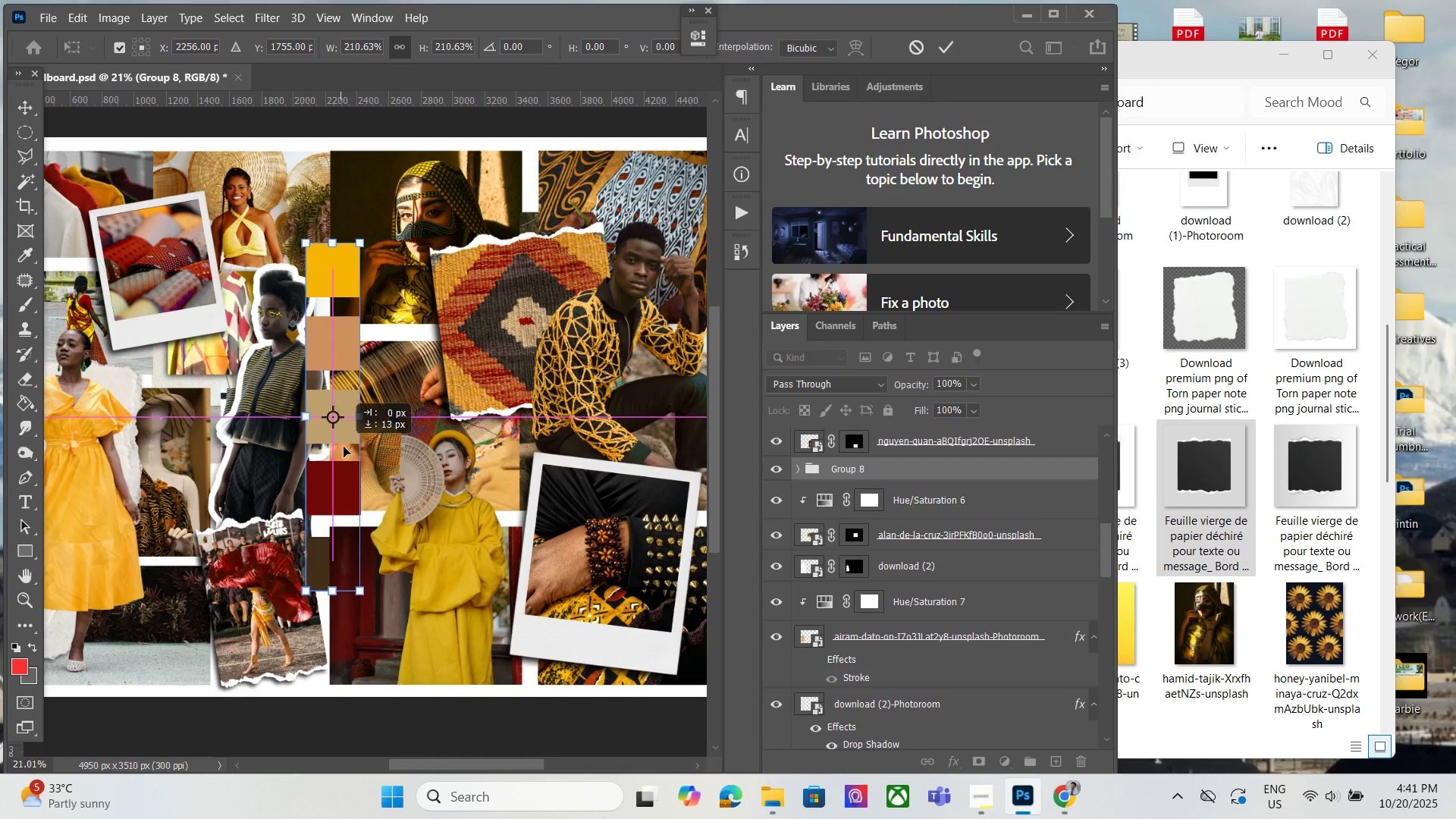 
left_click([18, 106])
 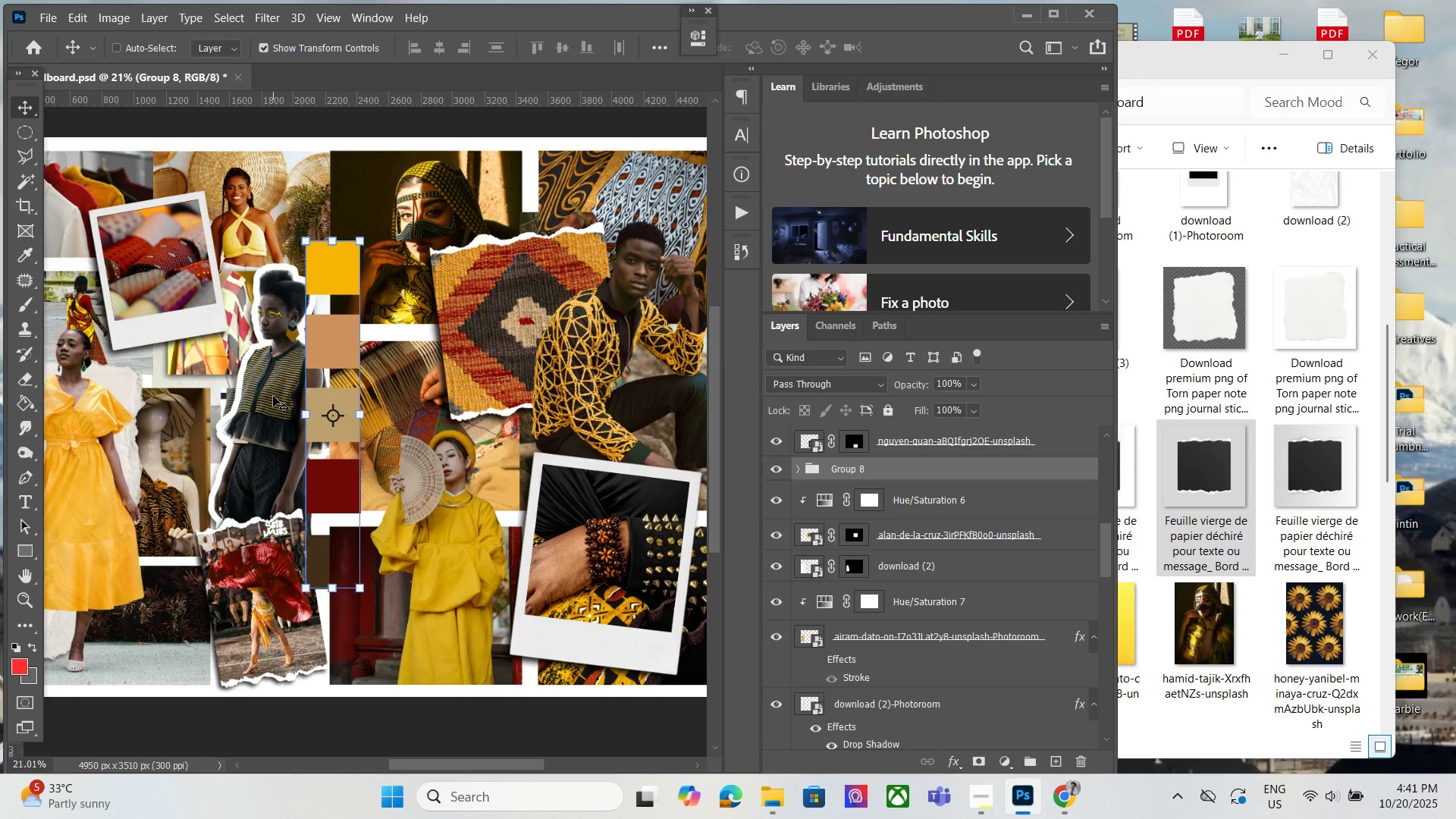 
left_click([273, 396])
 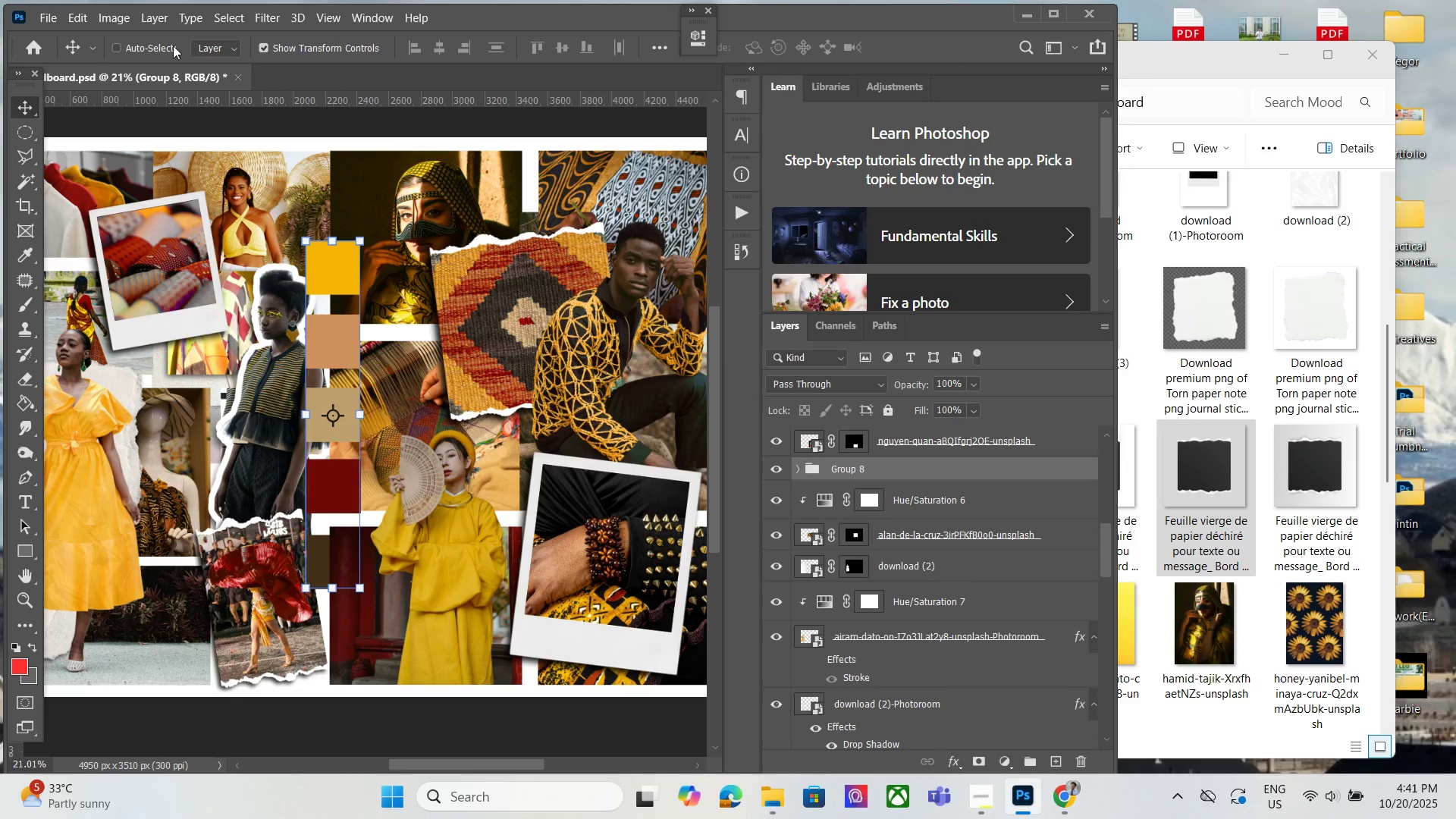 
left_click([120, 46])
 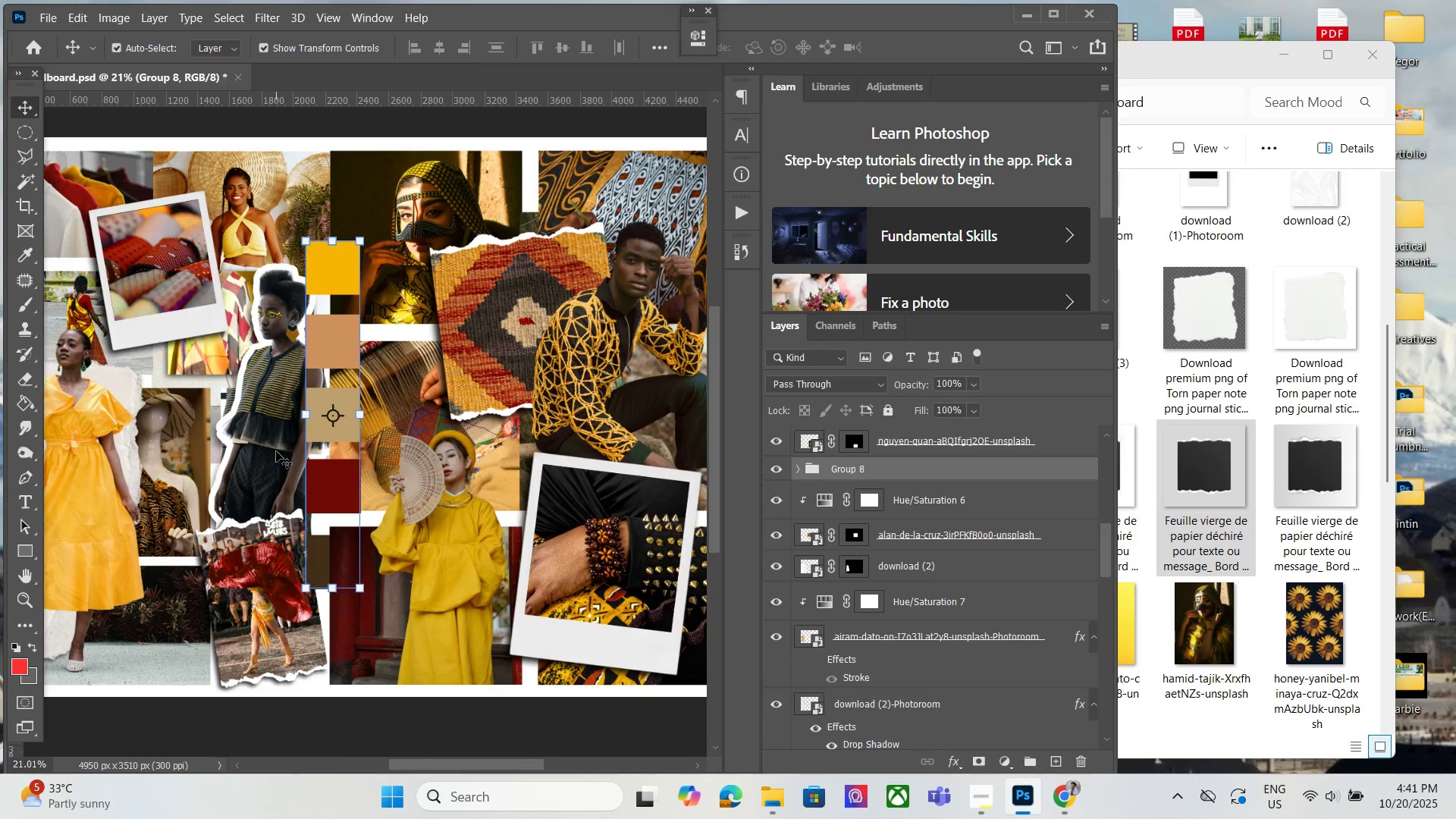 
left_click([276, 451])
 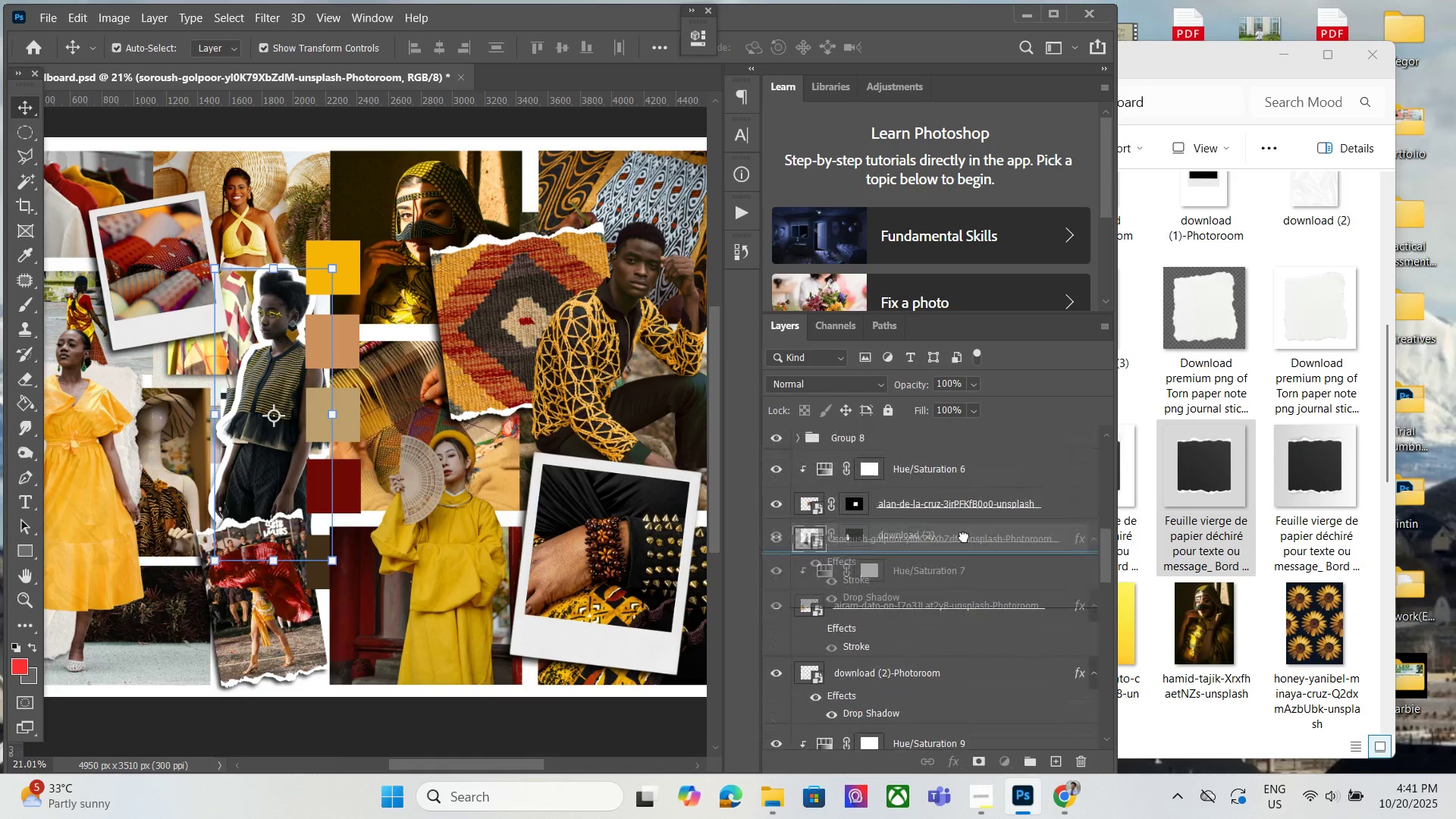 
wait(5.9)
 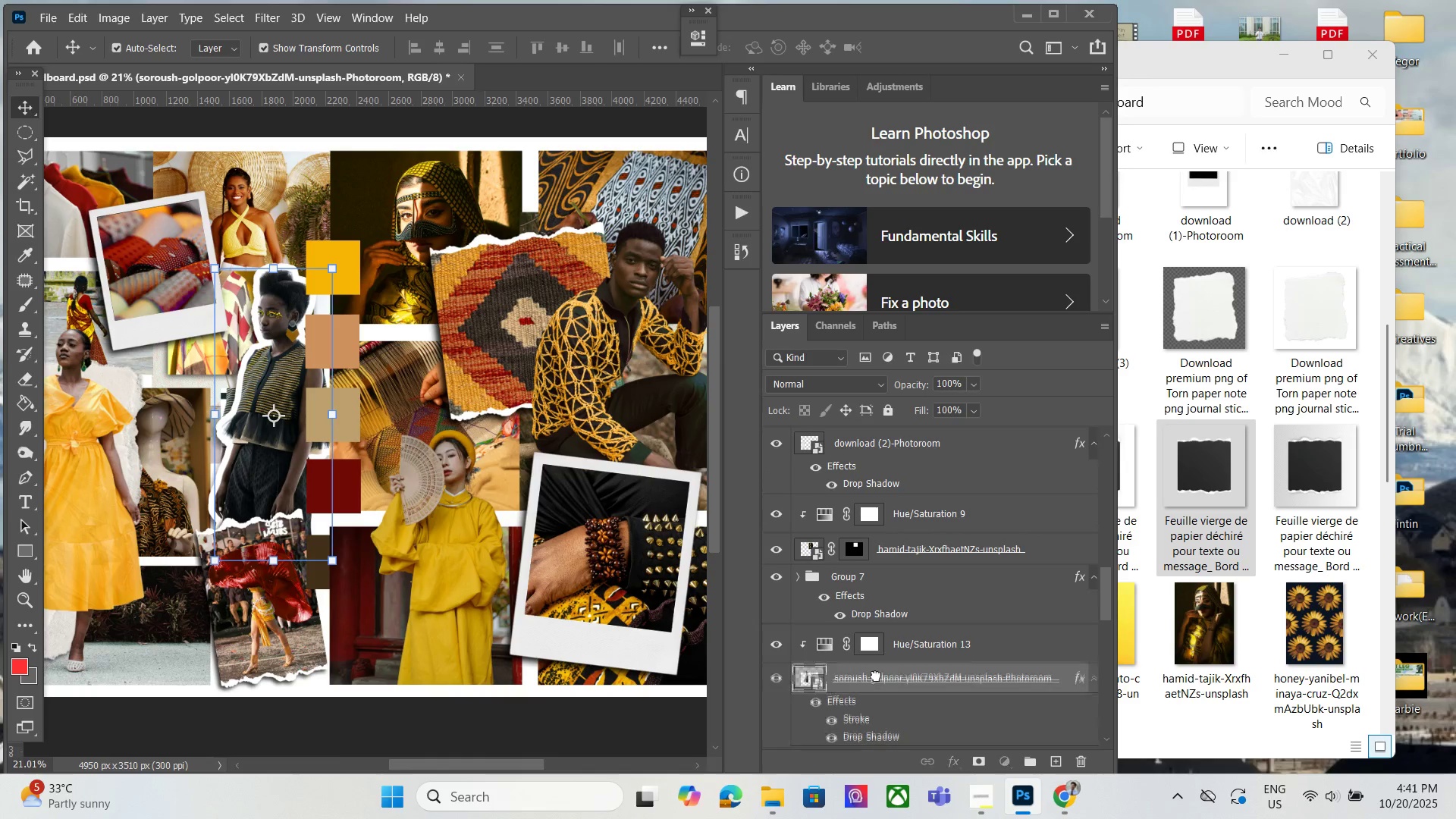 
mouse_move([930, 507])
 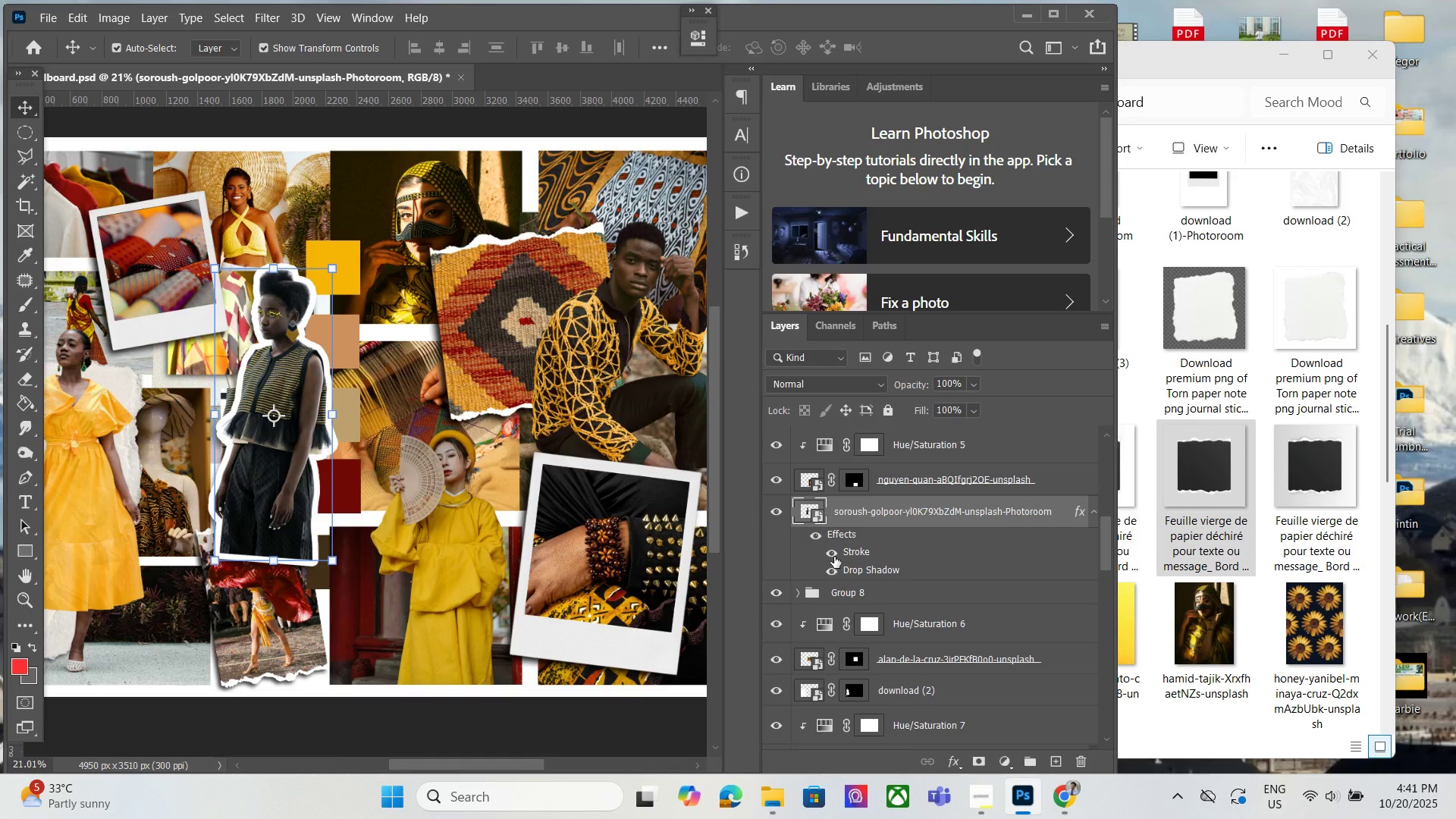 
wait(10.55)
 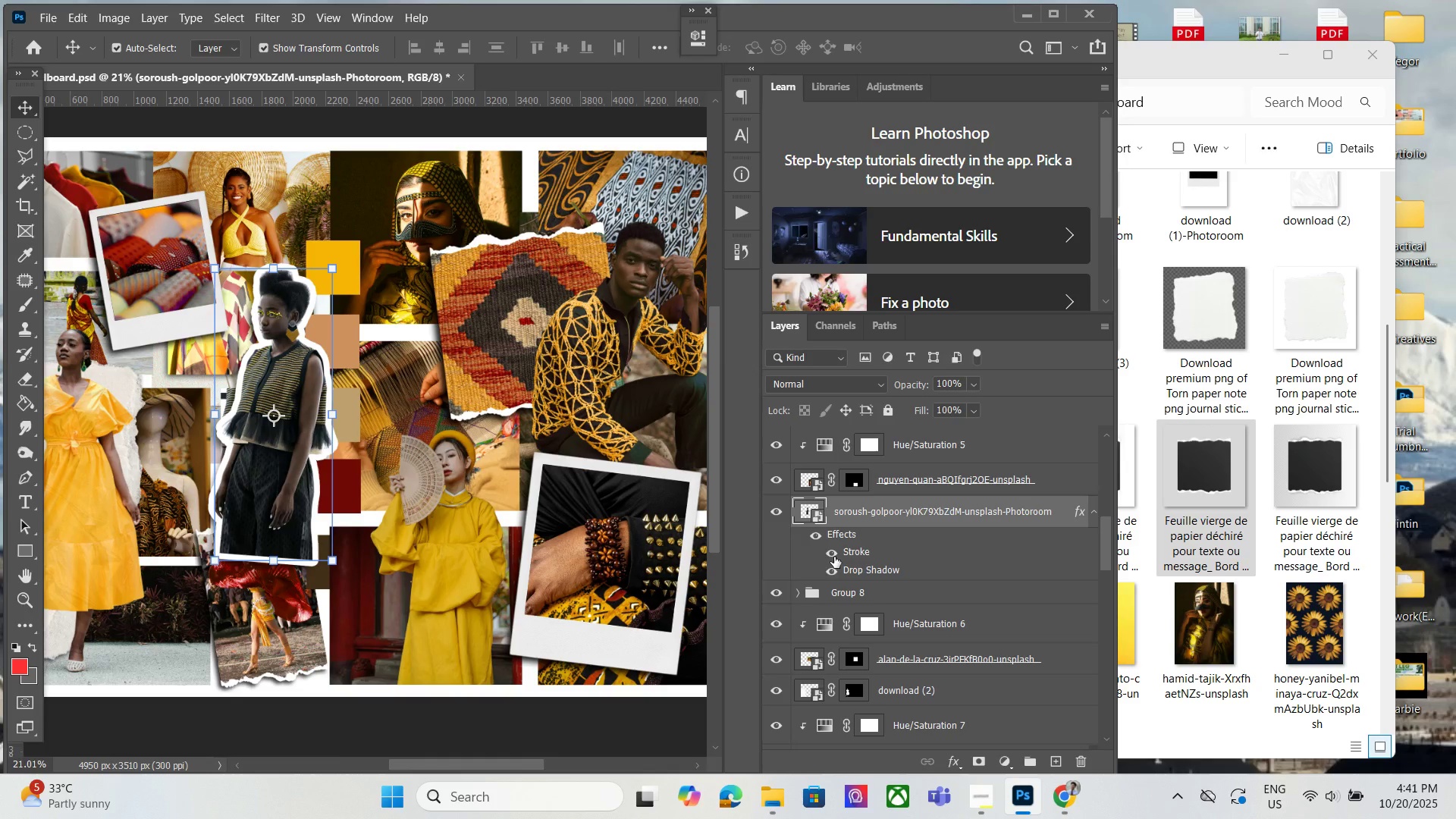 
left_click([265, 607])
 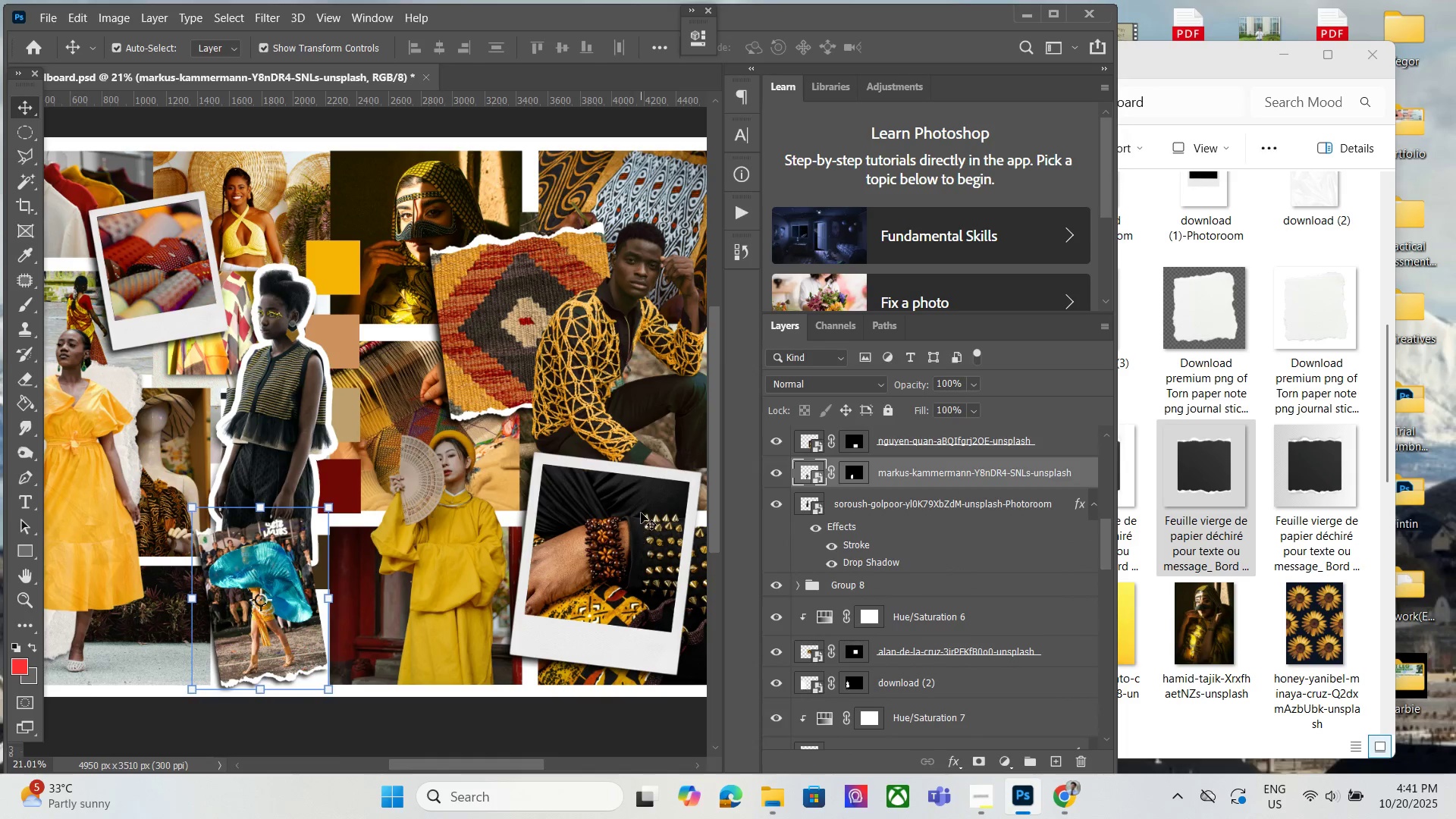 
wait(13.98)
 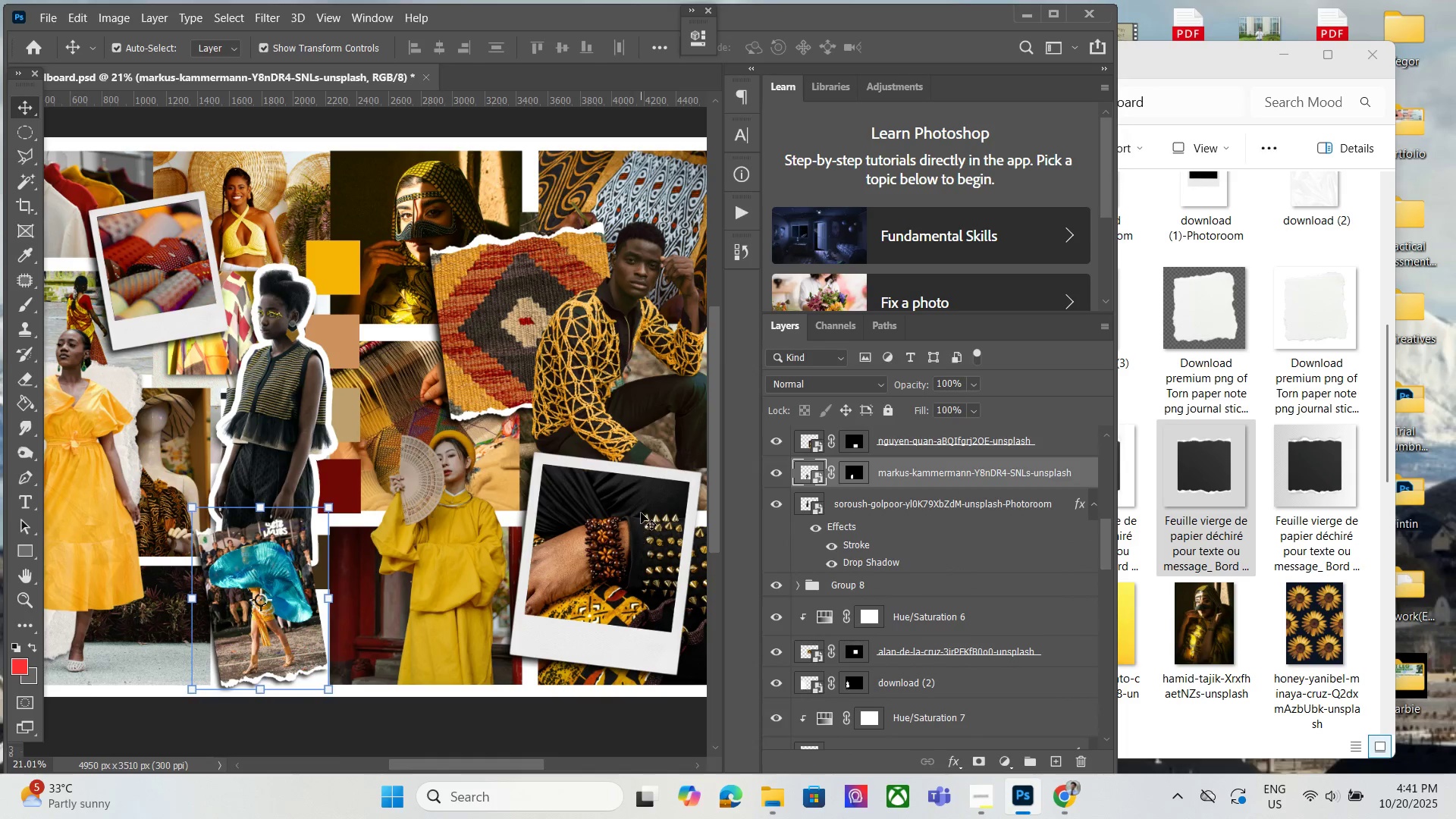 
mouse_move([46, 322])
 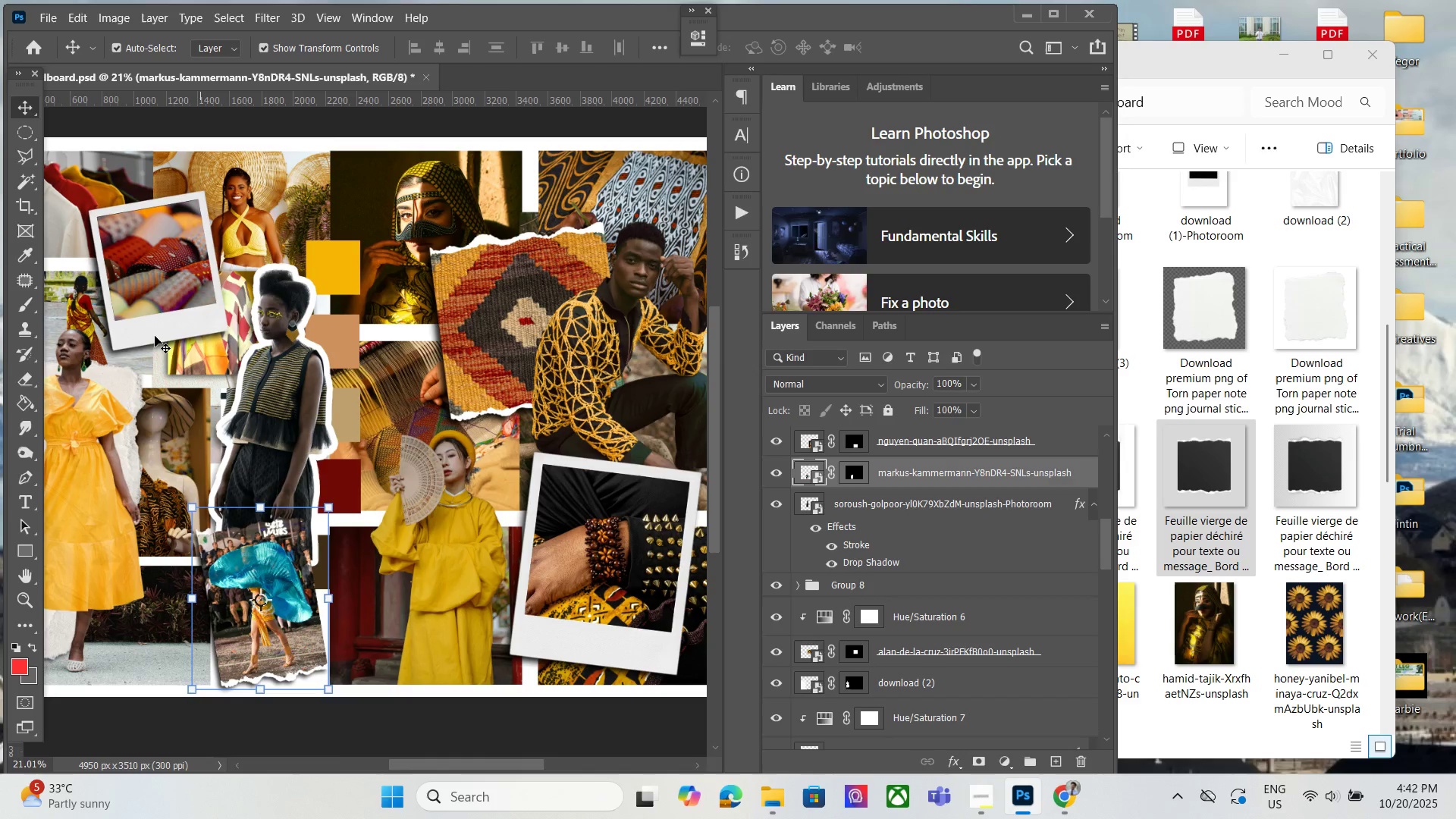 
left_click([344, 603])
 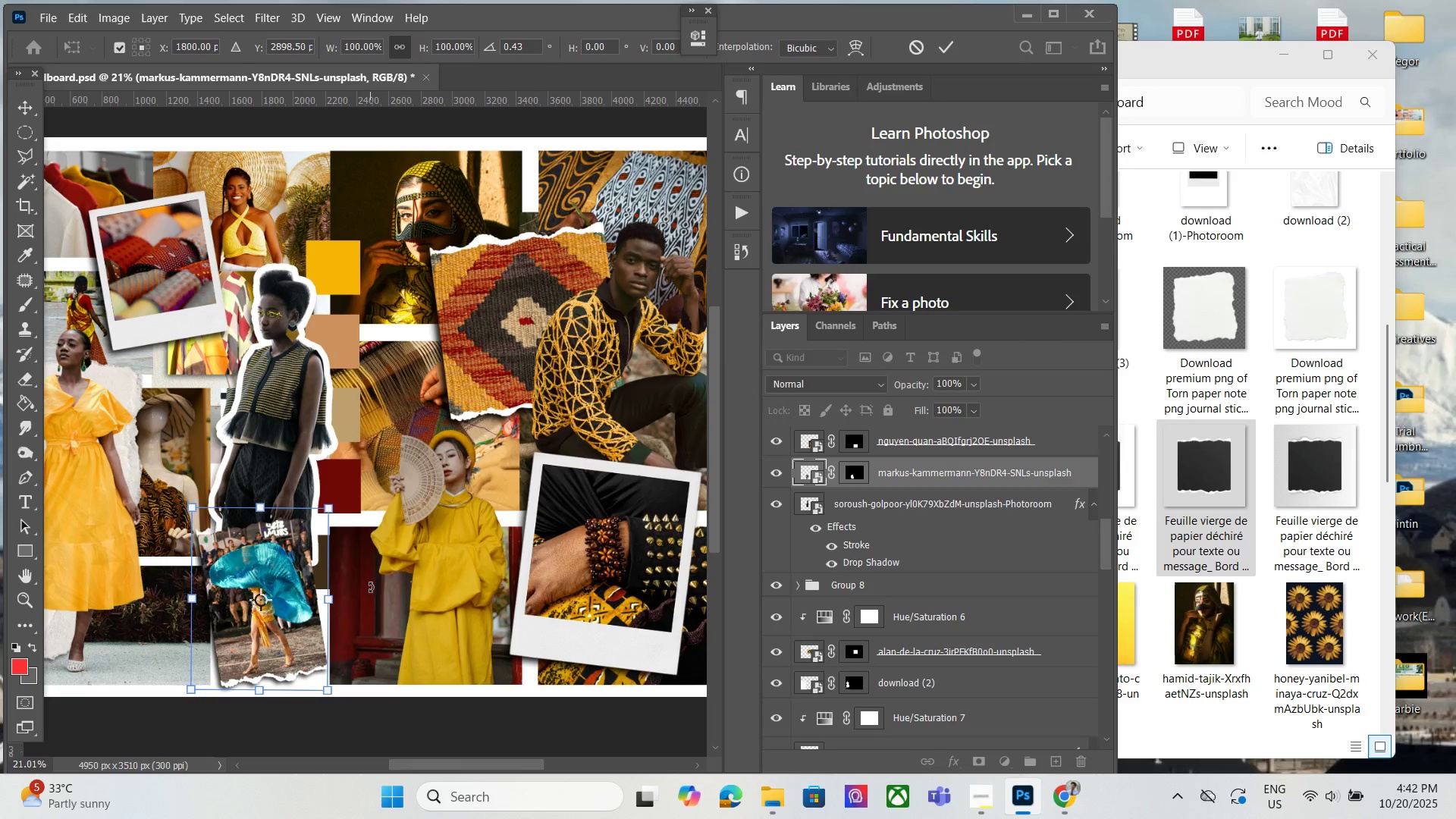 
key(Control+ControlLeft)
 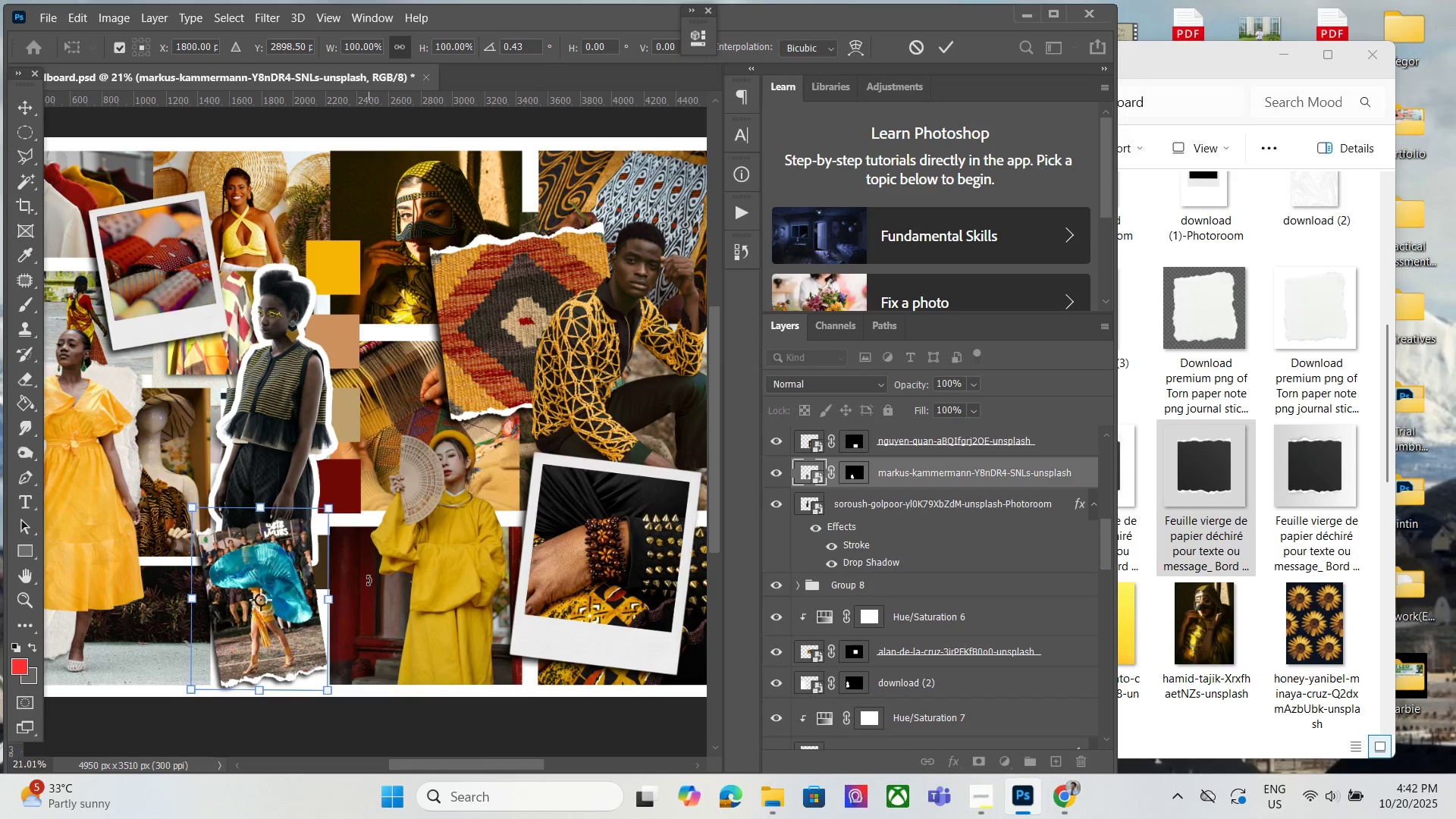 
key(Control+Z)
 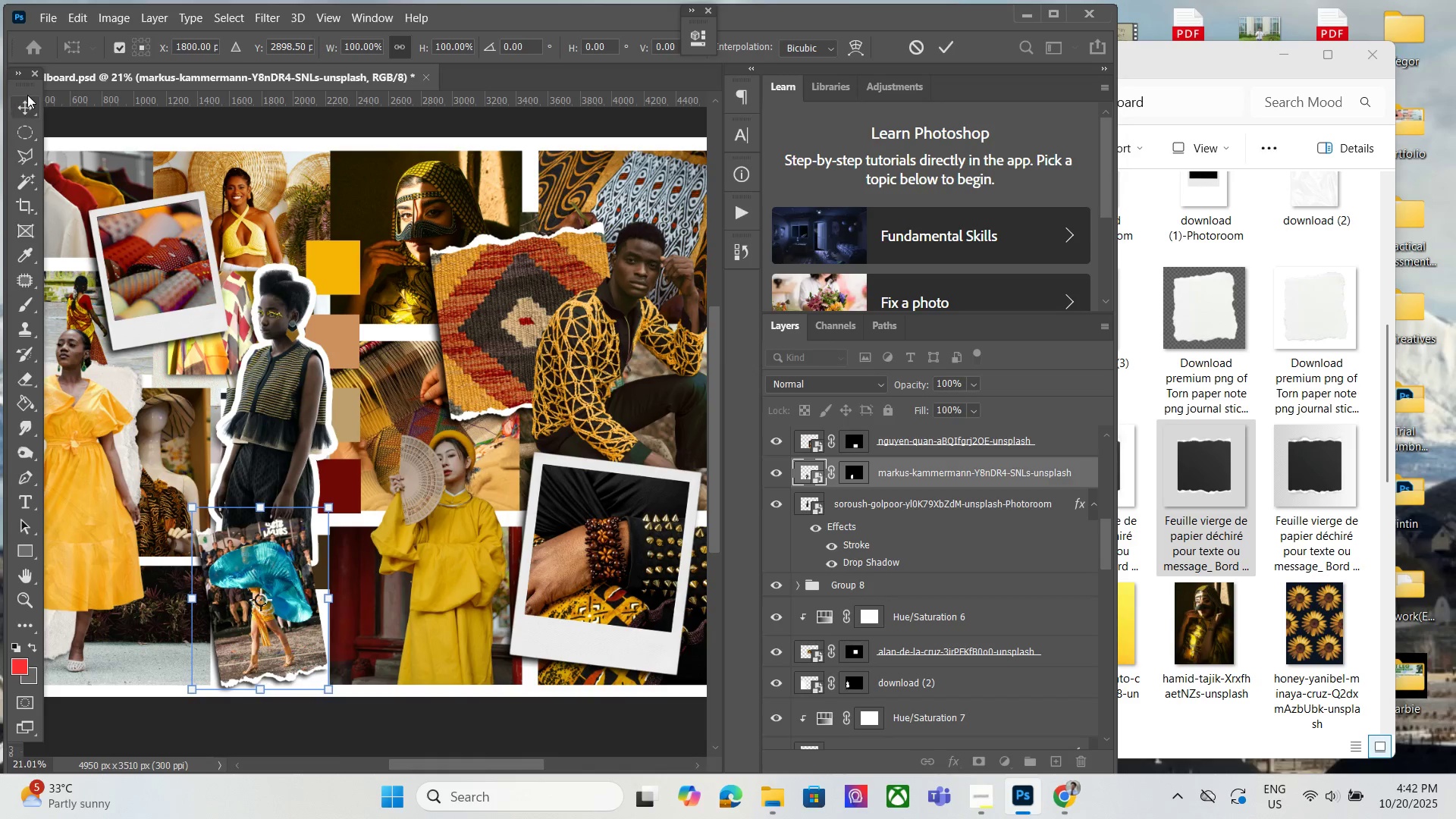 
left_click([27, 95])
 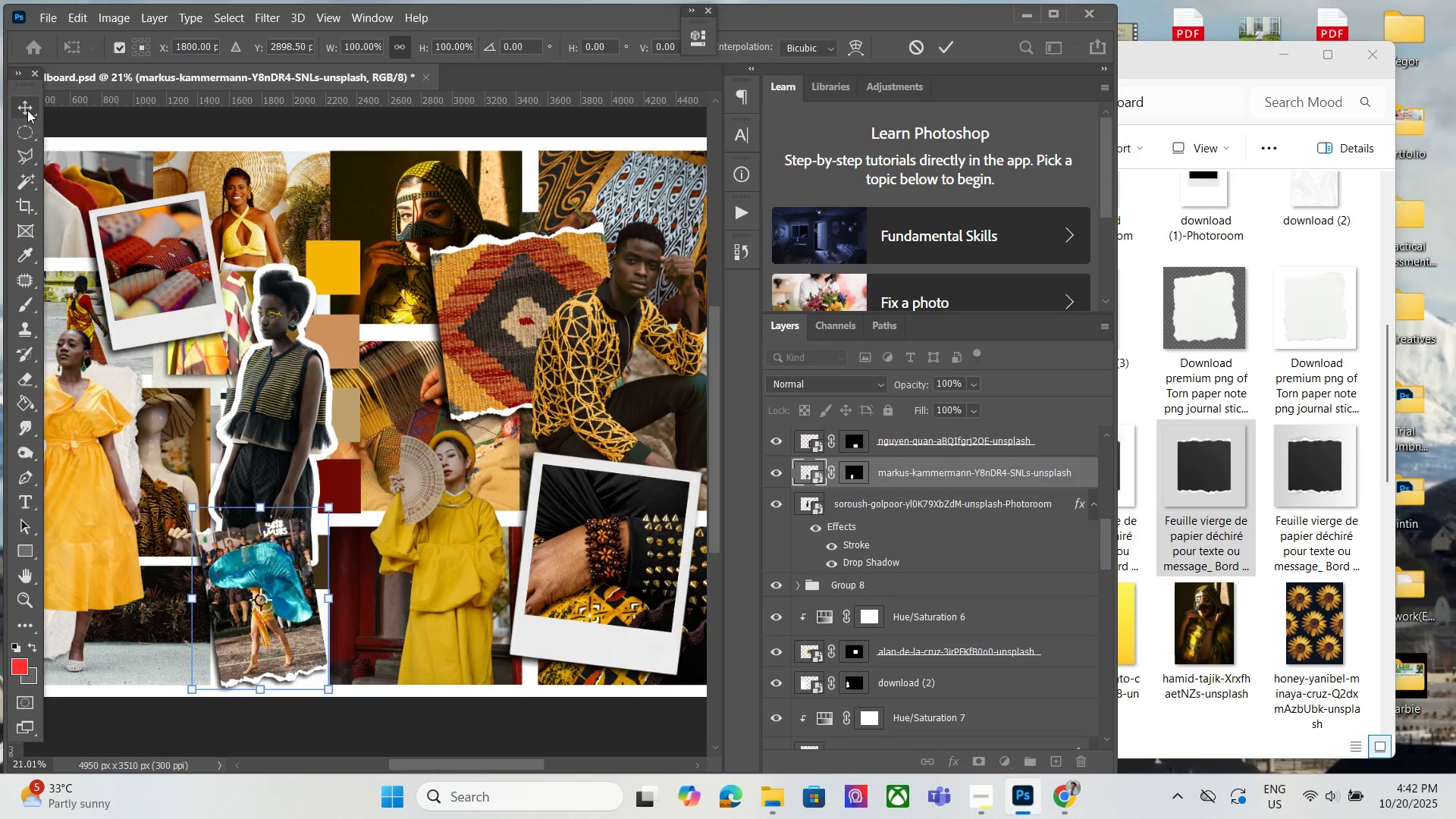 
left_click([27, 110])
 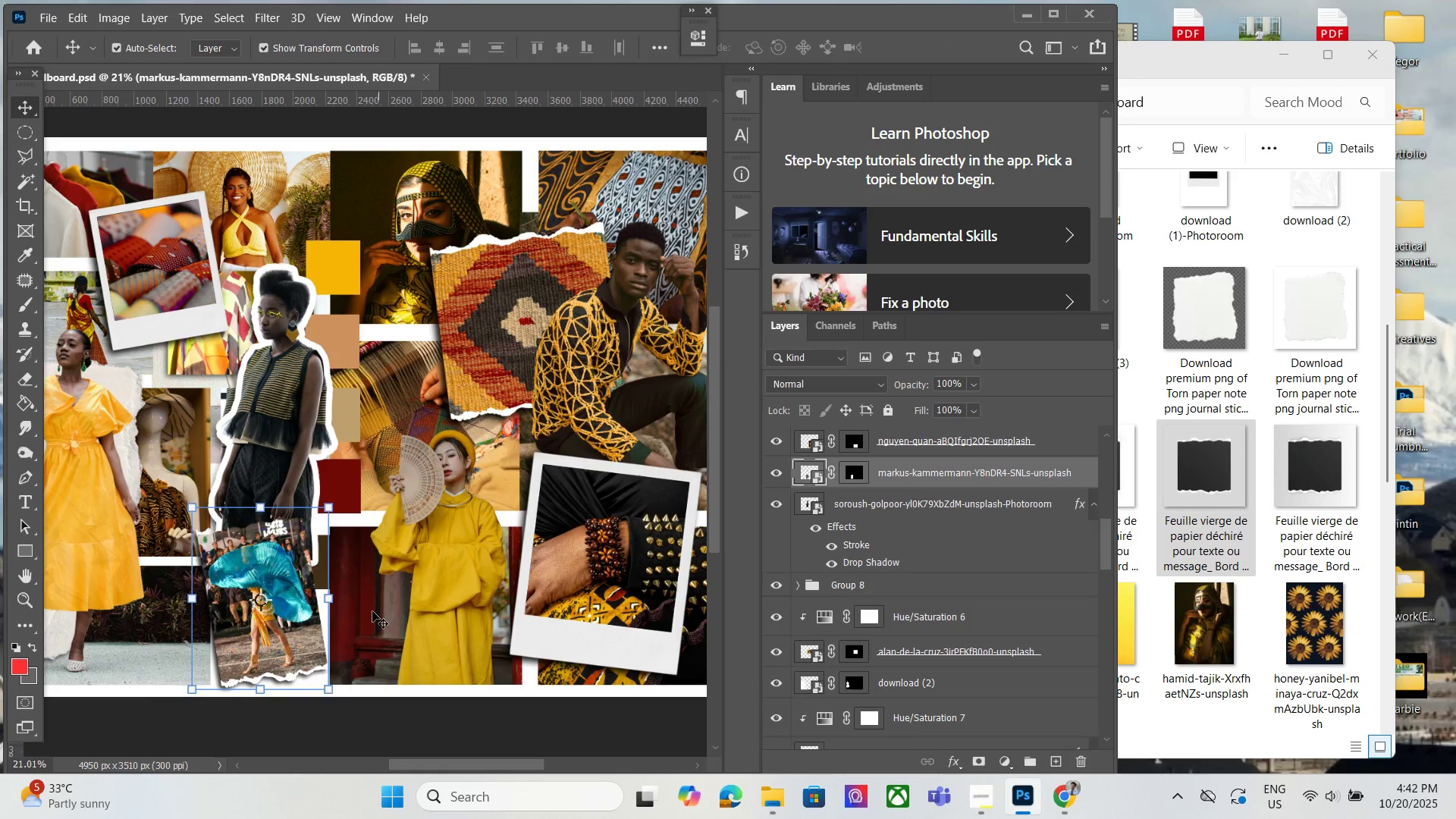 
left_click([372, 611])
 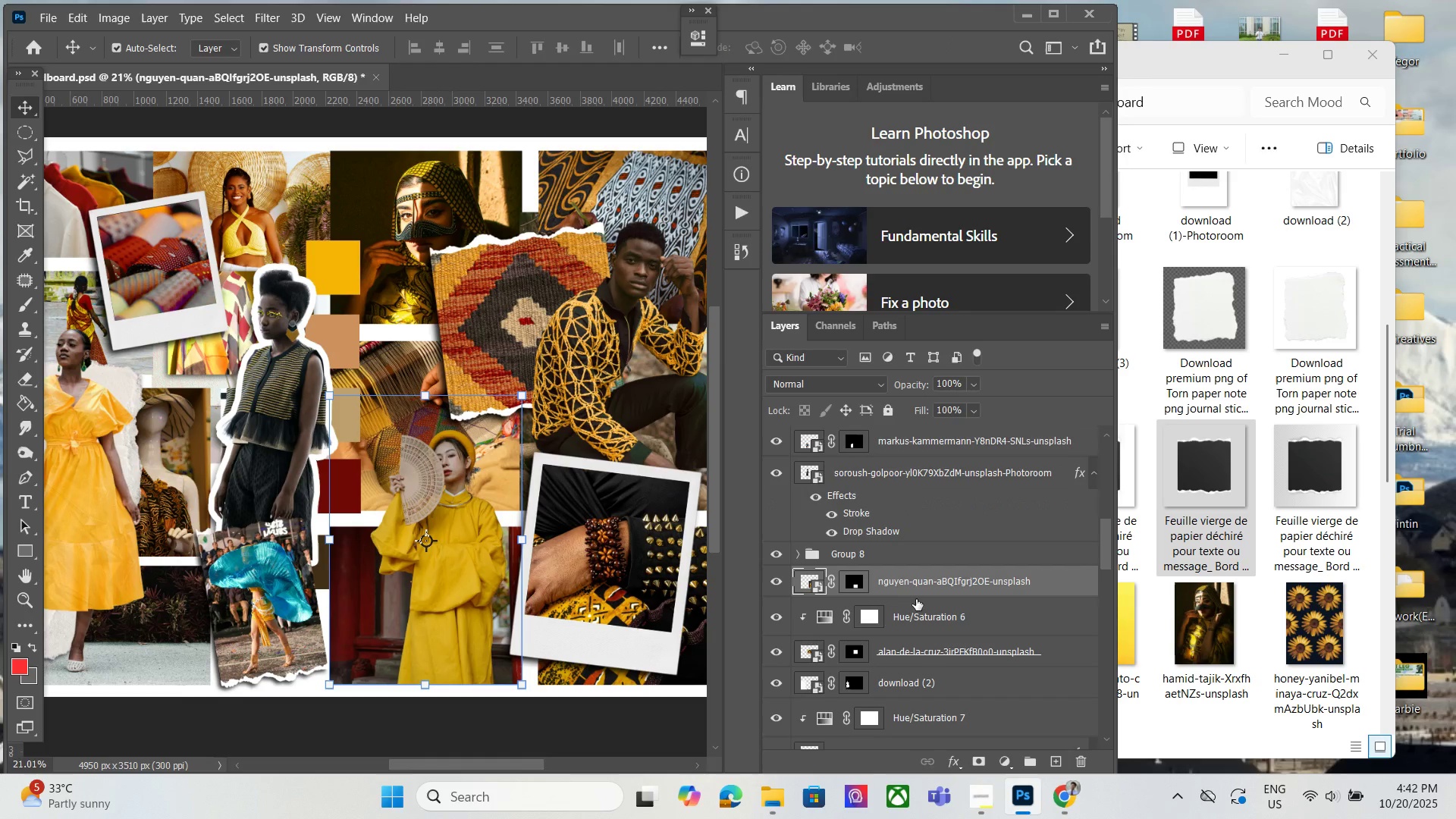 
scroll: coordinate [934, 557], scroll_direction: up, amount: 1.0
 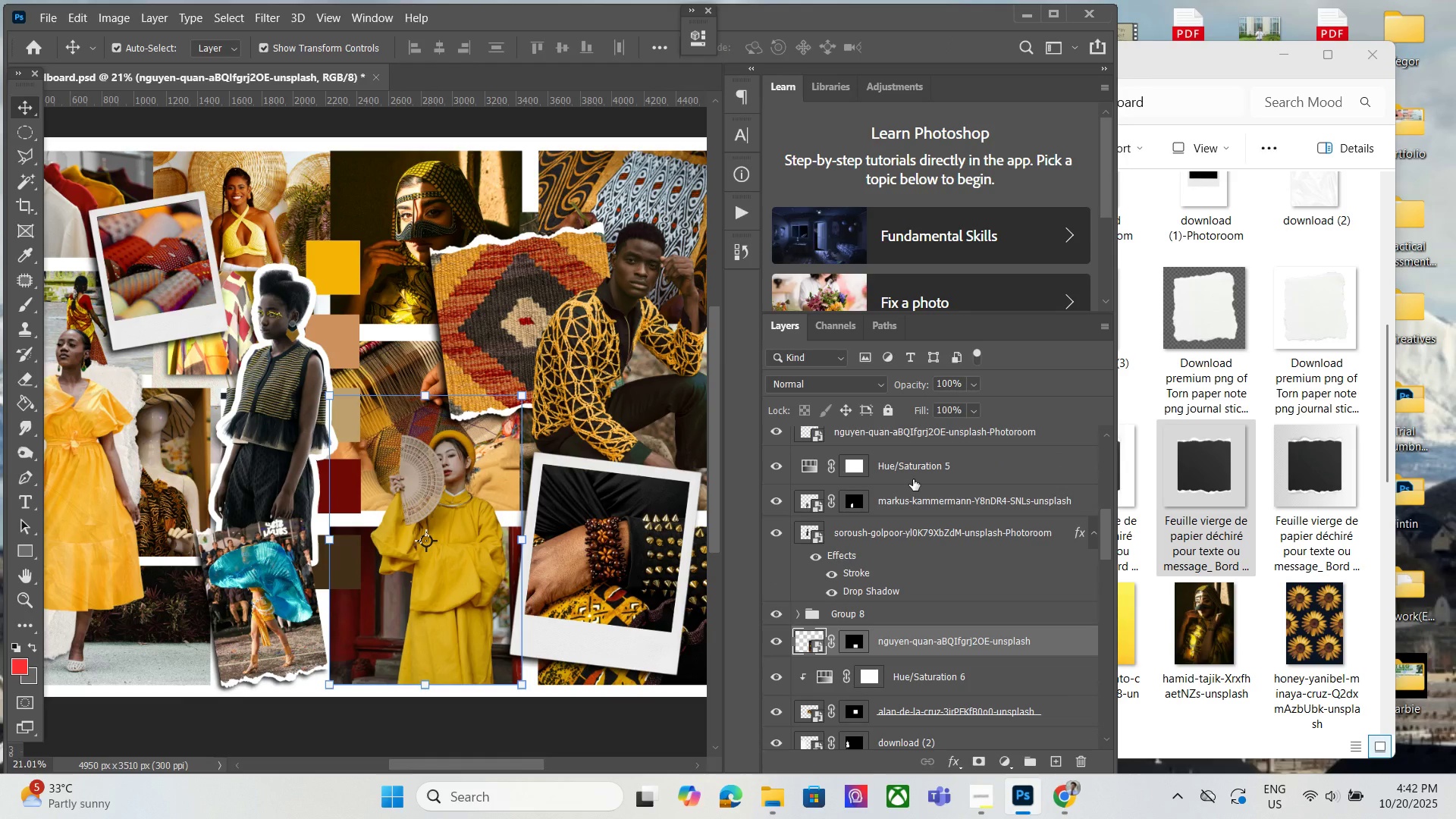 
left_click([910, 470])
 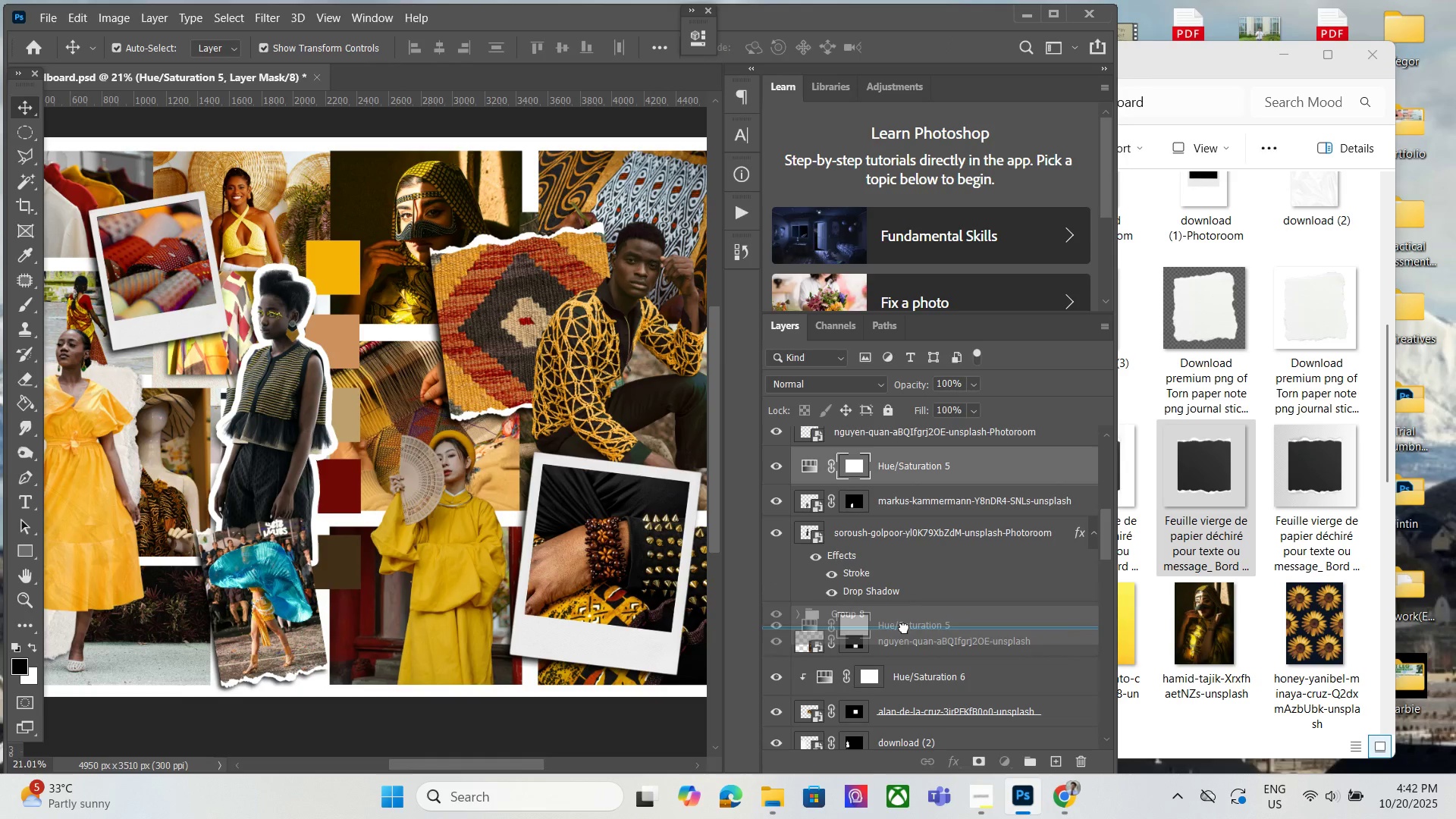 
hold_key(key=AltLeft, duration=0.7)
left_click([806, 627])
 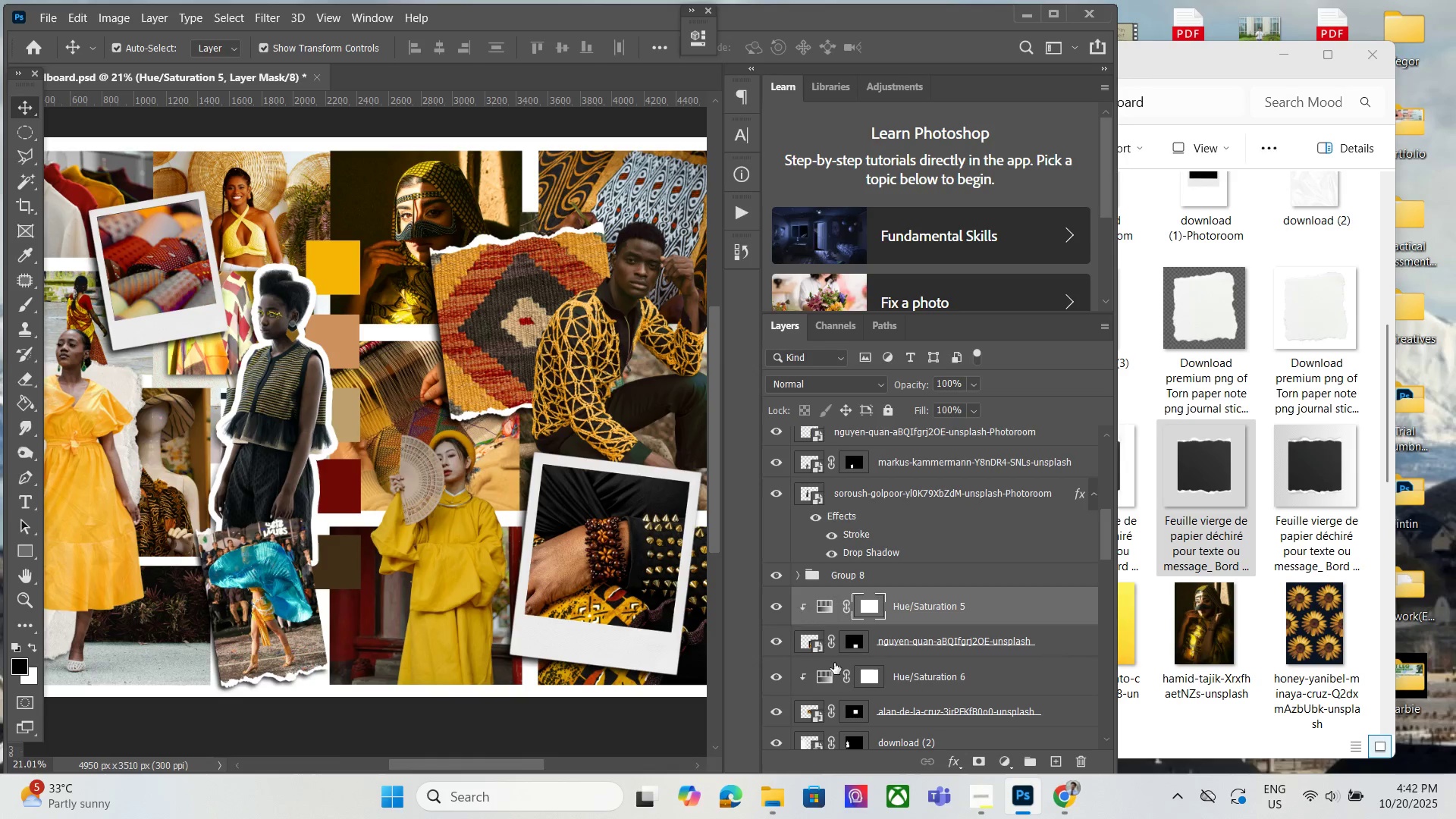 
hold_key(key=AltLeft, duration=1.52)
scroll: coordinate [458, 407], scroll_direction: down, amount: 3.0
 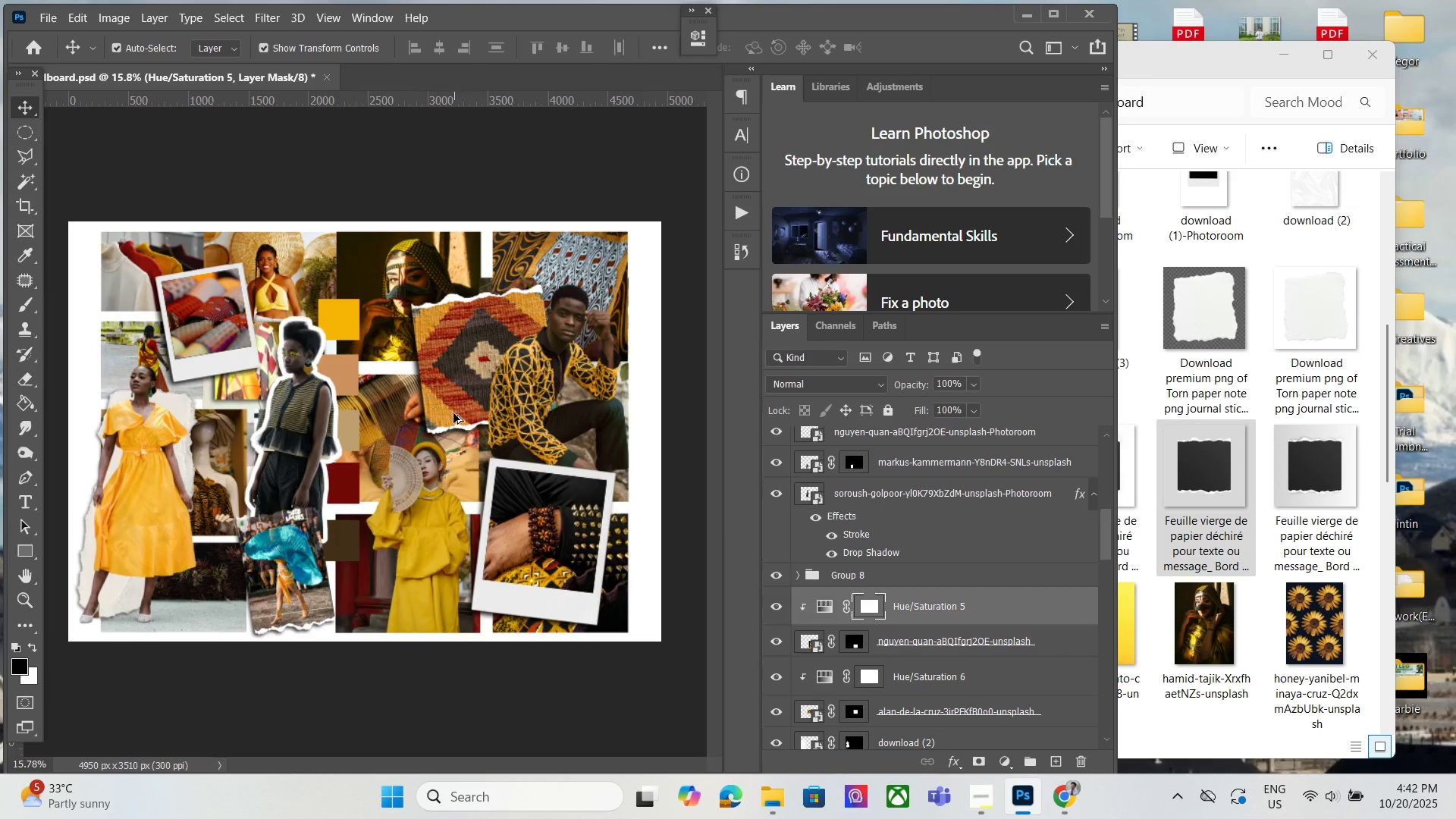 
key(Alt+AltLeft)
 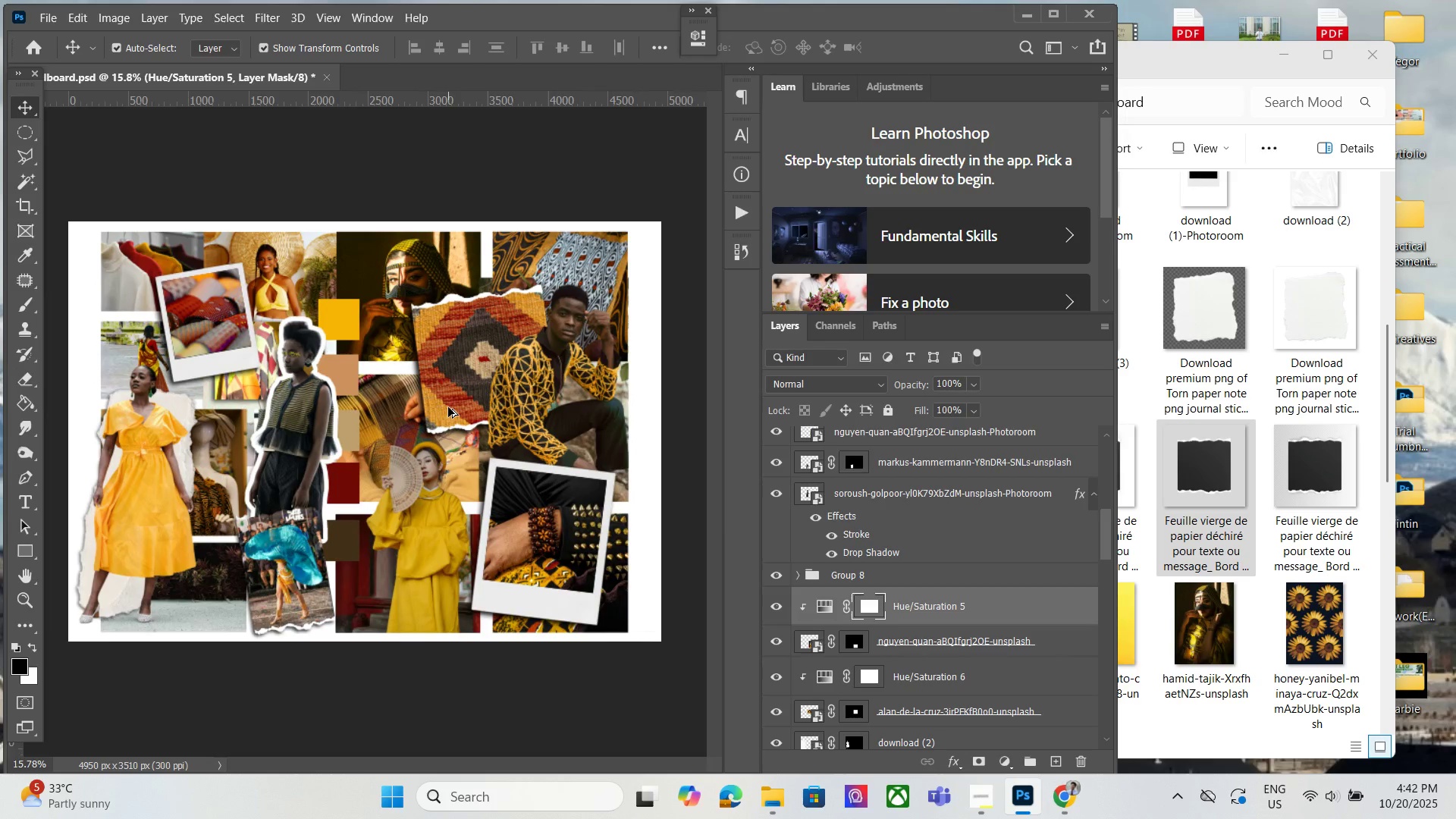 
key(Alt+AltLeft)
 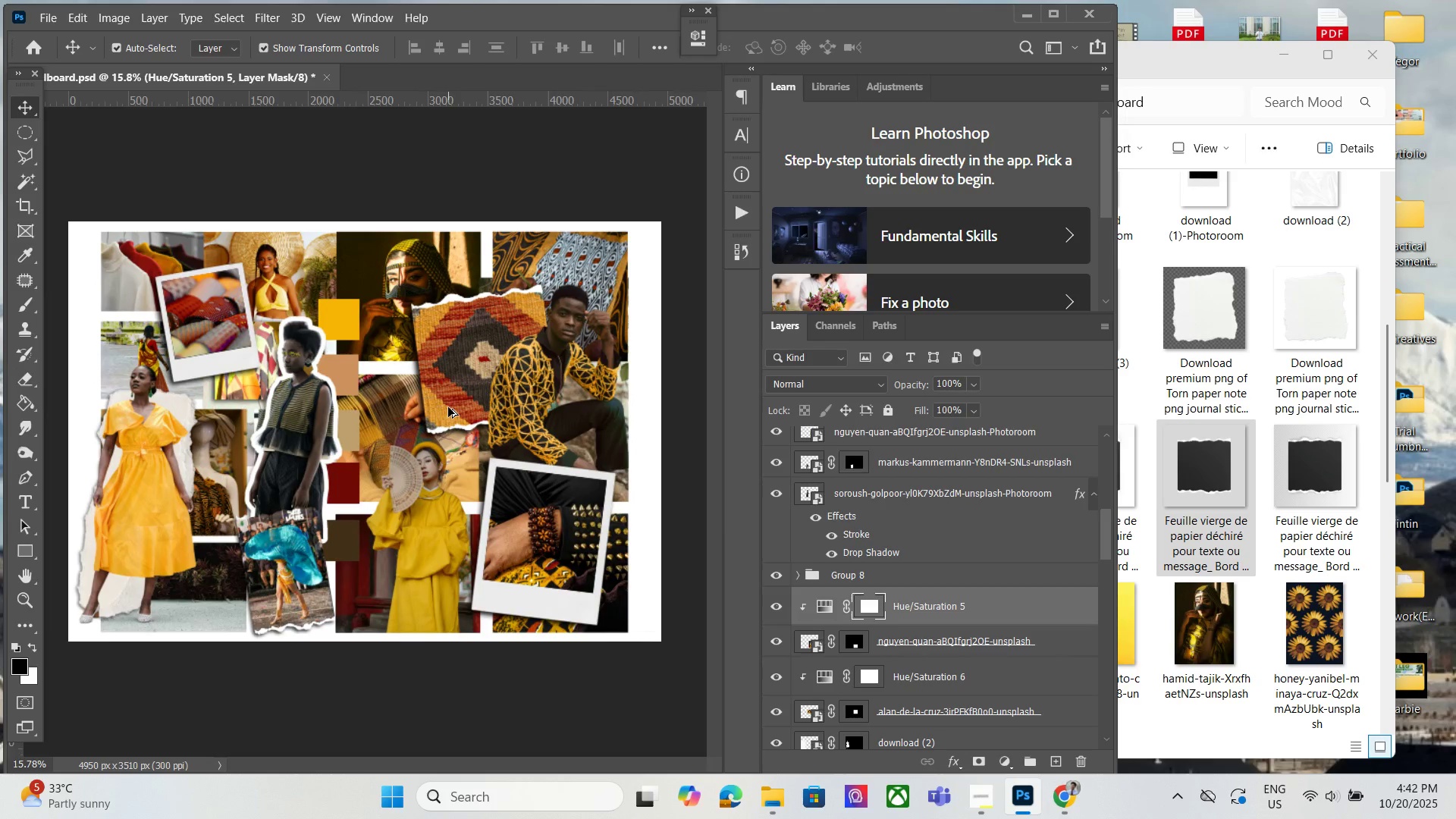 
key(Alt+AltLeft)
 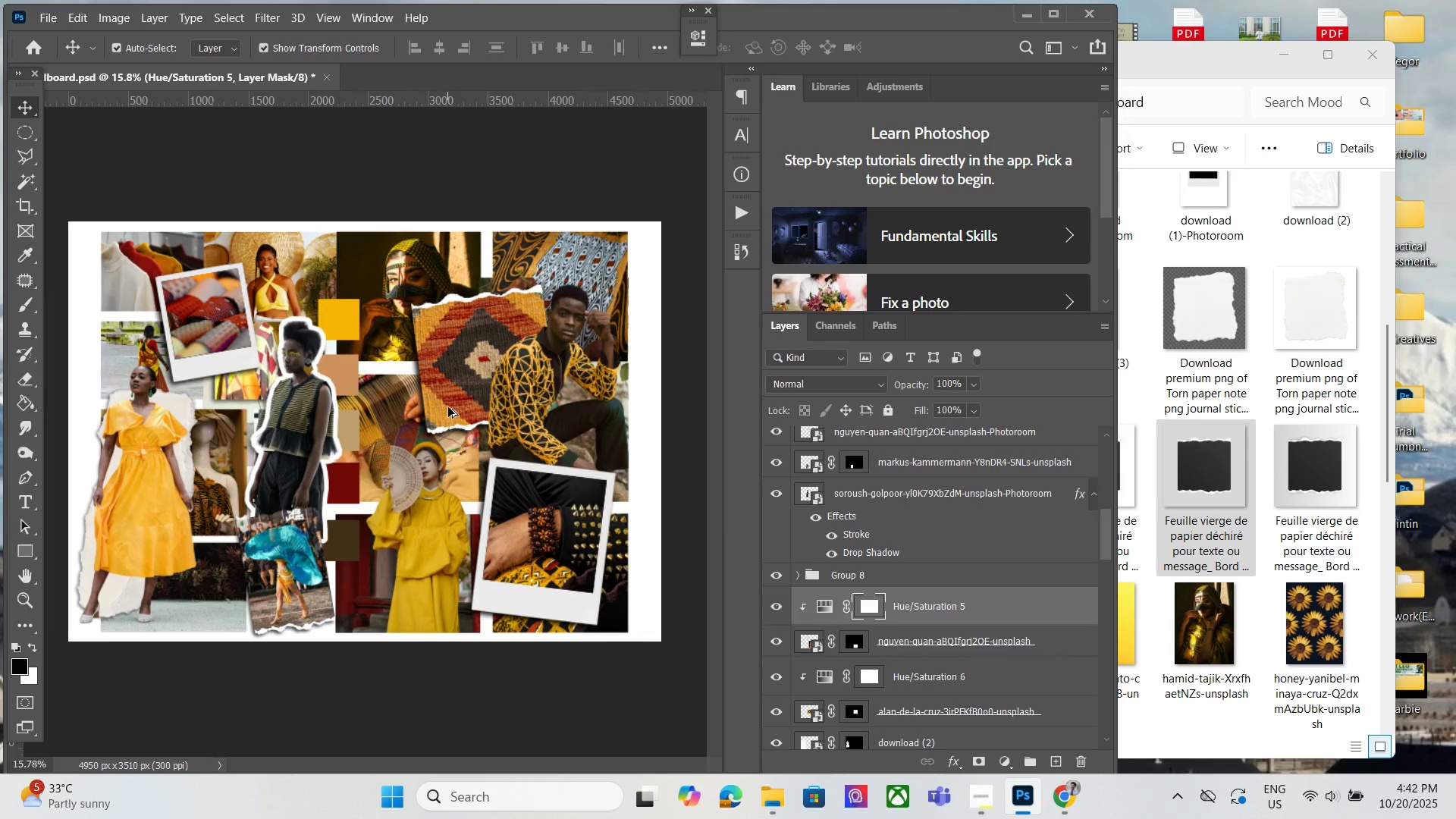 
key(Alt+AltLeft)
 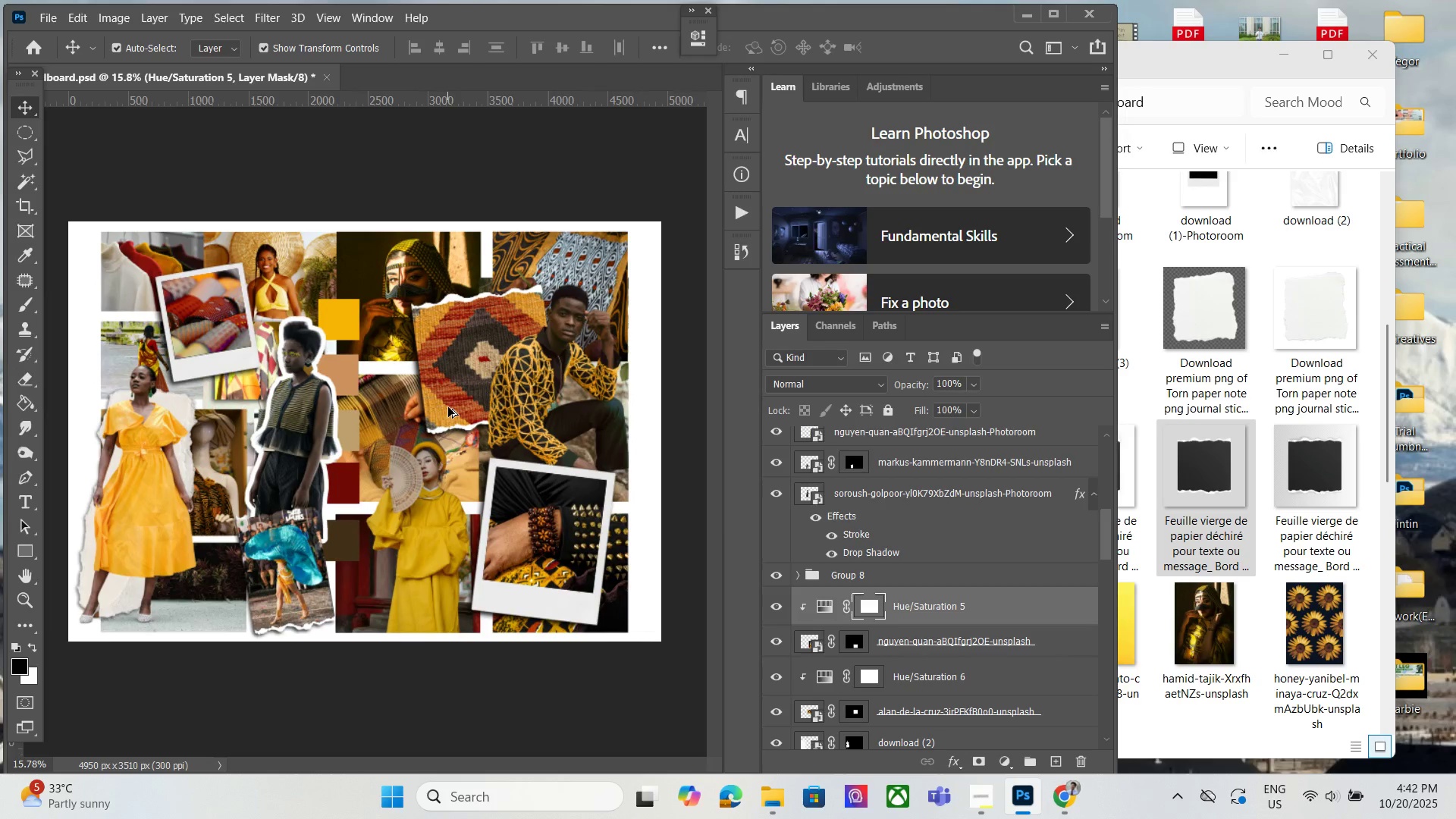 
key(Alt+AltLeft)
 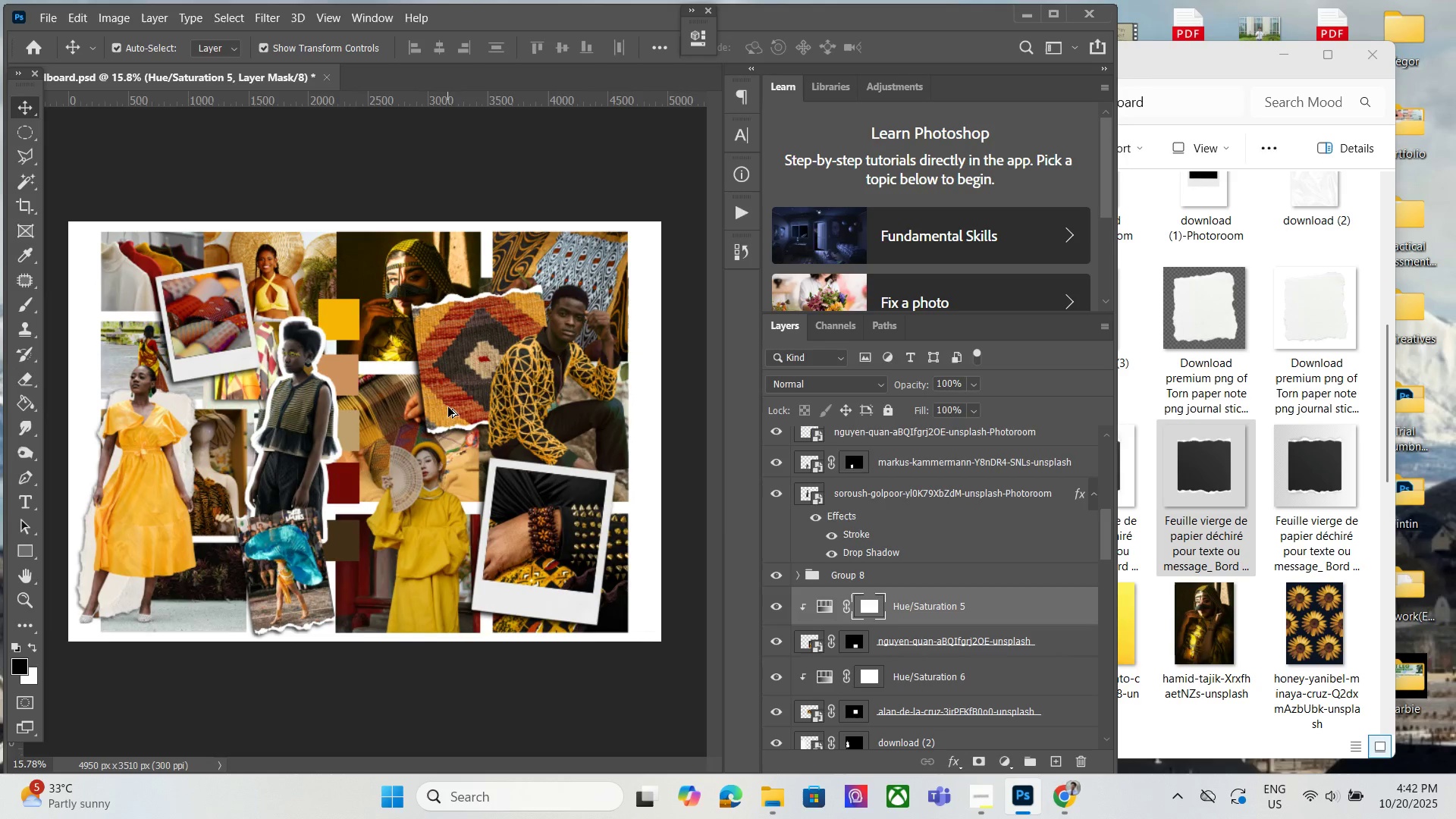 
key(Alt+AltLeft)
 